 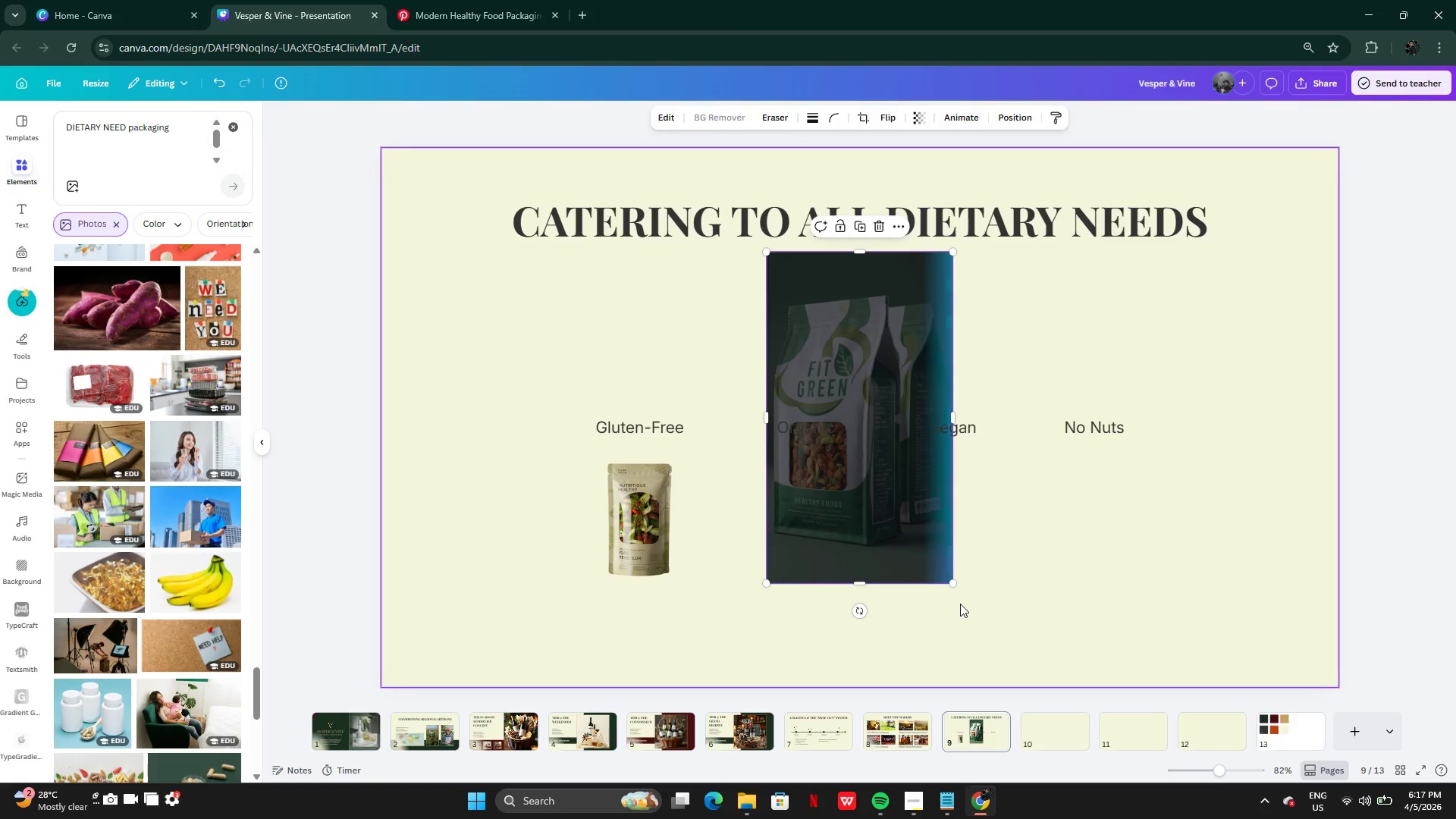 
left_click_drag(start_coordinate=[901, 413], to_coordinate=[814, 424])
 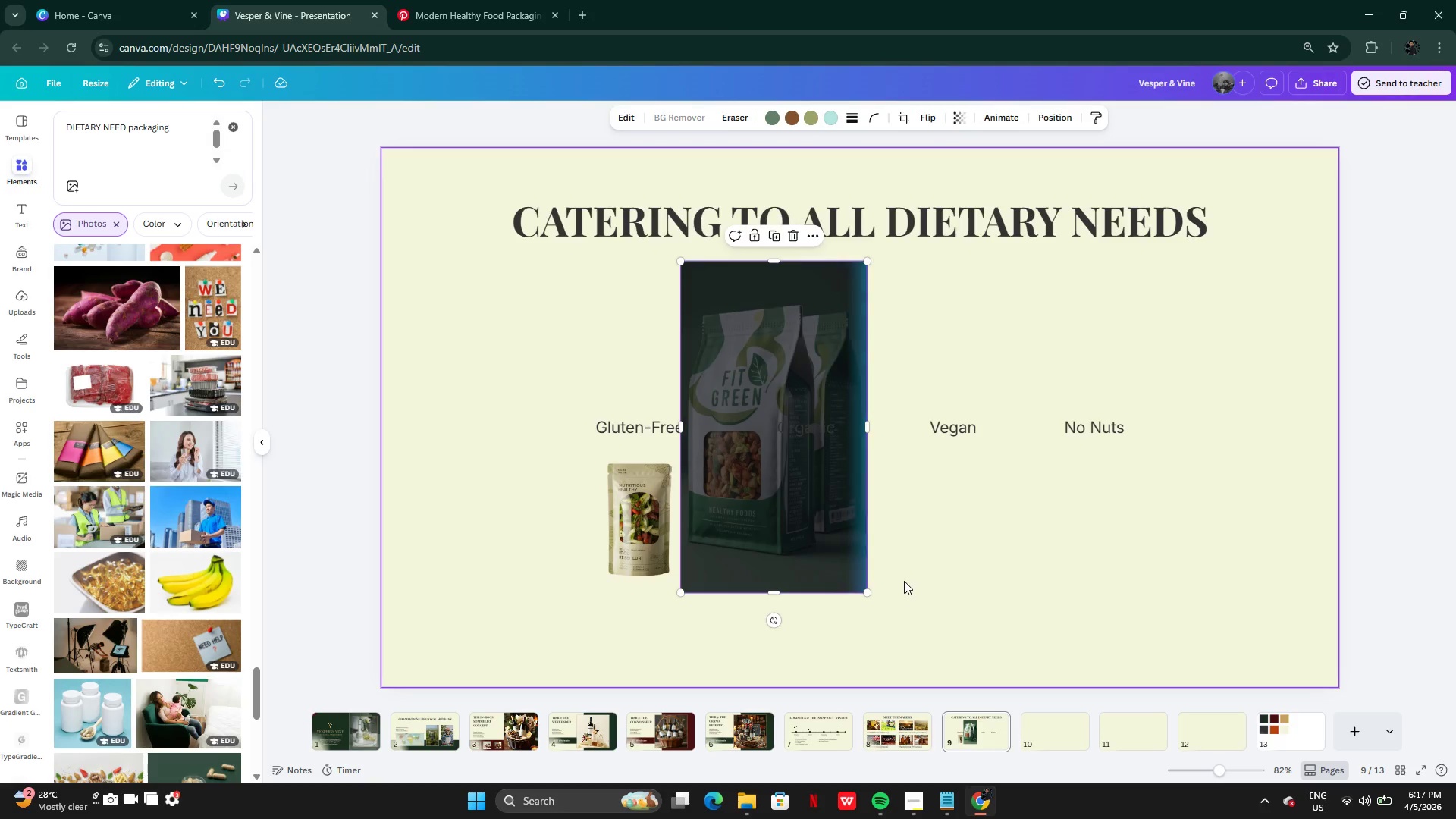 
wait(8.73)
 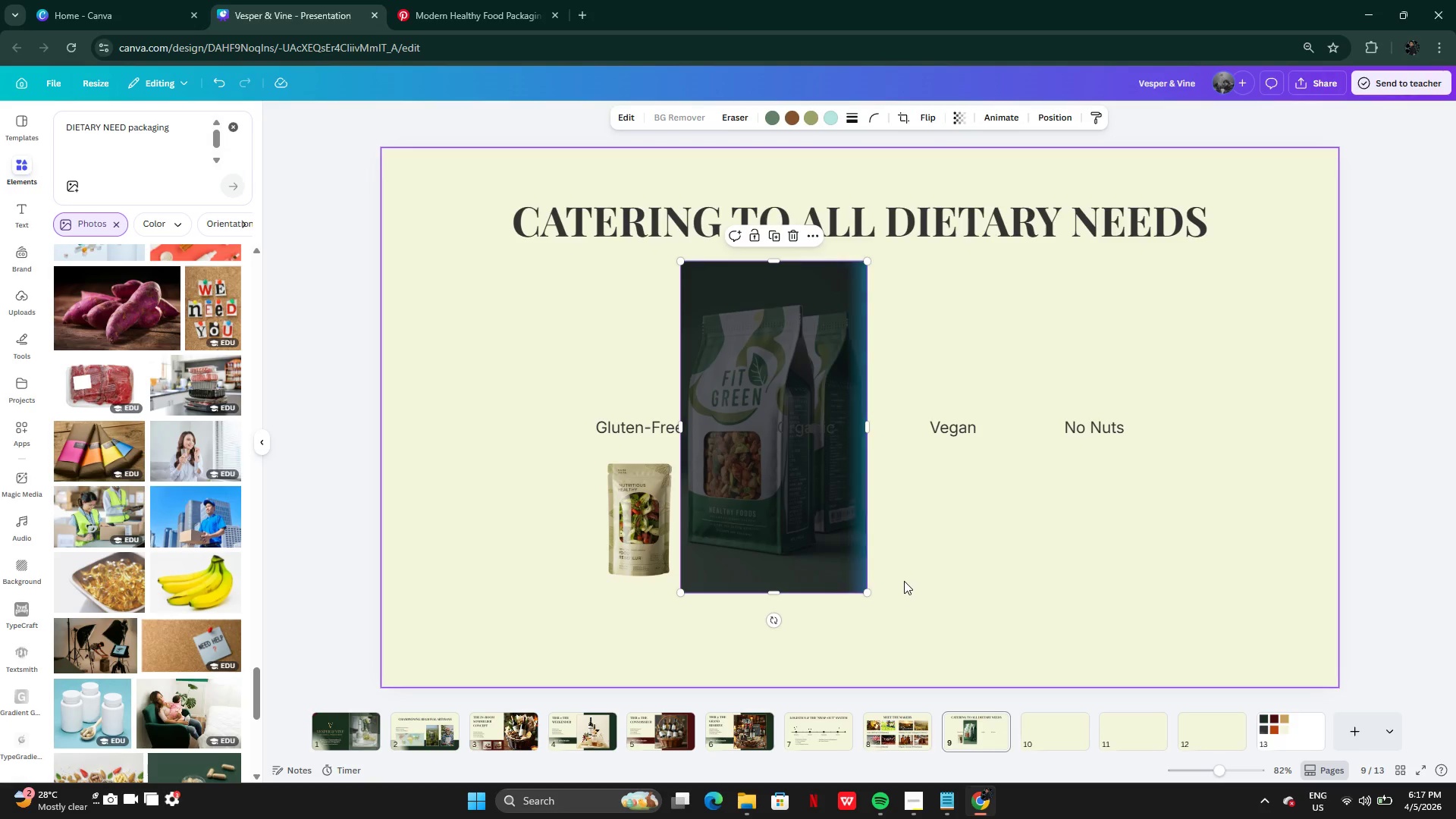 
left_click_drag(start_coordinate=[754, 246], to_coordinate=[758, 299])
 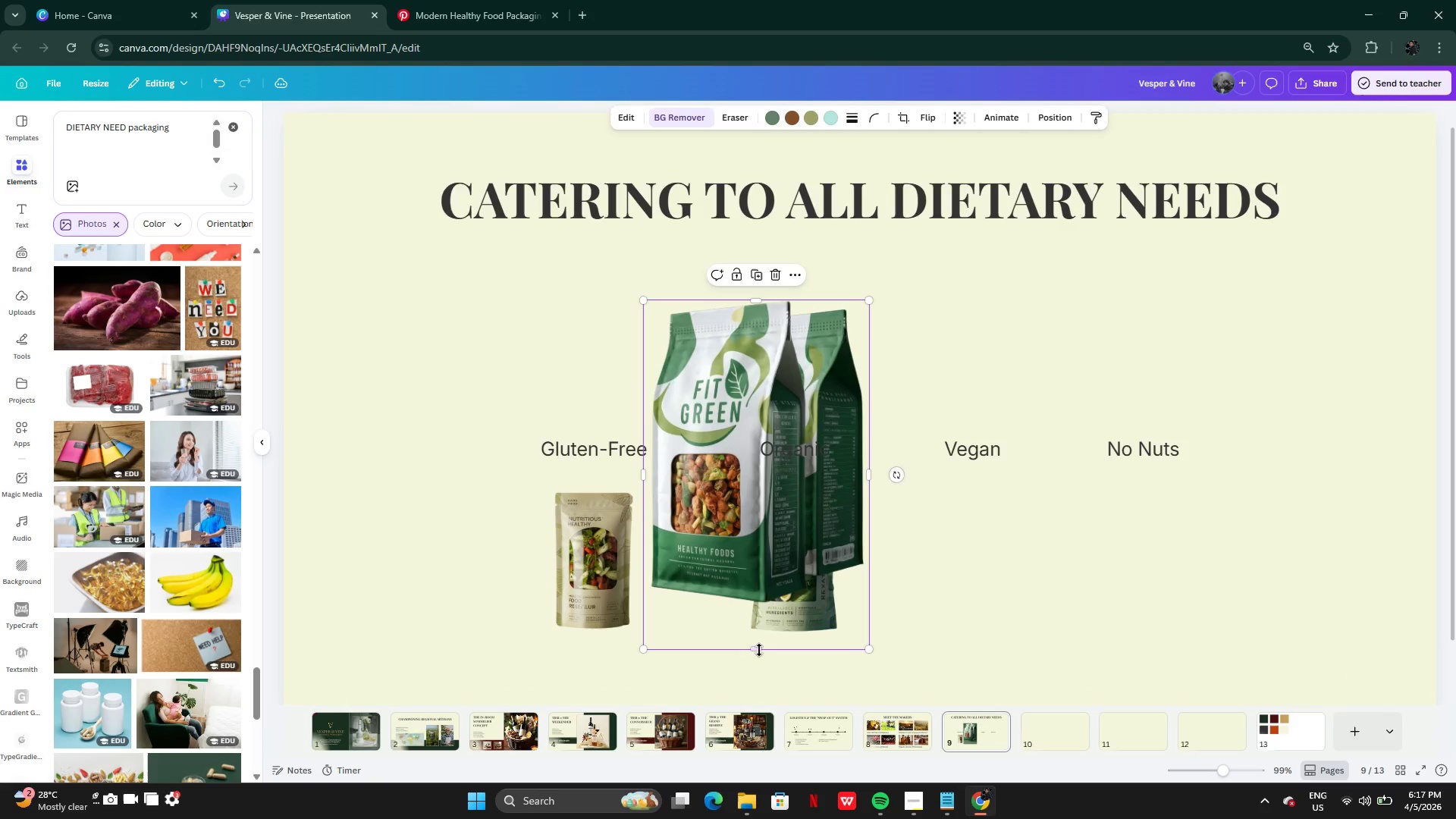 
left_click_drag(start_coordinate=[760, 648], to_coordinate=[761, 615])
 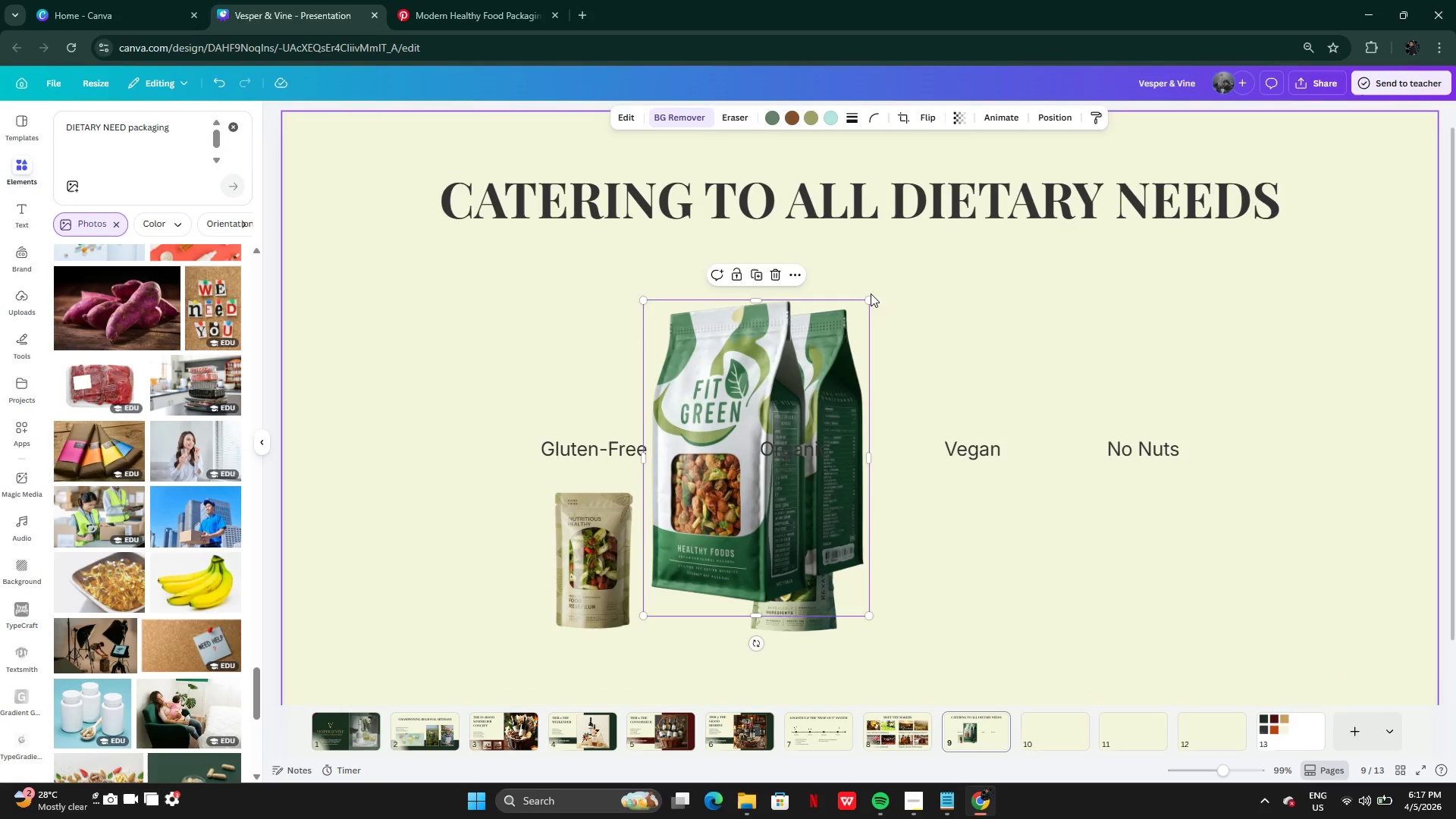 
left_click_drag(start_coordinate=[870, 296], to_coordinate=[764, 475])
 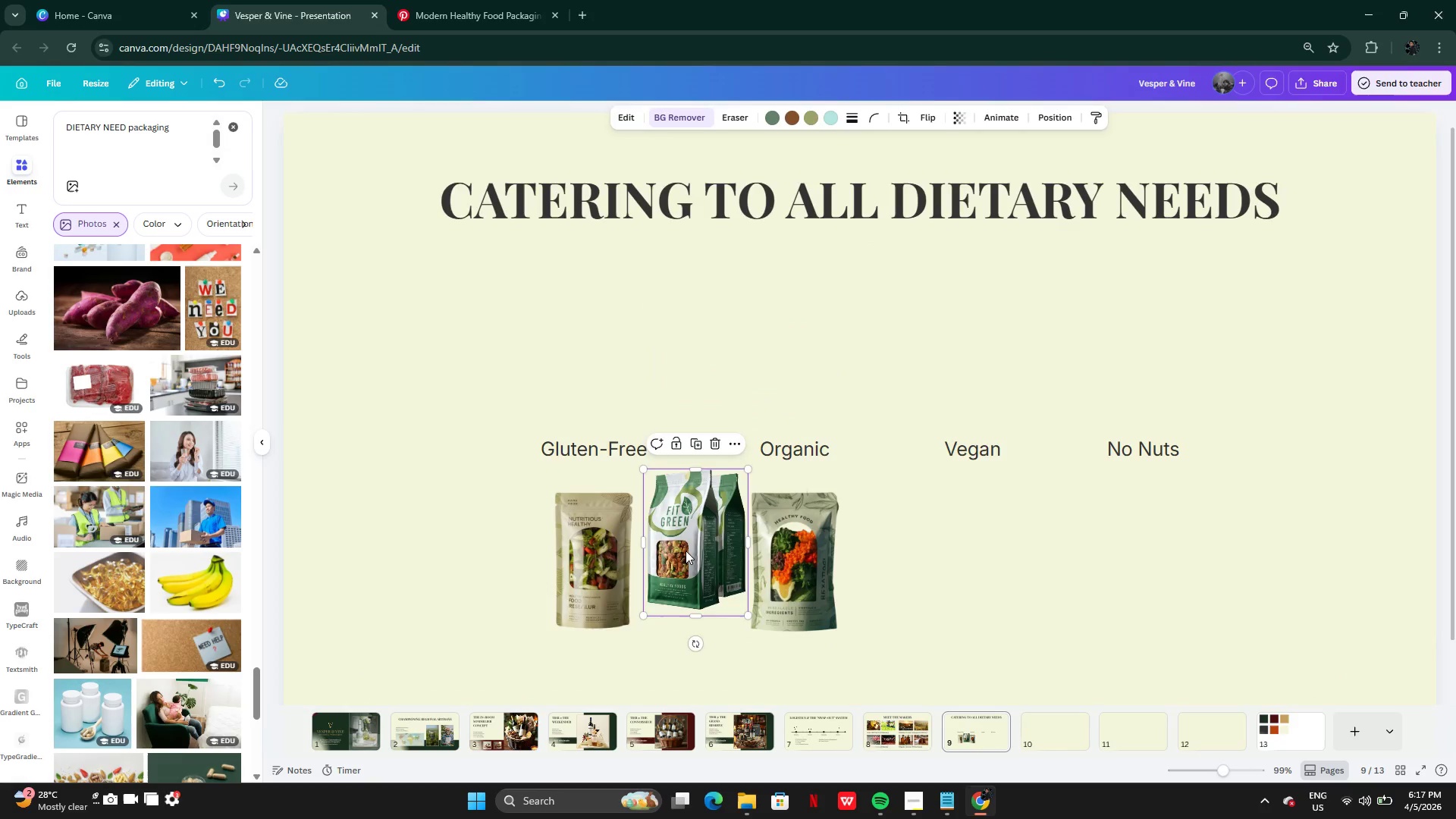 
left_click_drag(start_coordinate=[686, 551], to_coordinate=[780, 585])
 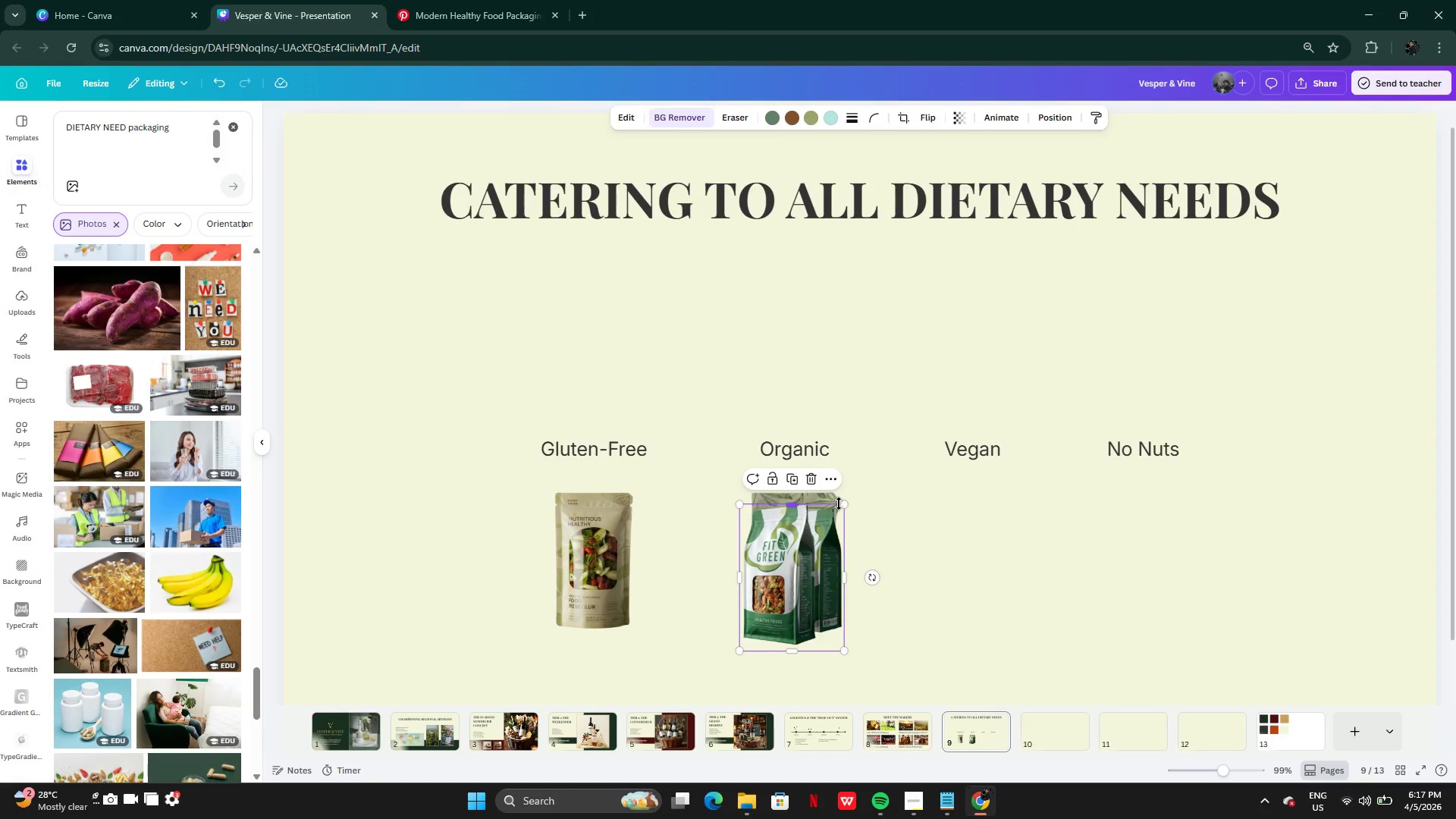 
left_click([839, 504])
 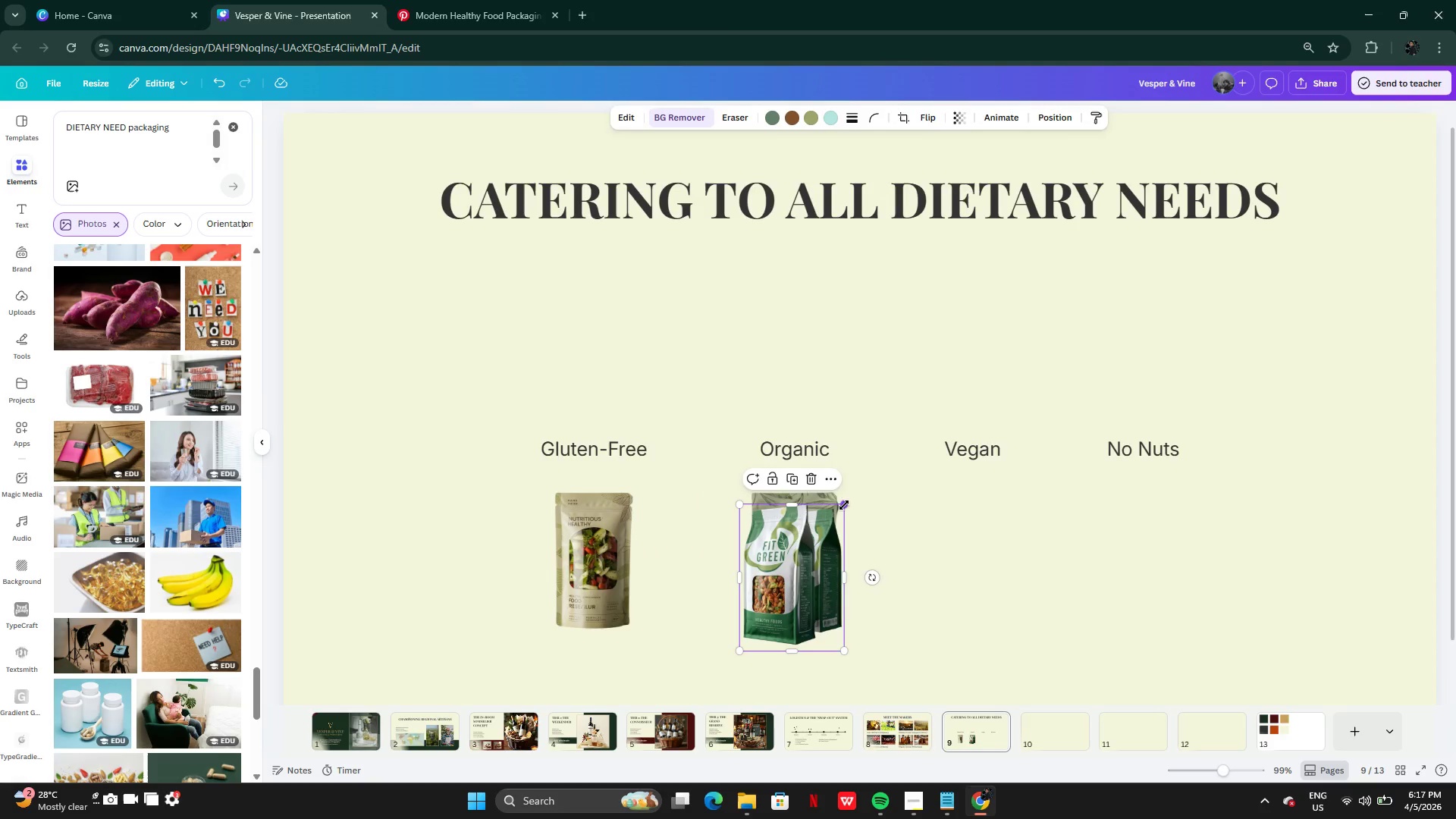 
left_click_drag(start_coordinate=[844, 505], to_coordinate=[853, 493])
 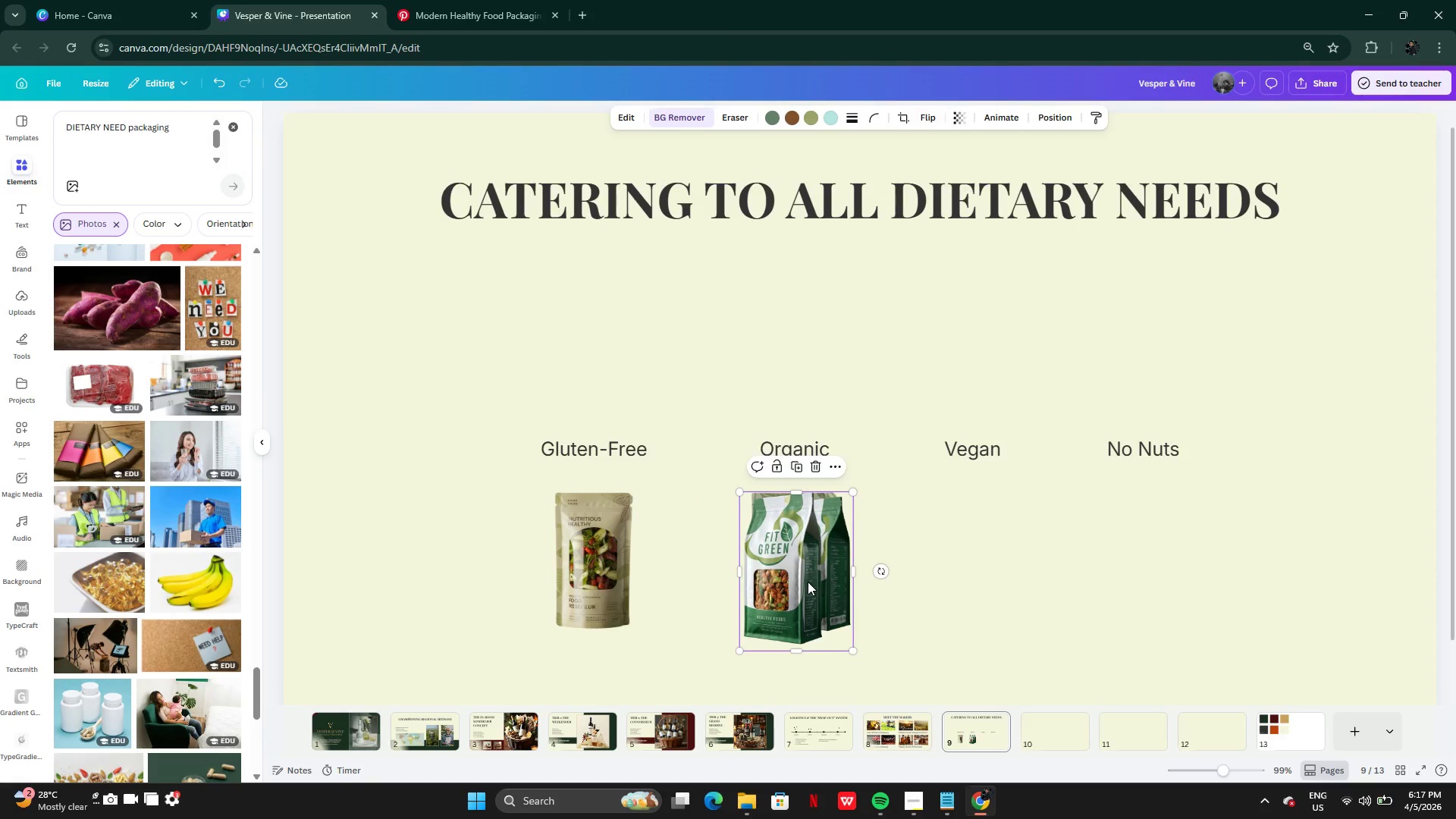 
left_click_drag(start_coordinate=[808, 582], to_coordinate=[986, 576])
 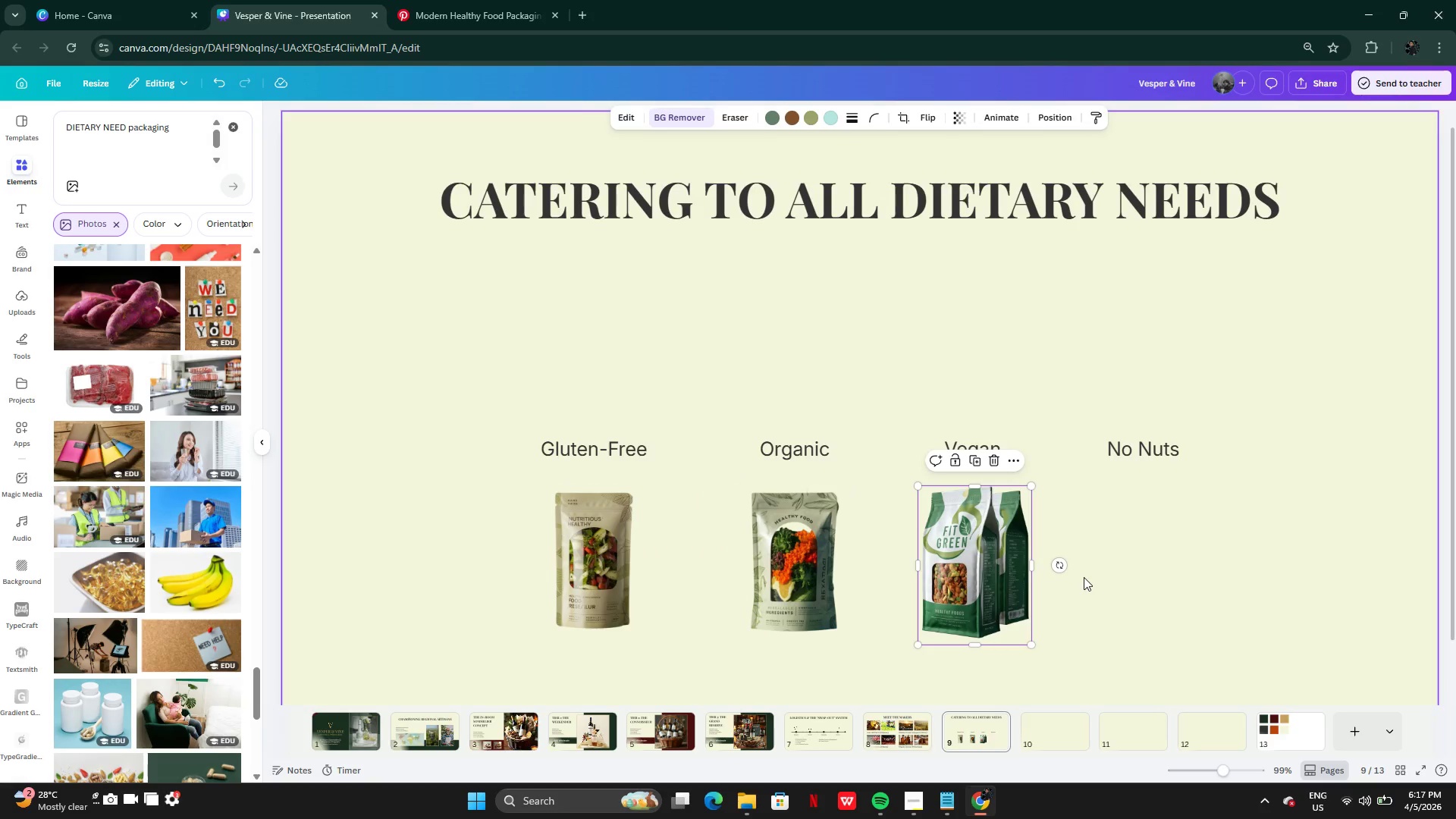 
left_click([1084, 577])
 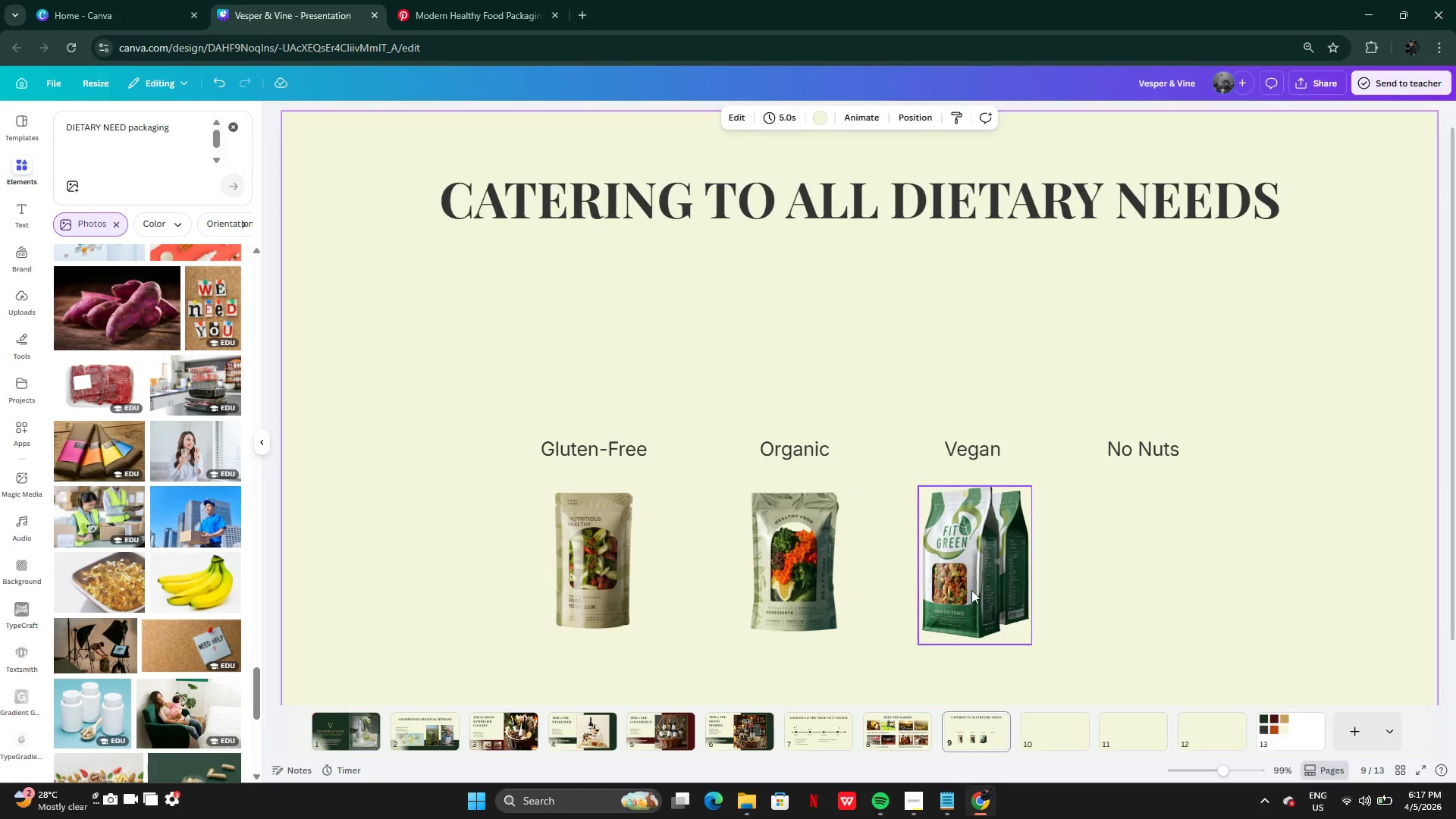 
left_click([971, 590])
 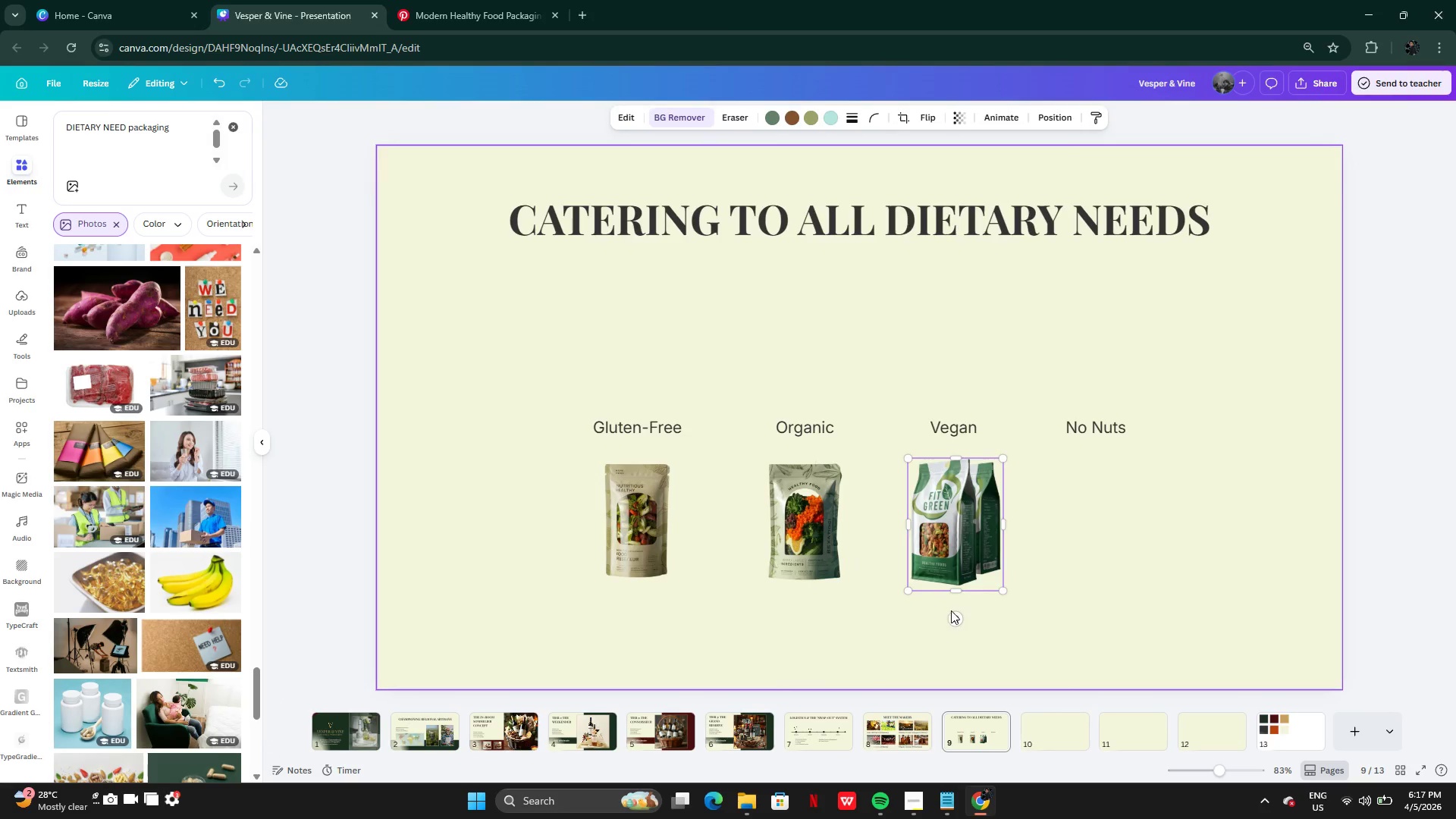 
left_click([1064, 580])
 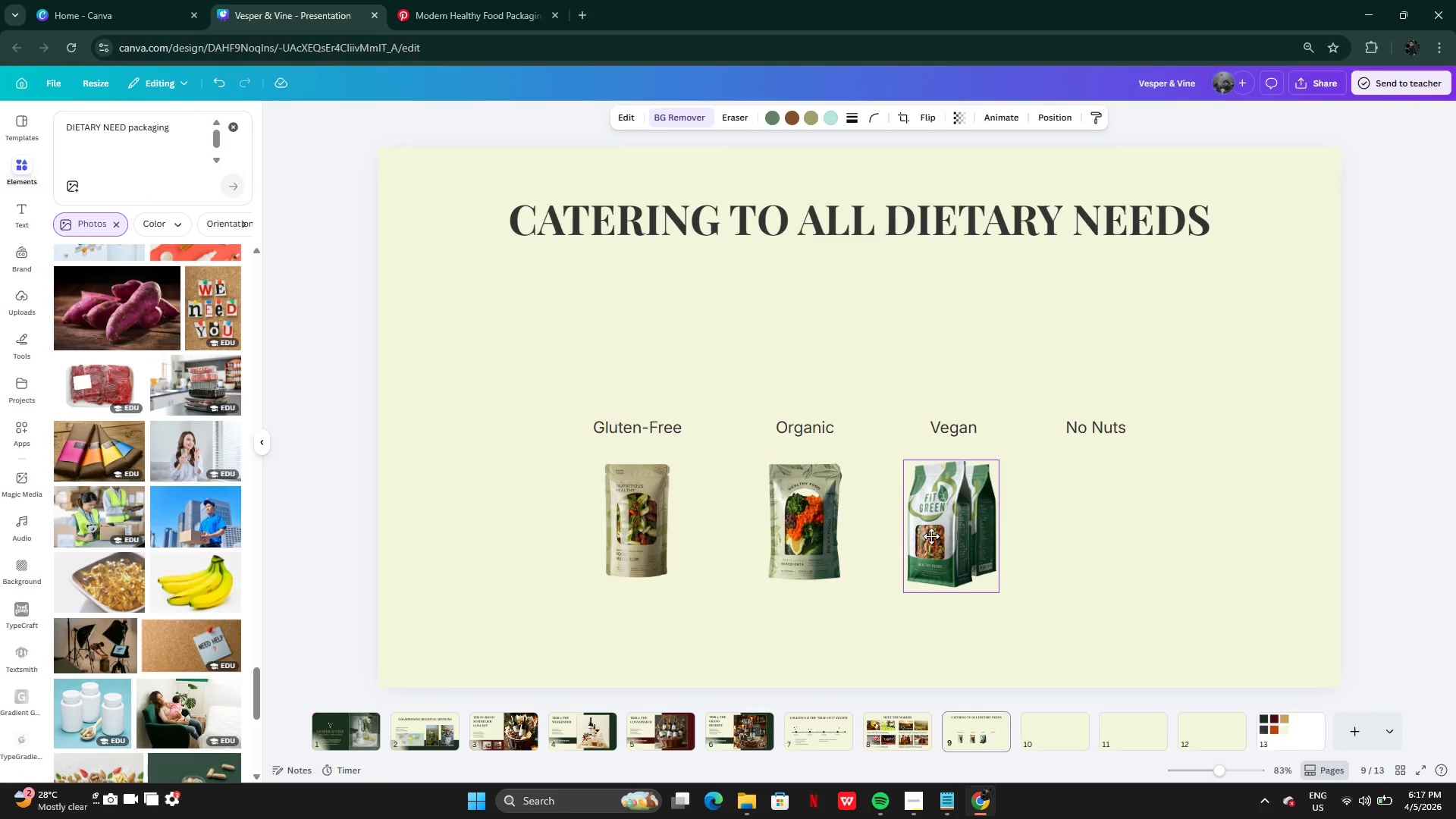 
wait(9.95)
 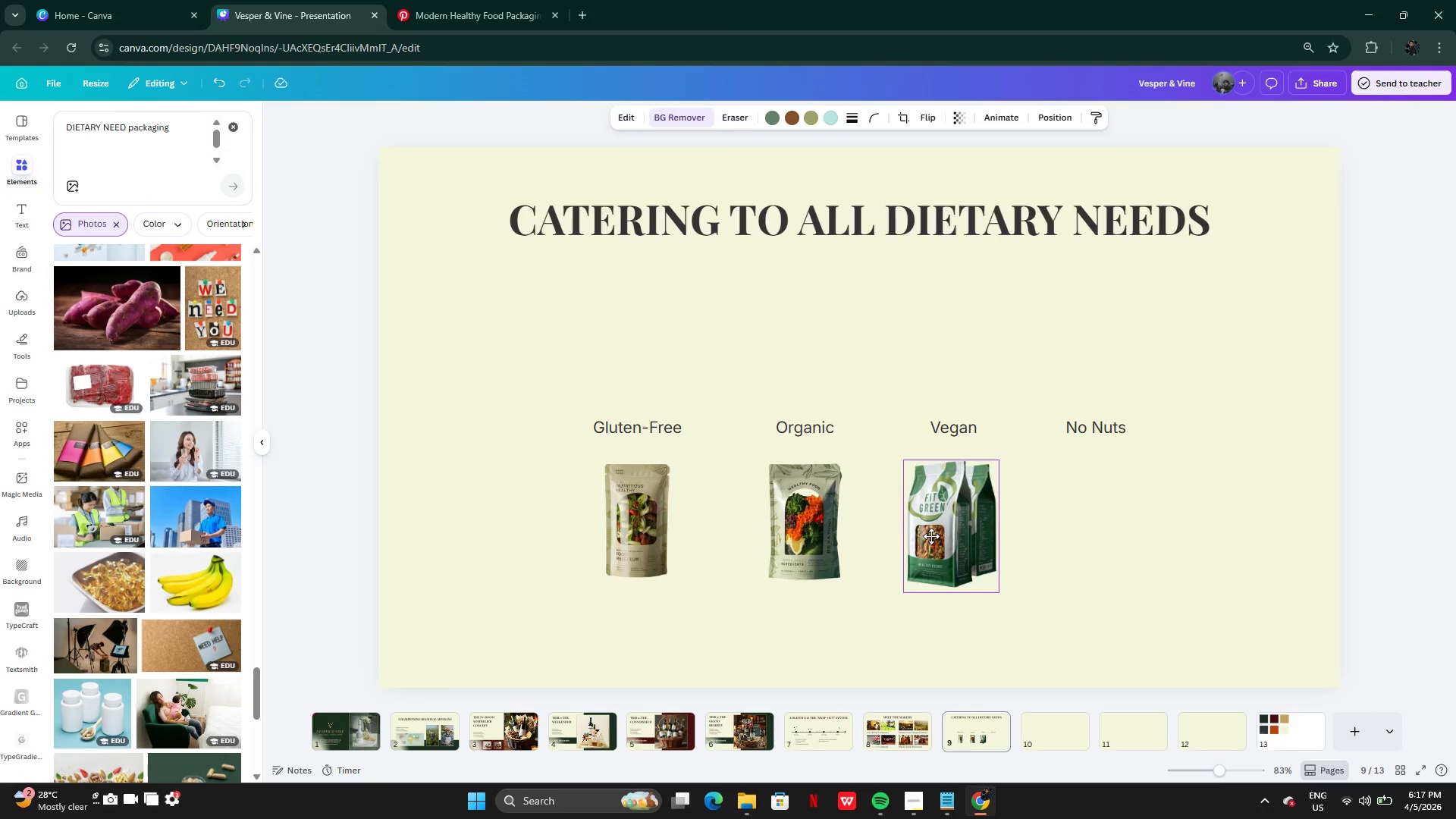 
left_click([464, 5])
 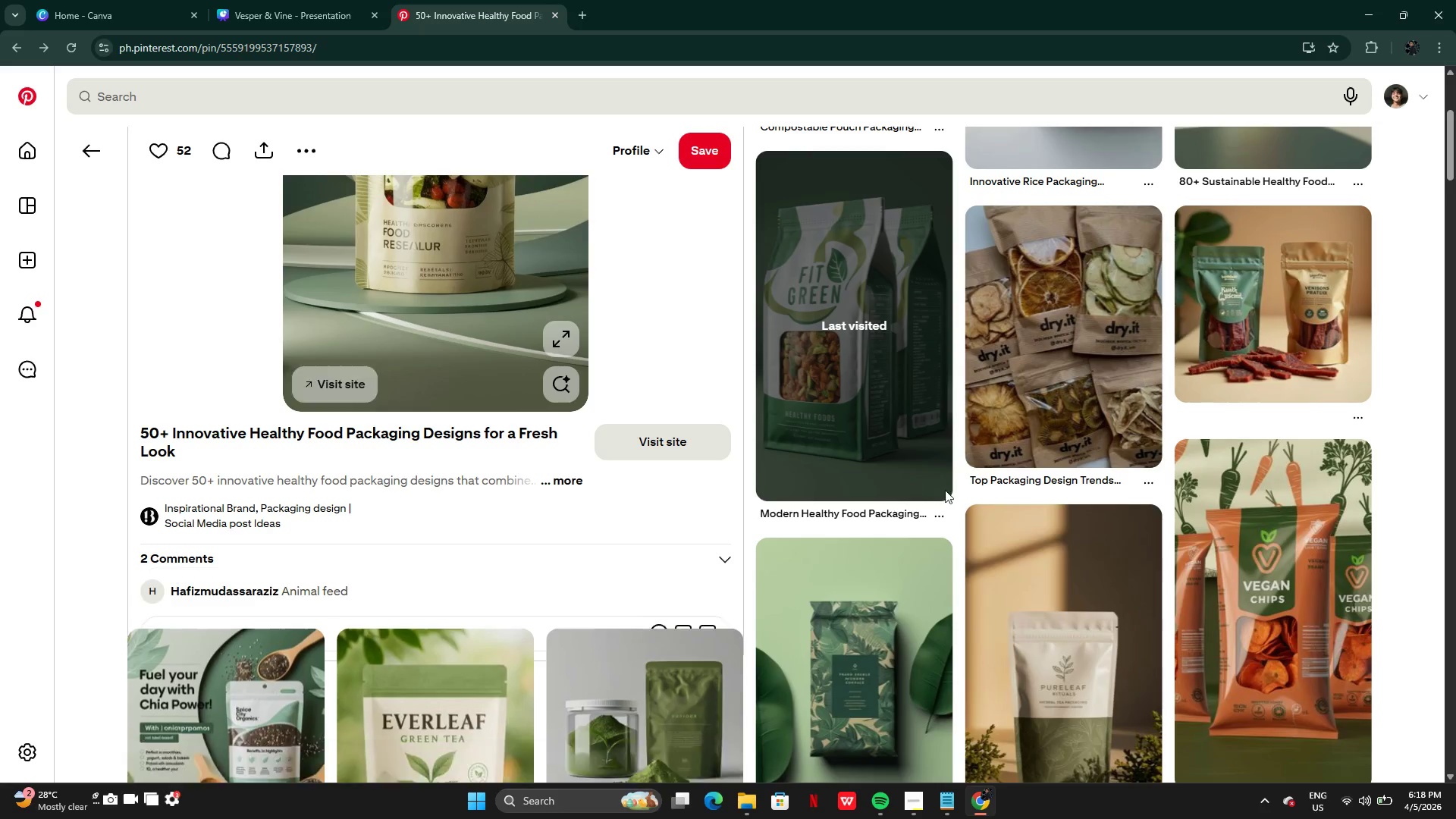 
mouse_move([1145, 537])
 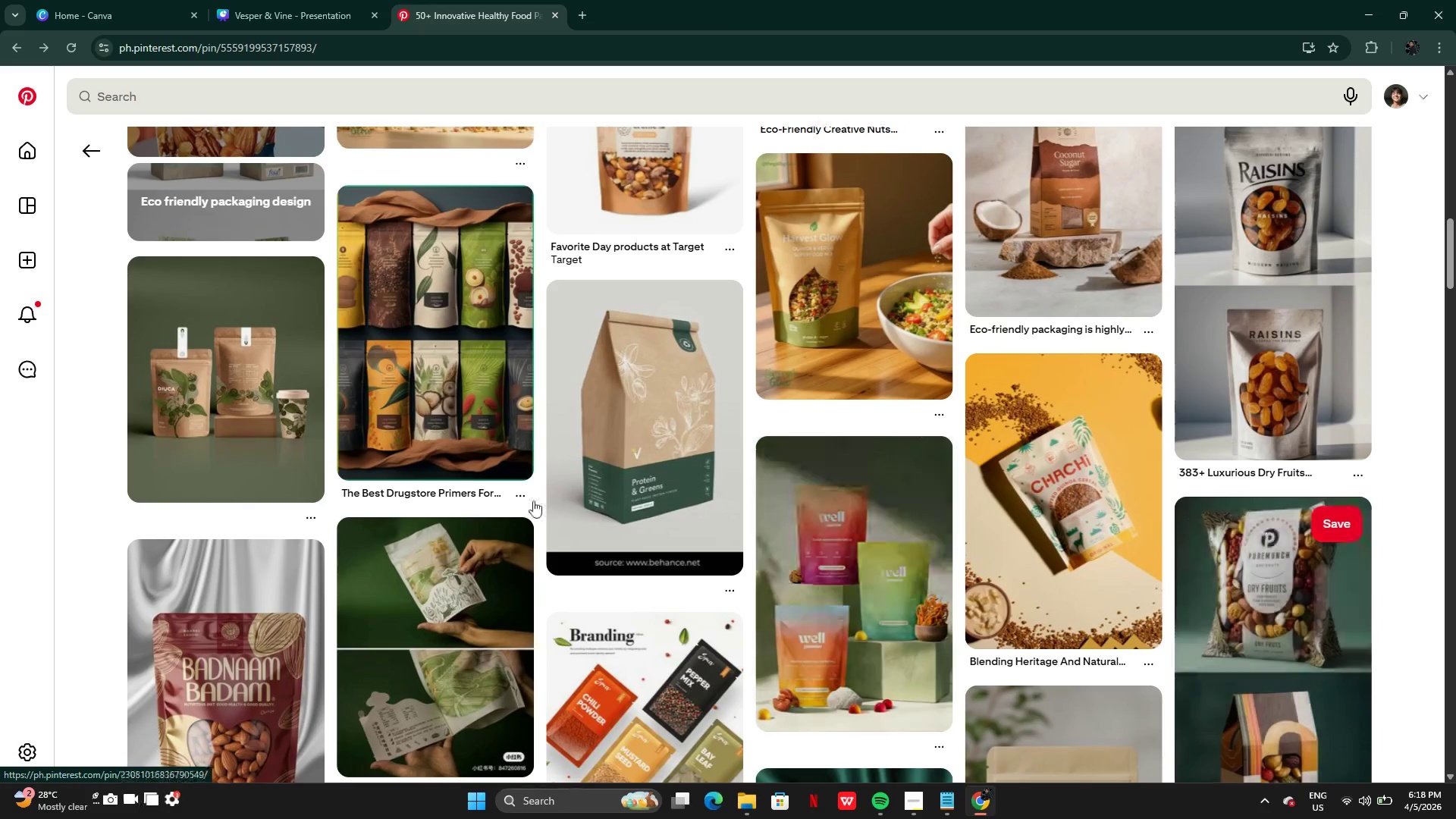 
wait(8.38)
 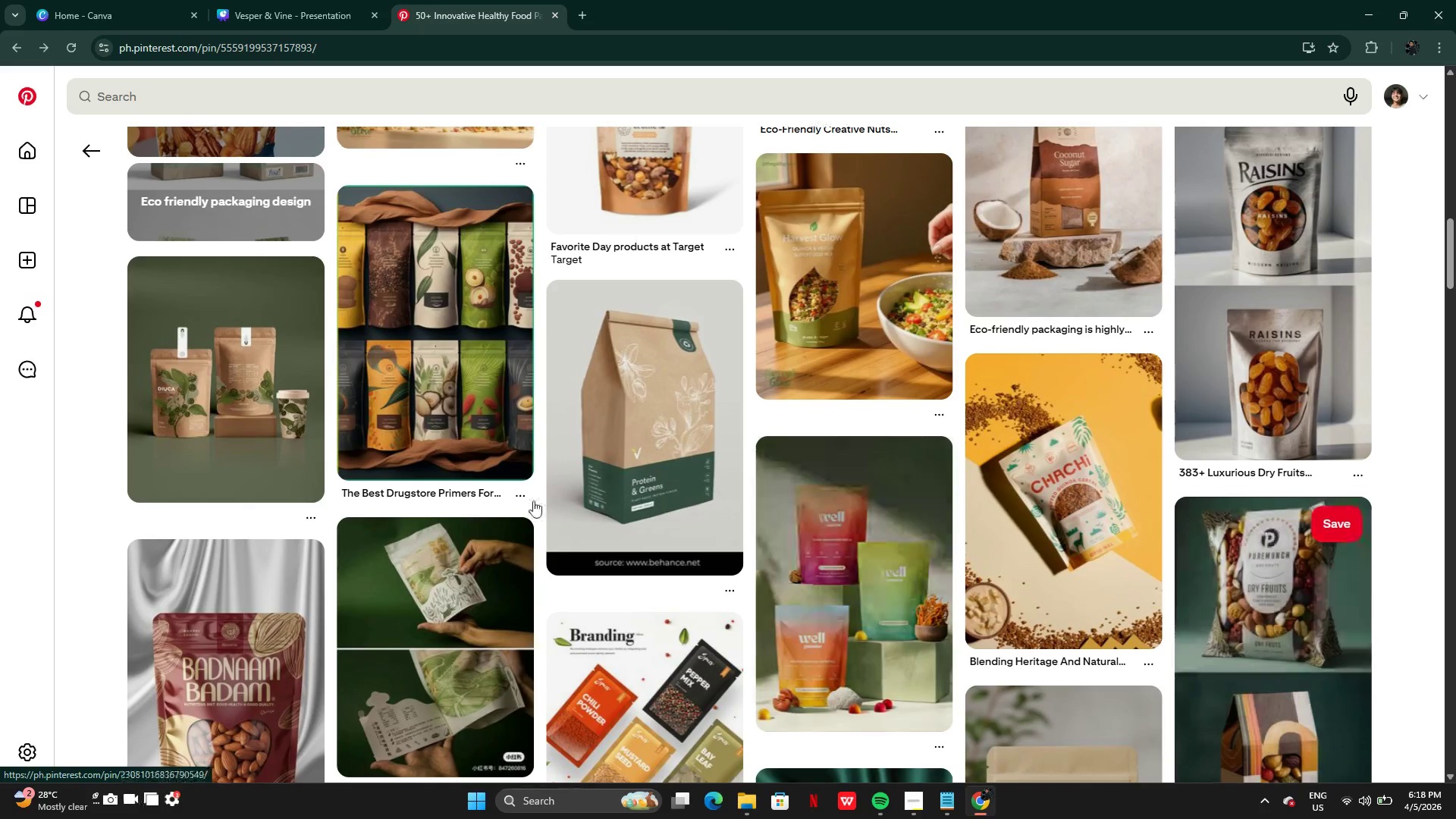 
left_click([1301, 486])
 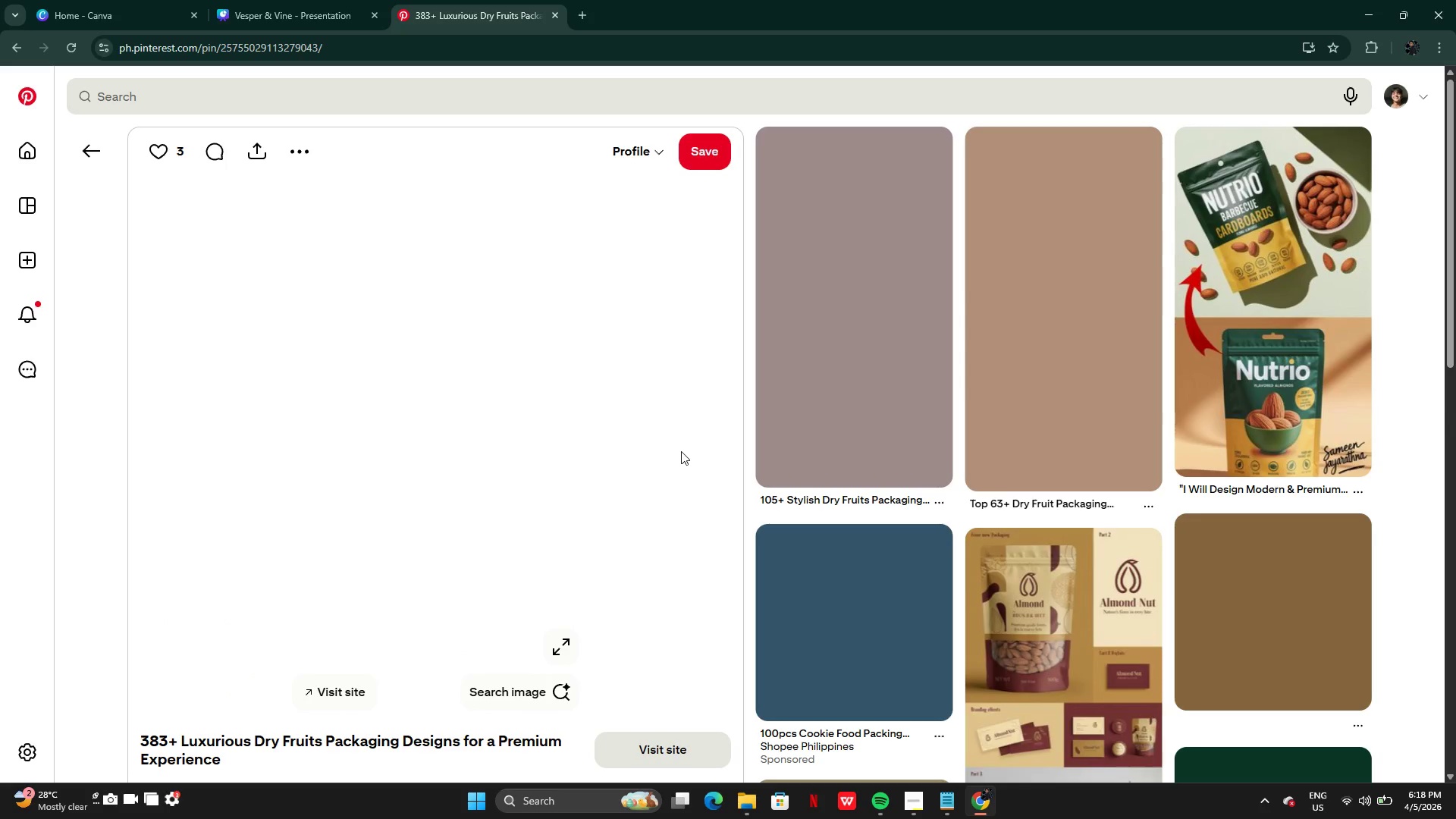 
wait(8.5)
 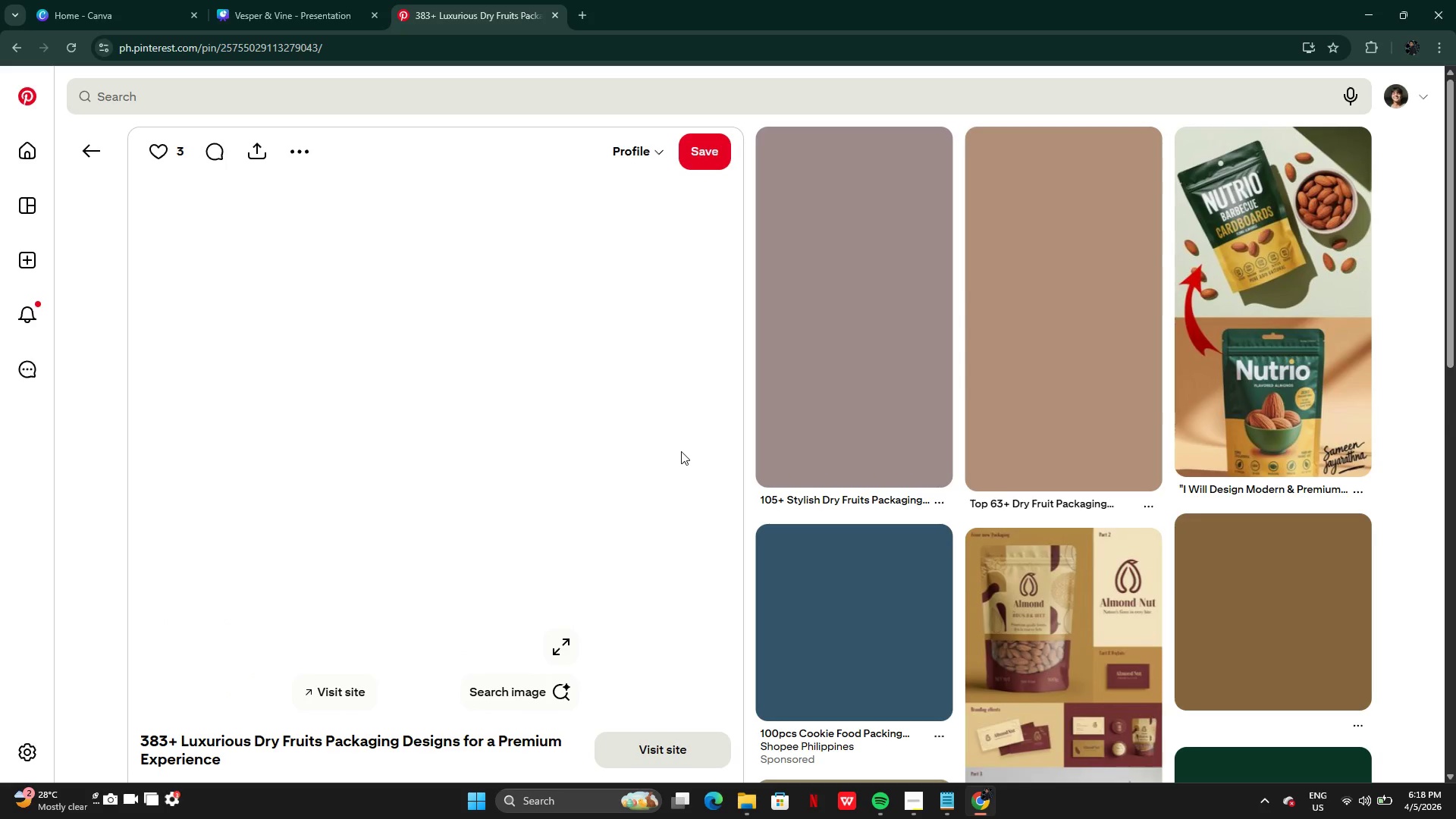 
left_click([95, 156])
 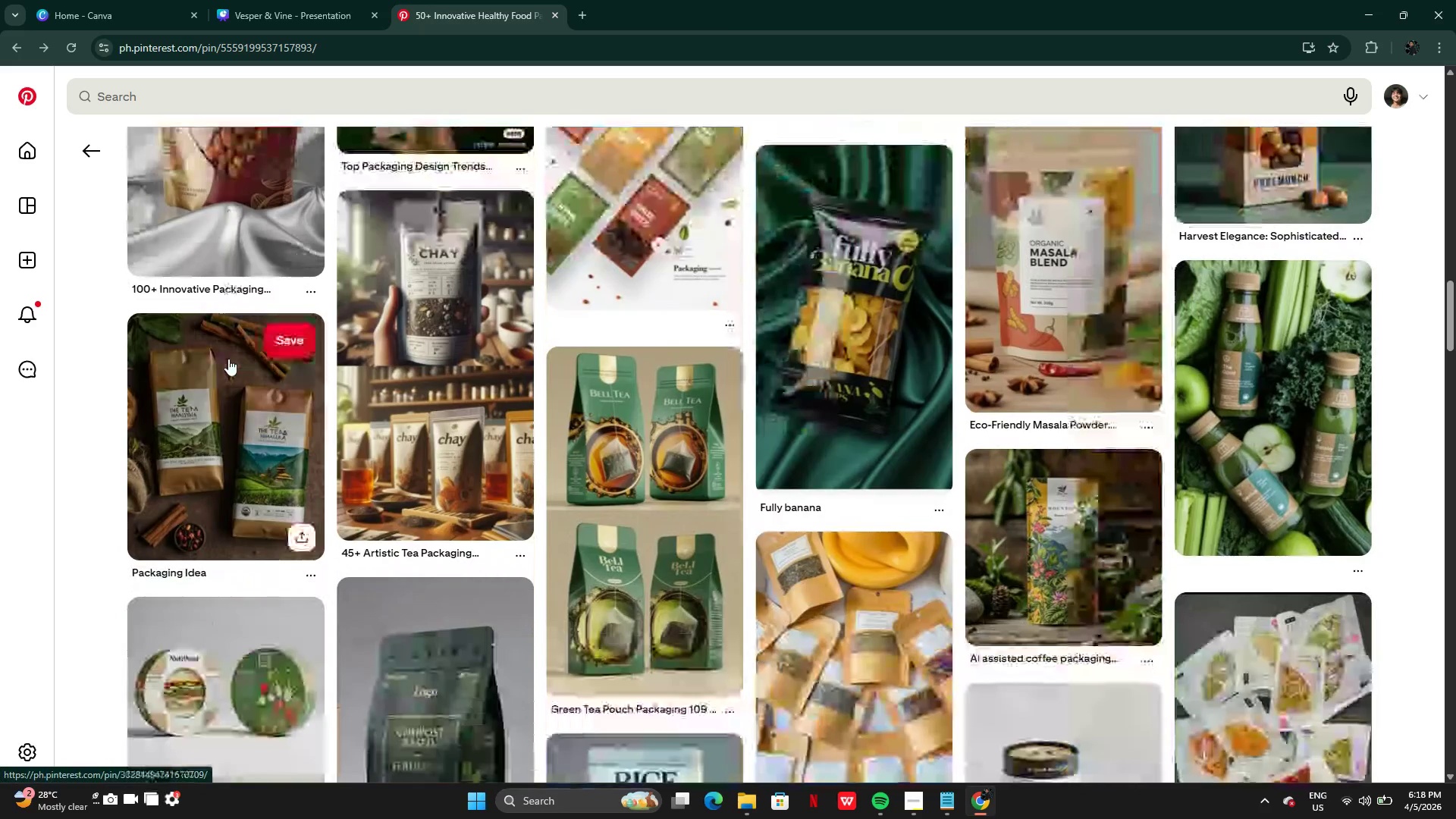 
wait(8.68)
 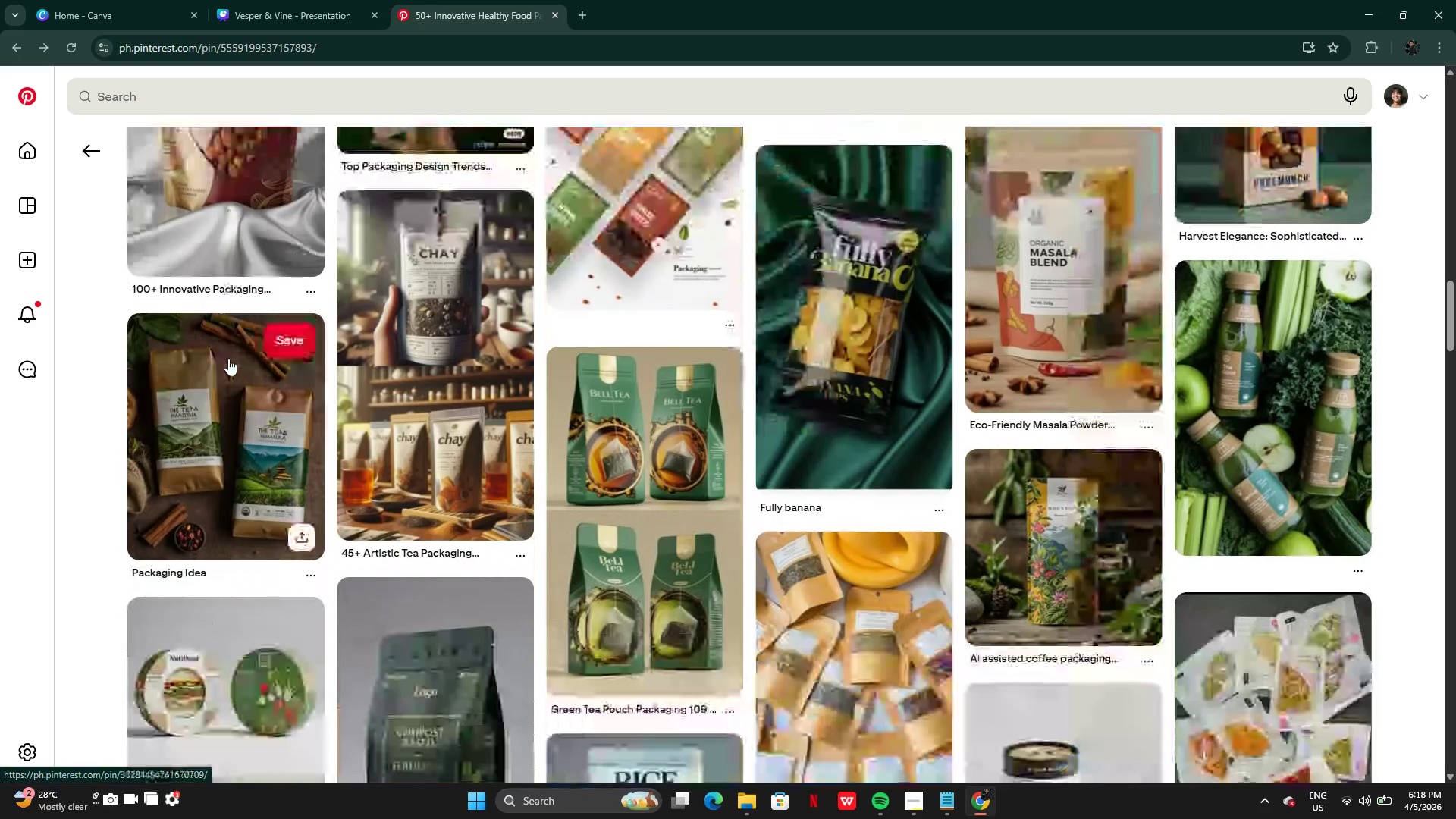 
mouse_move([1009, 466])
 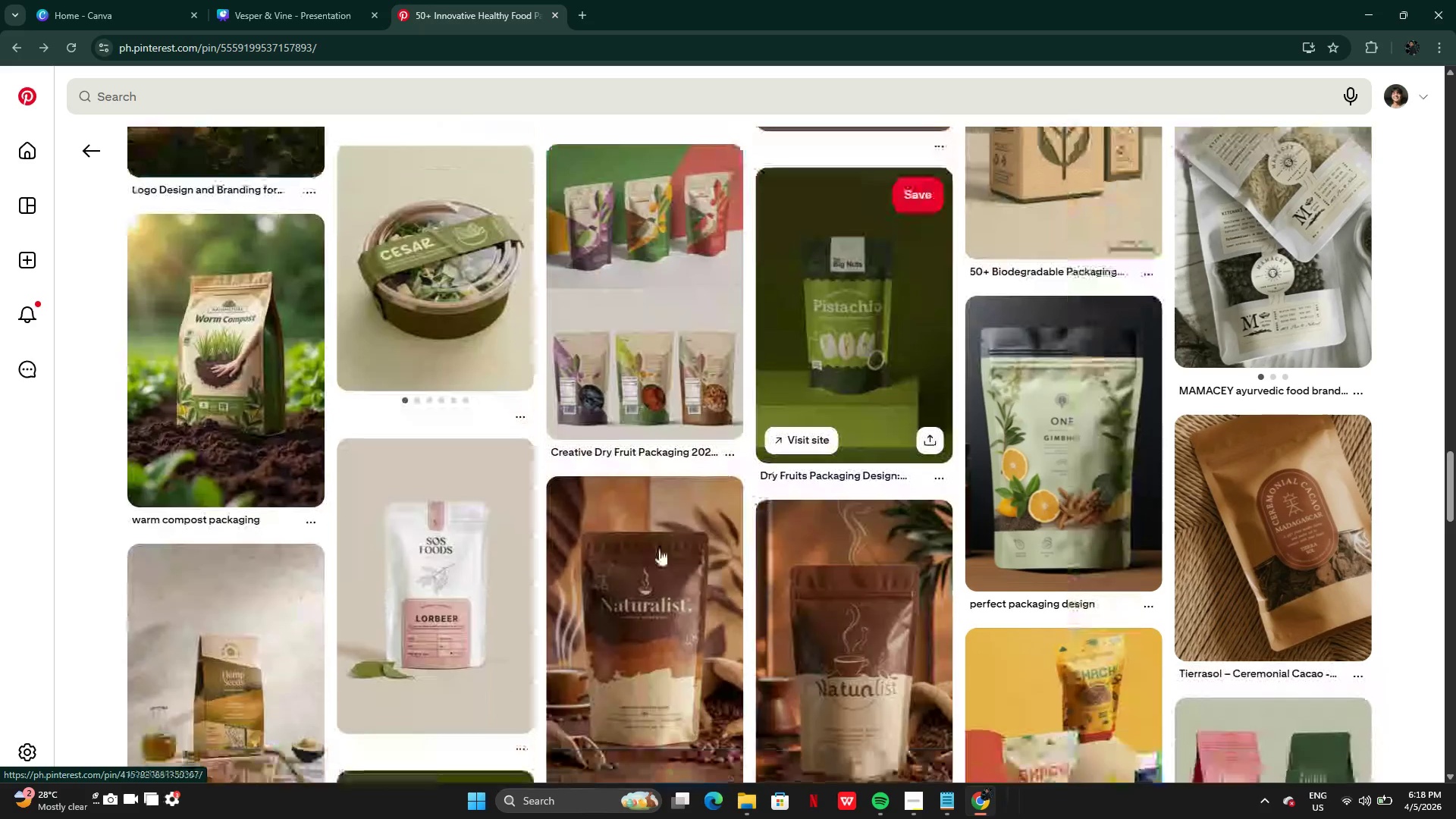 
mouse_move([645, 601])
 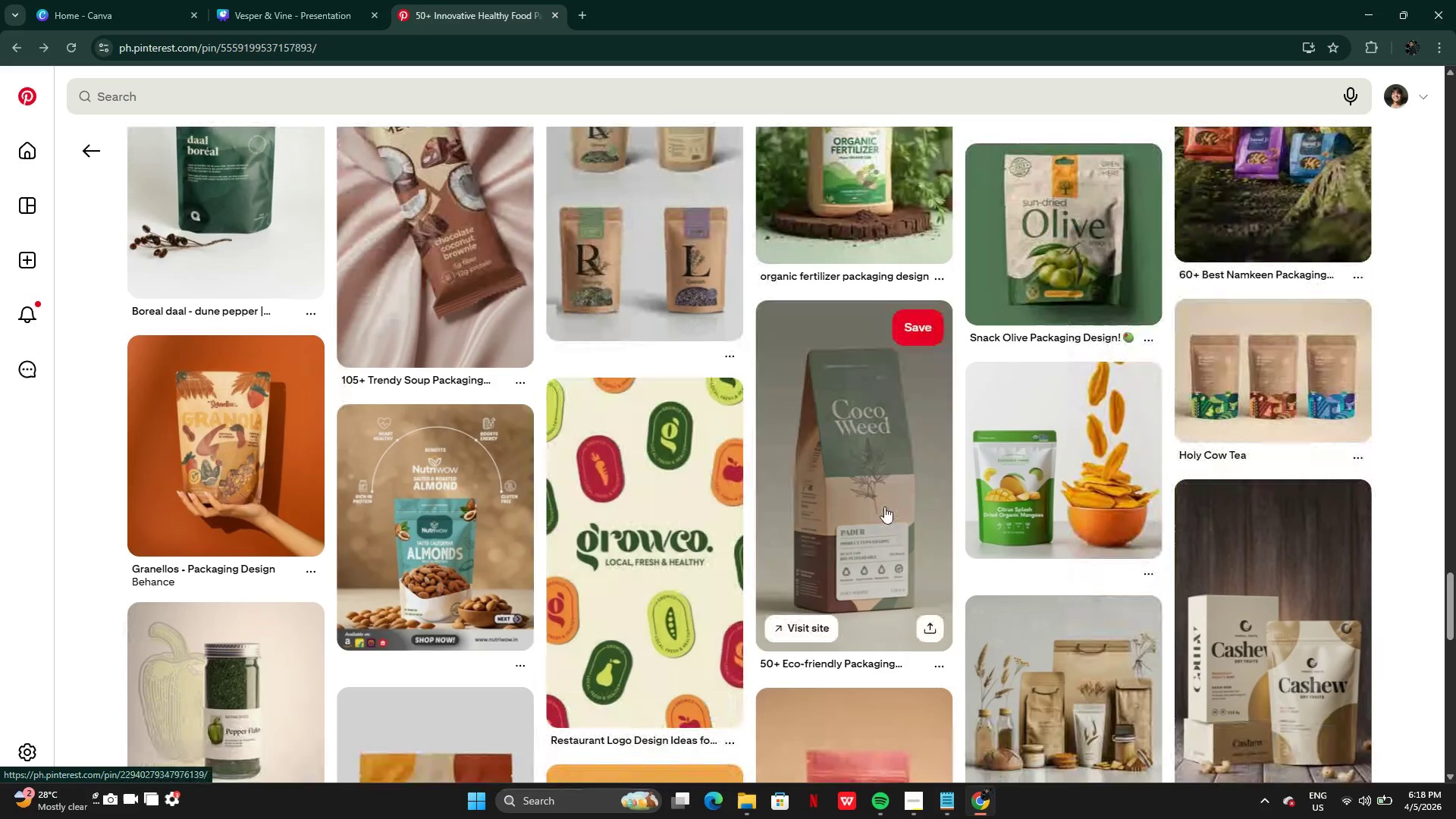 
mouse_move([856, 503])
 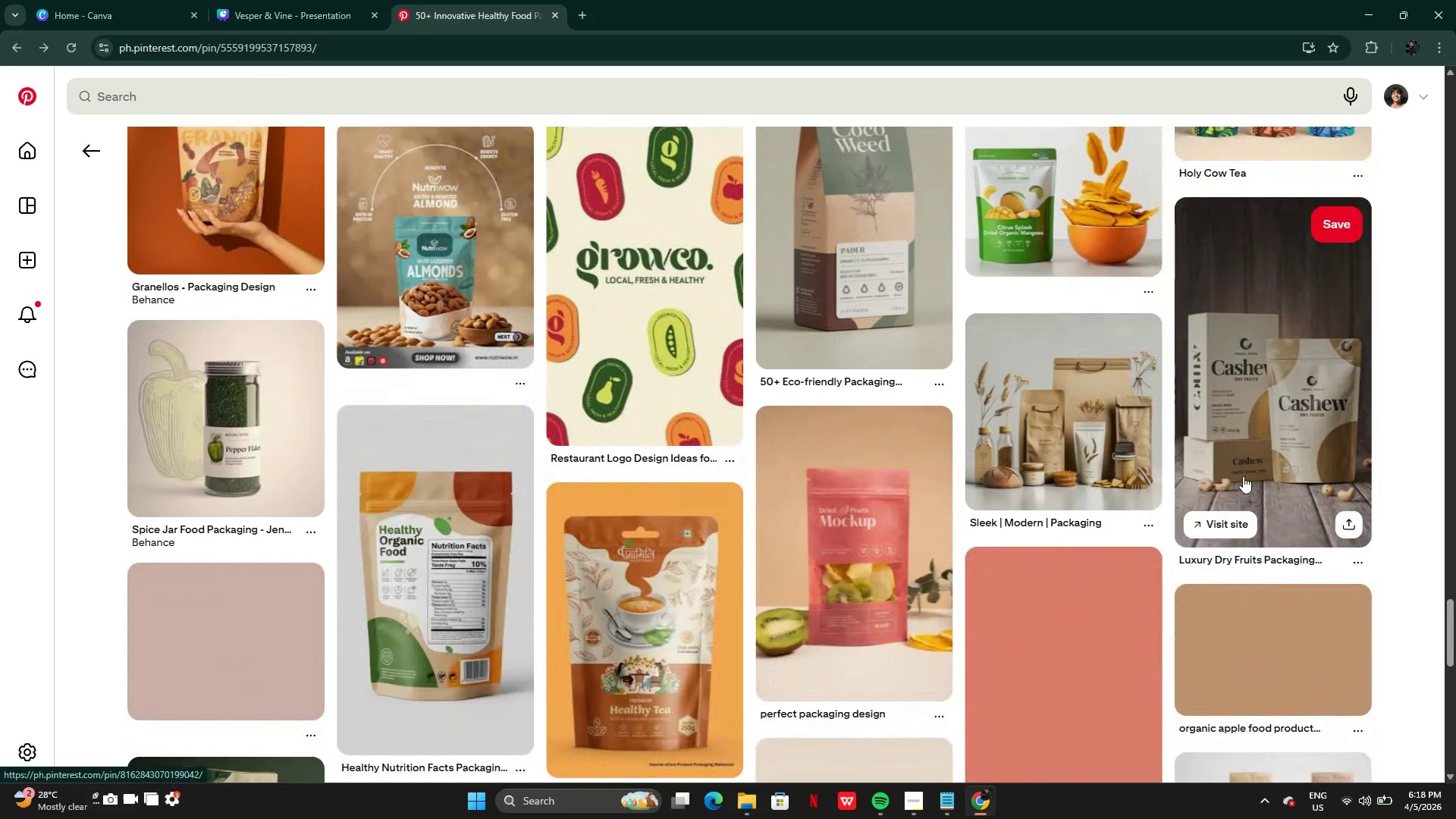 
left_click([1243, 477])
 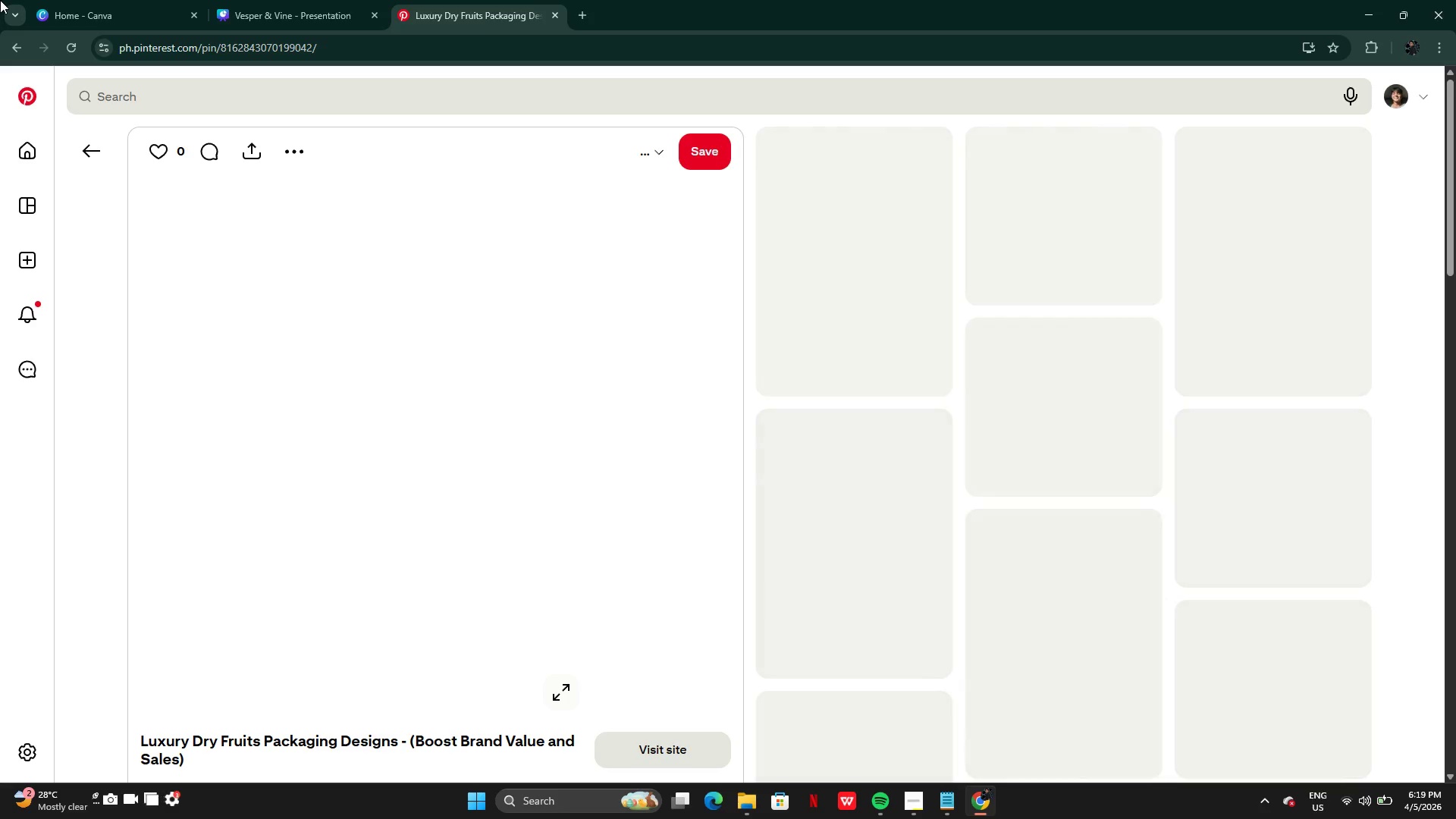 
wait(33.89)
 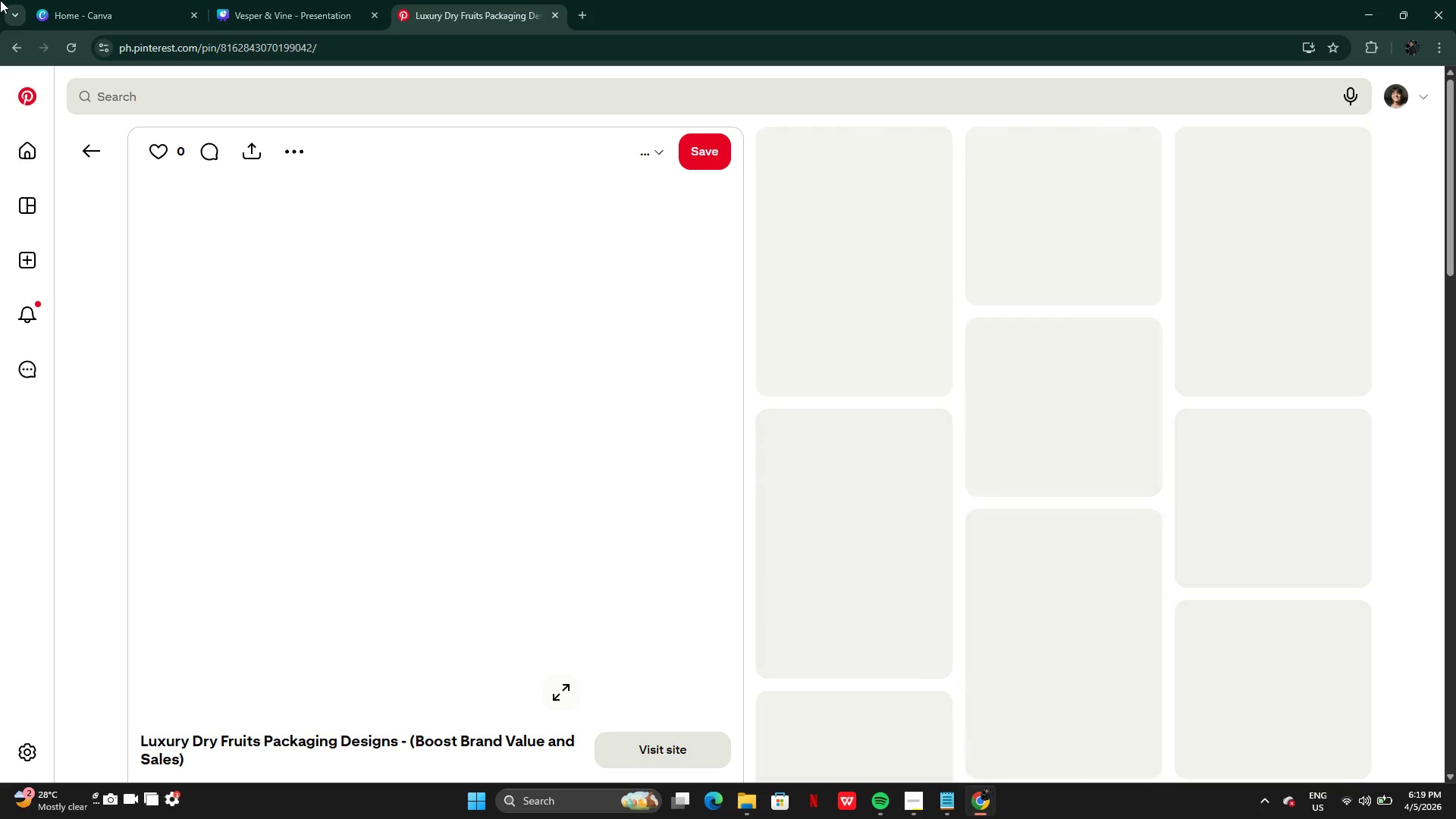 
left_click([69, 51])
 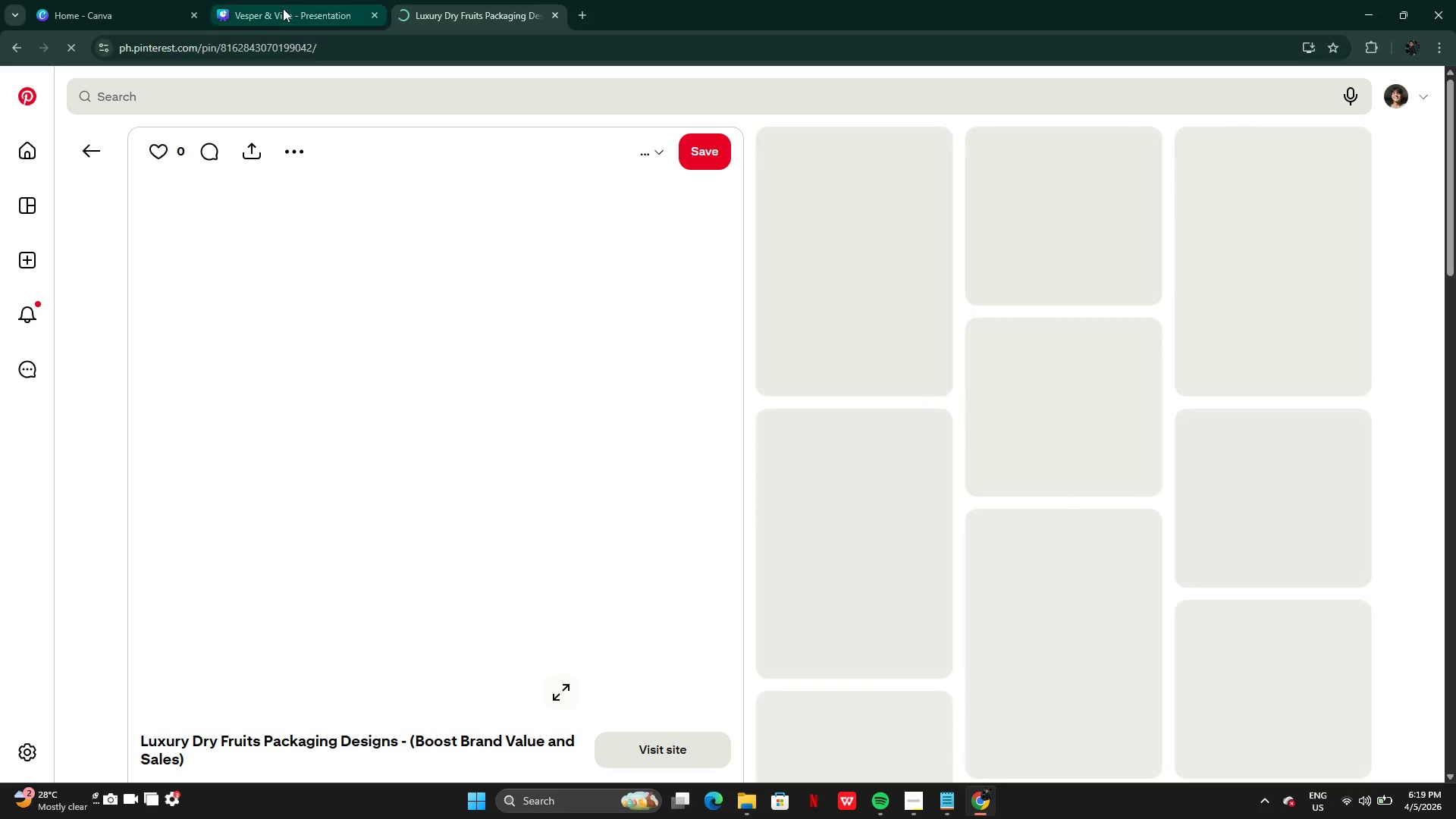 
left_click([283, 8])
 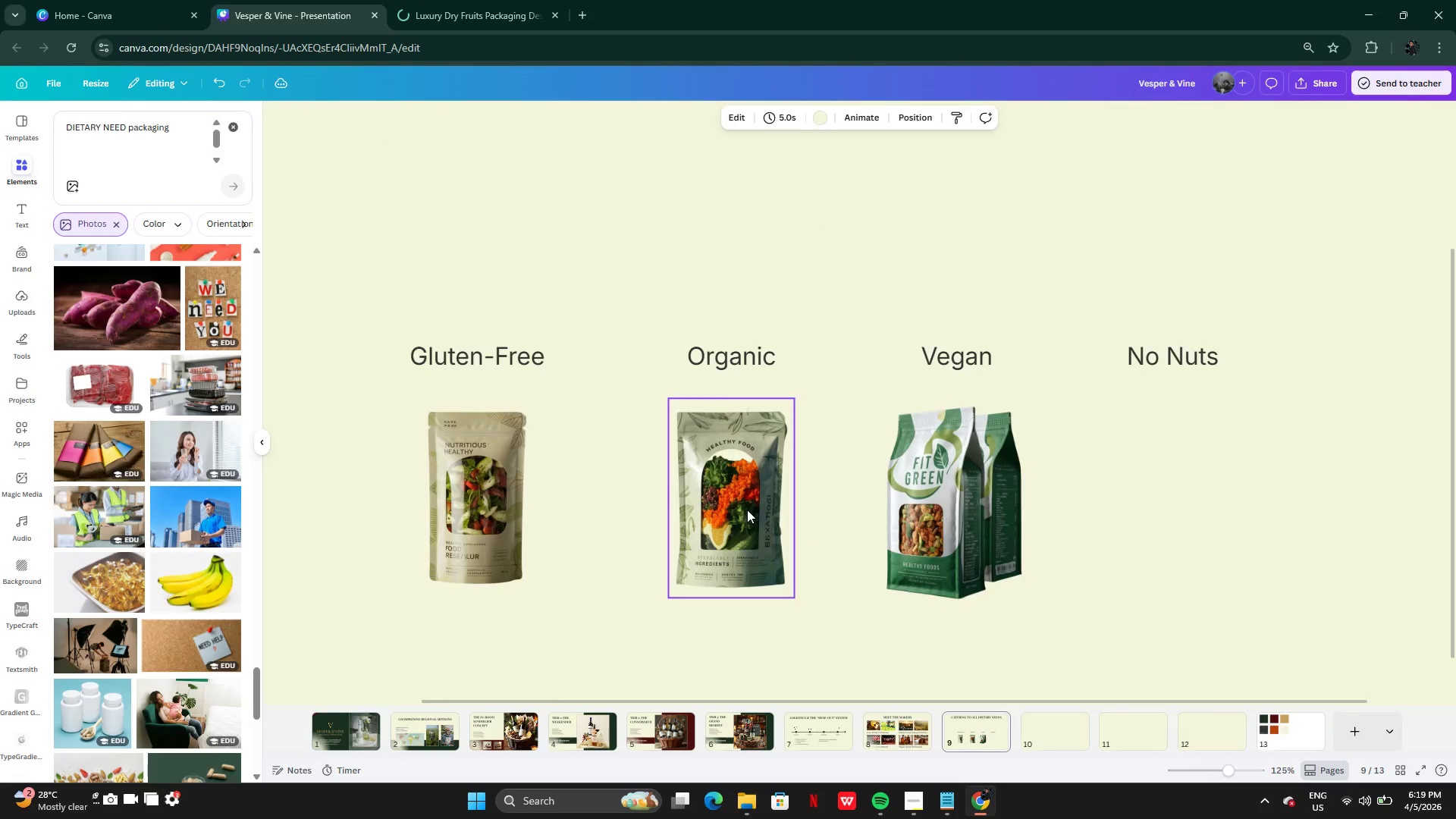 
left_click([499, 501])
 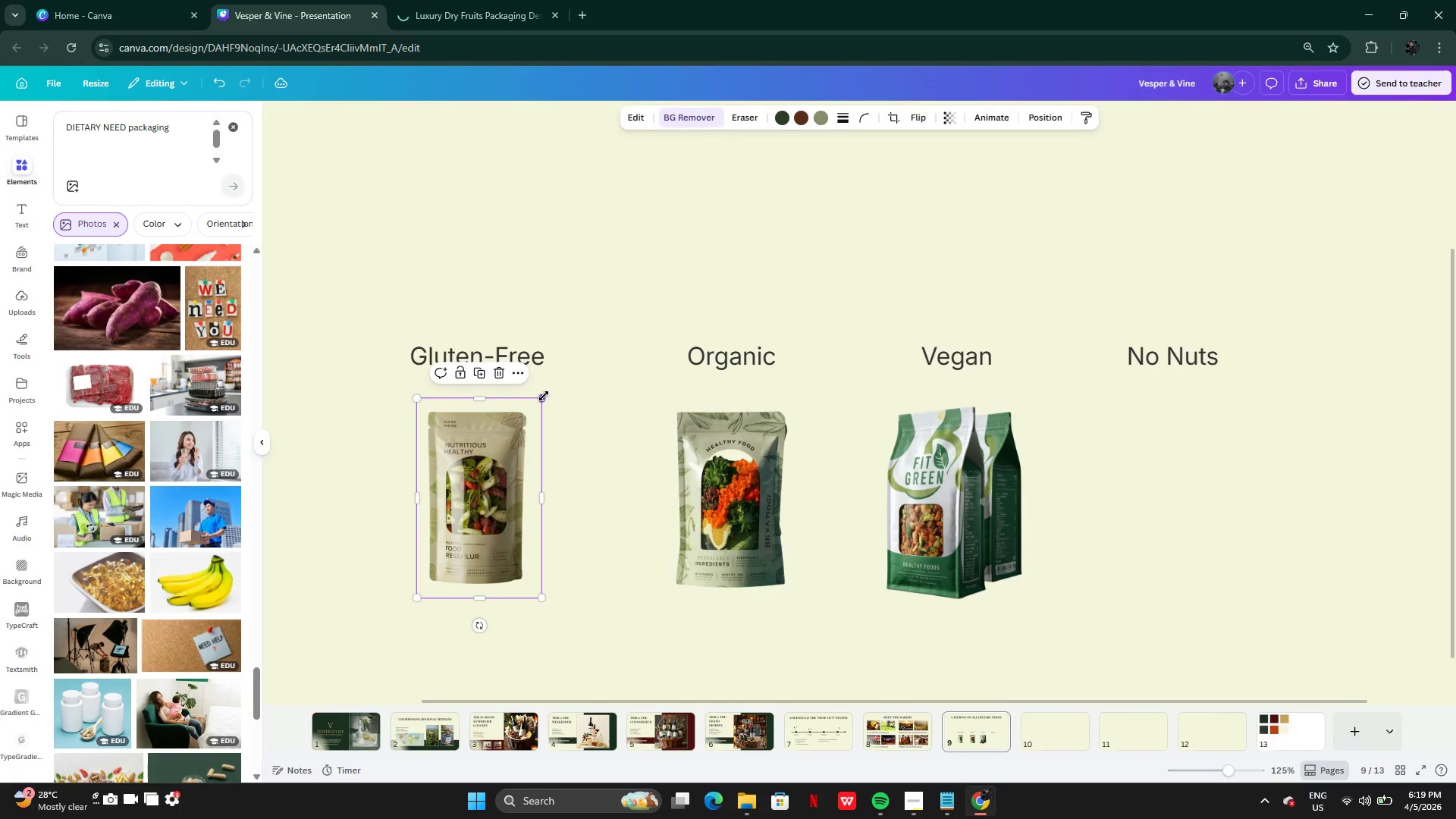 
left_click_drag(start_coordinate=[544, 396], to_coordinate=[529, 420])
 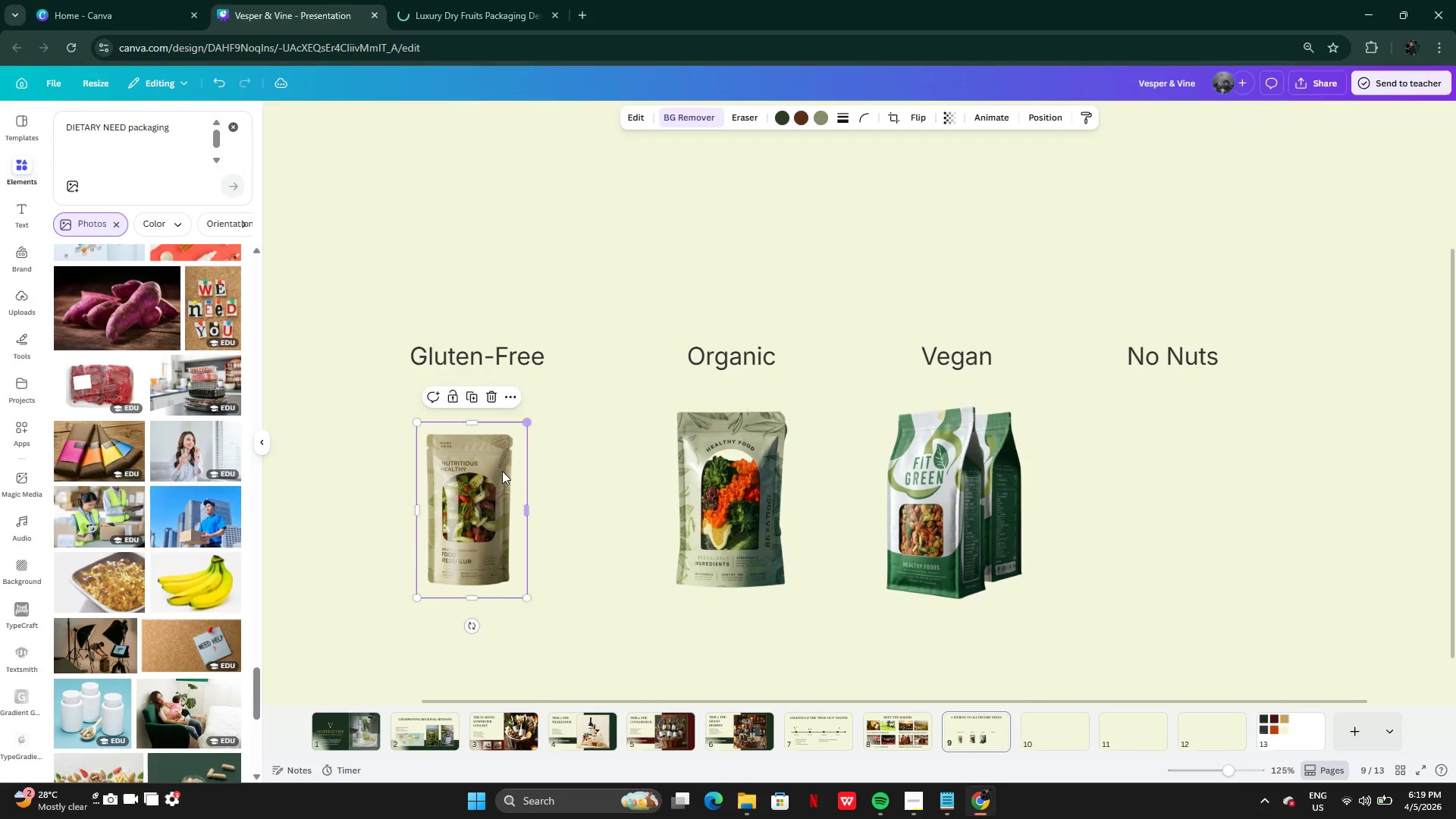 
left_click_drag(start_coordinate=[490, 484], to_coordinate=[491, 466])
 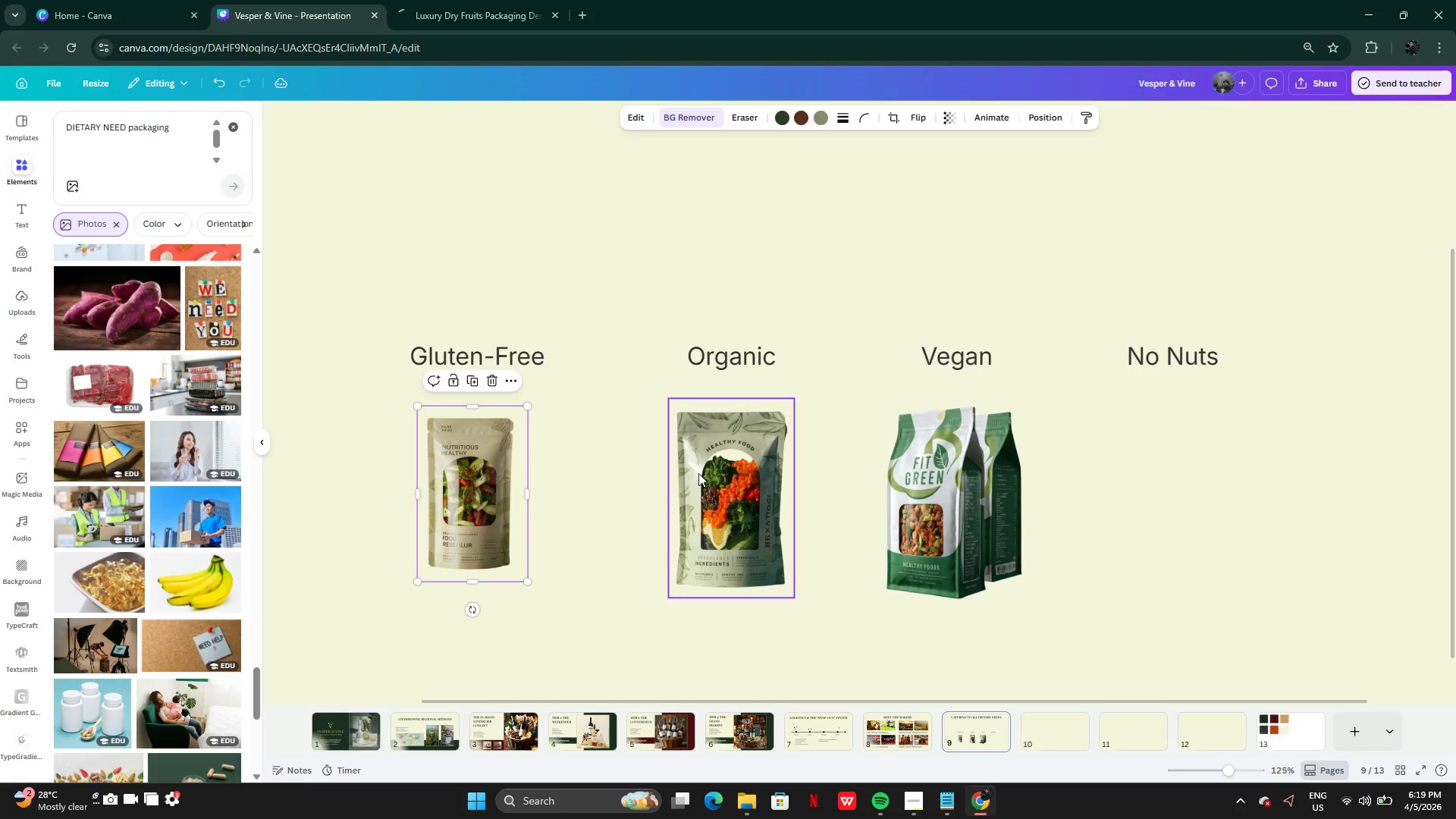 
left_click([698, 473])
 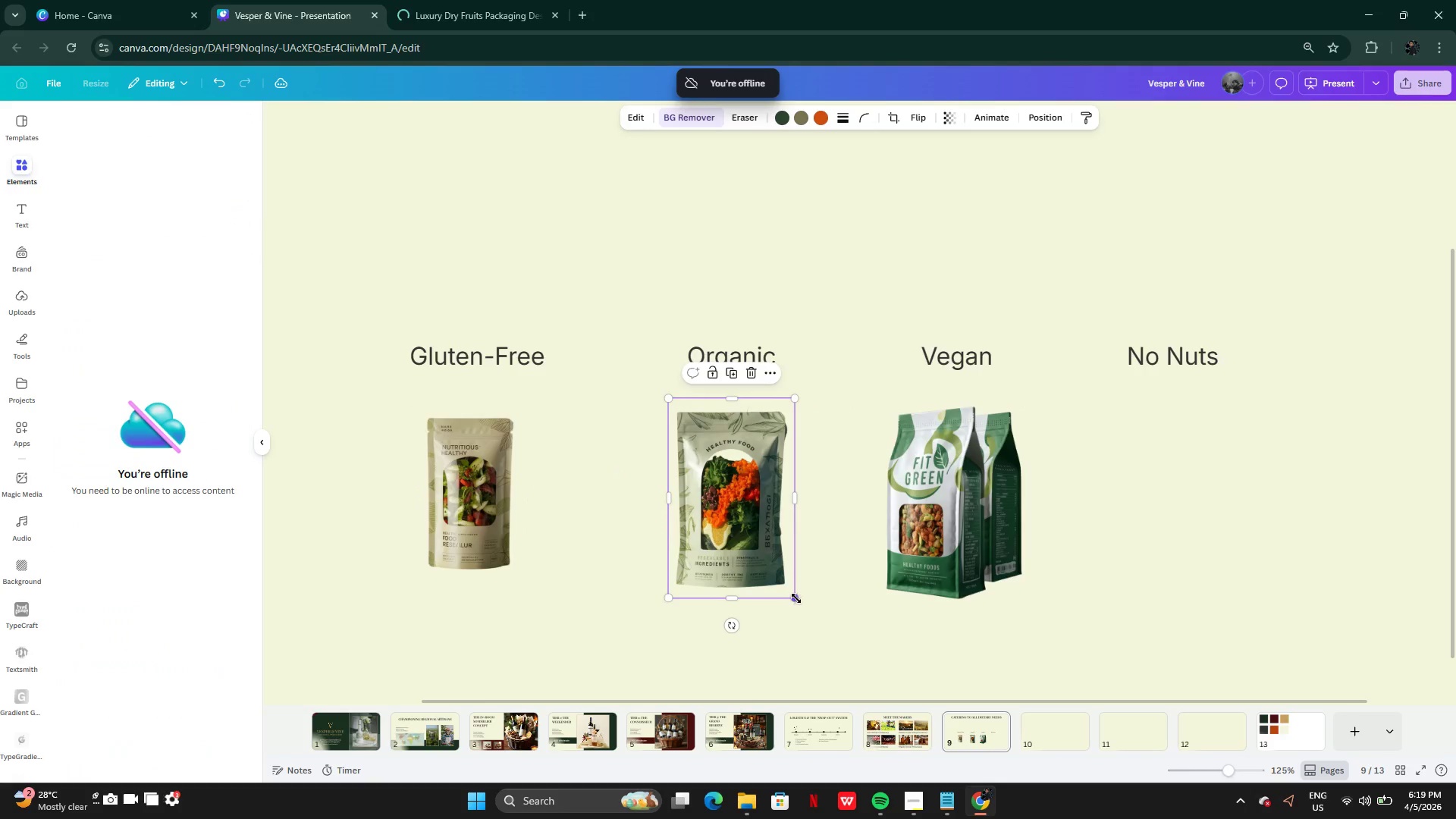 
left_click_drag(start_coordinate=[796, 598], to_coordinate=[776, 567])
 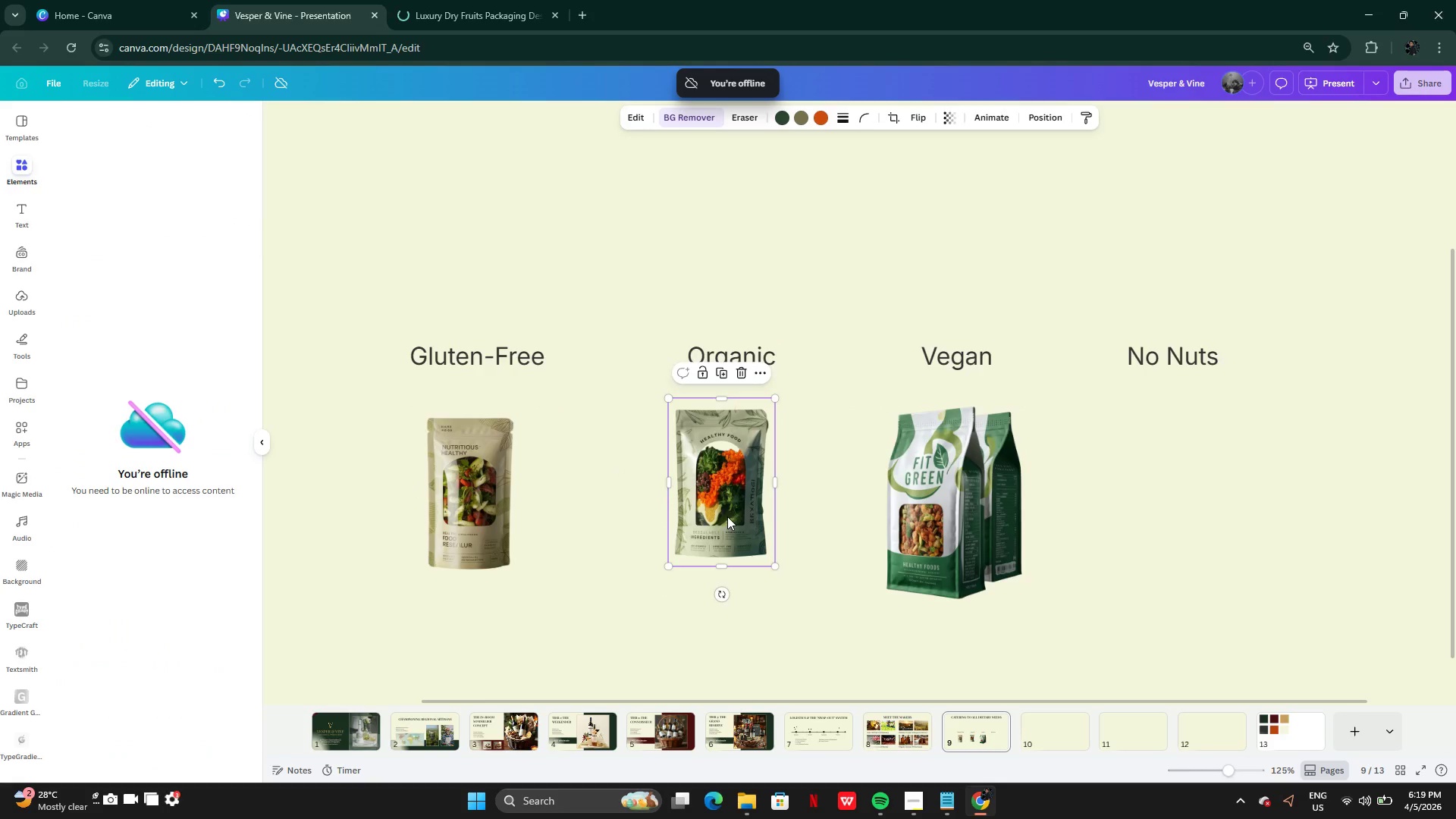 
left_click_drag(start_coordinate=[727, 516], to_coordinate=[736, 526])
 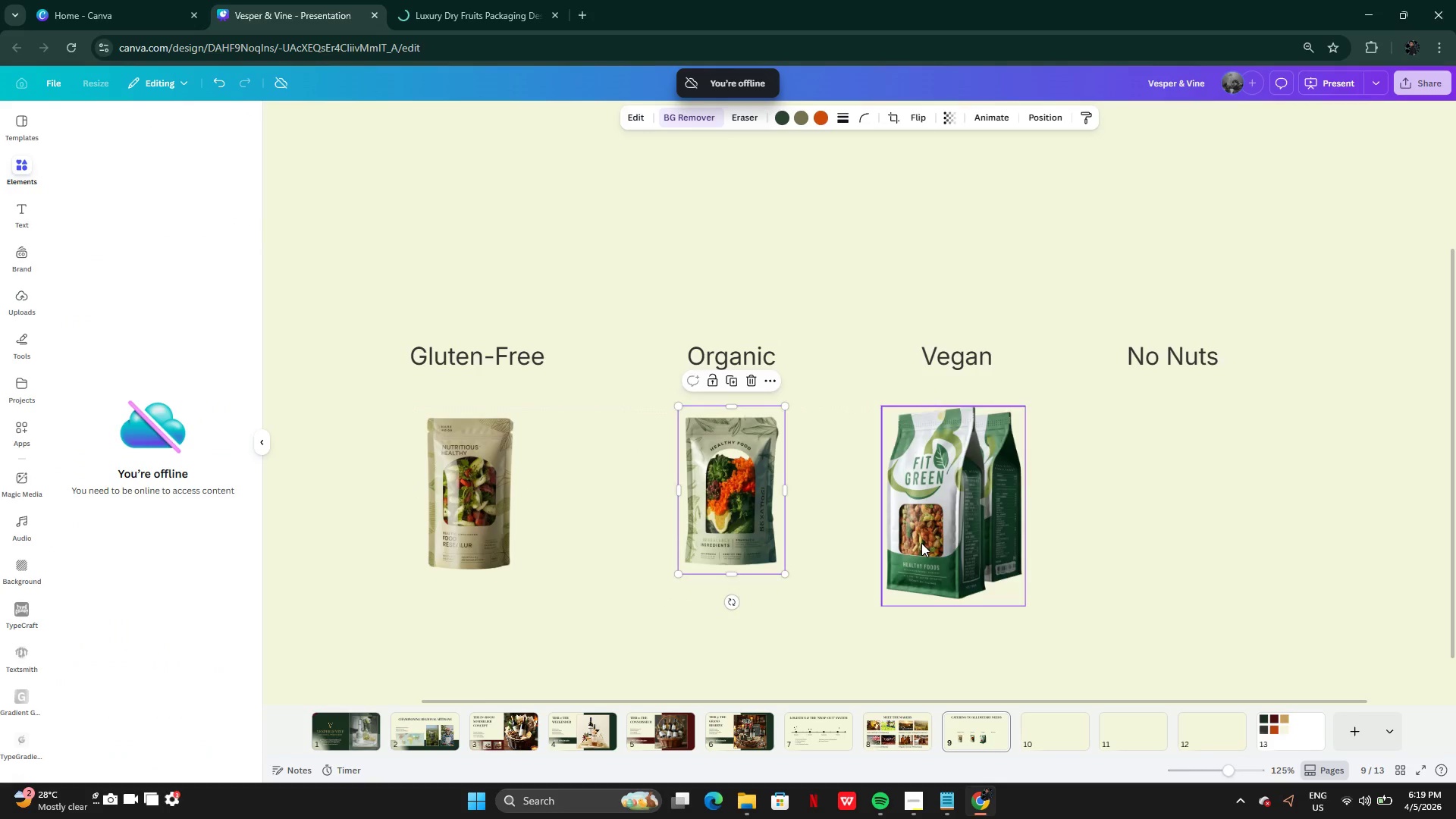 
left_click([921, 543])
 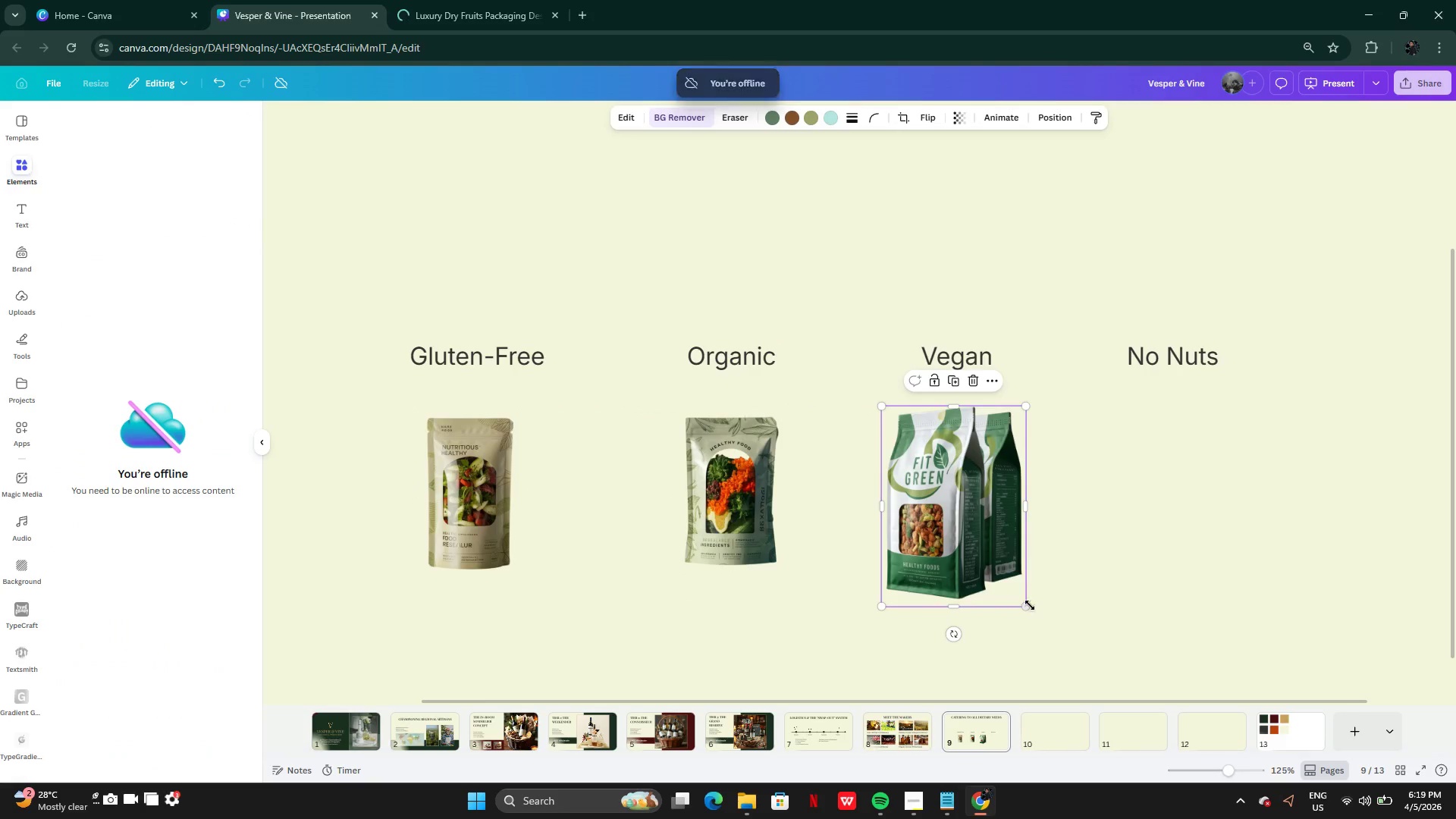 
left_click_drag(start_coordinate=[1030, 605], to_coordinate=[1001, 573])
 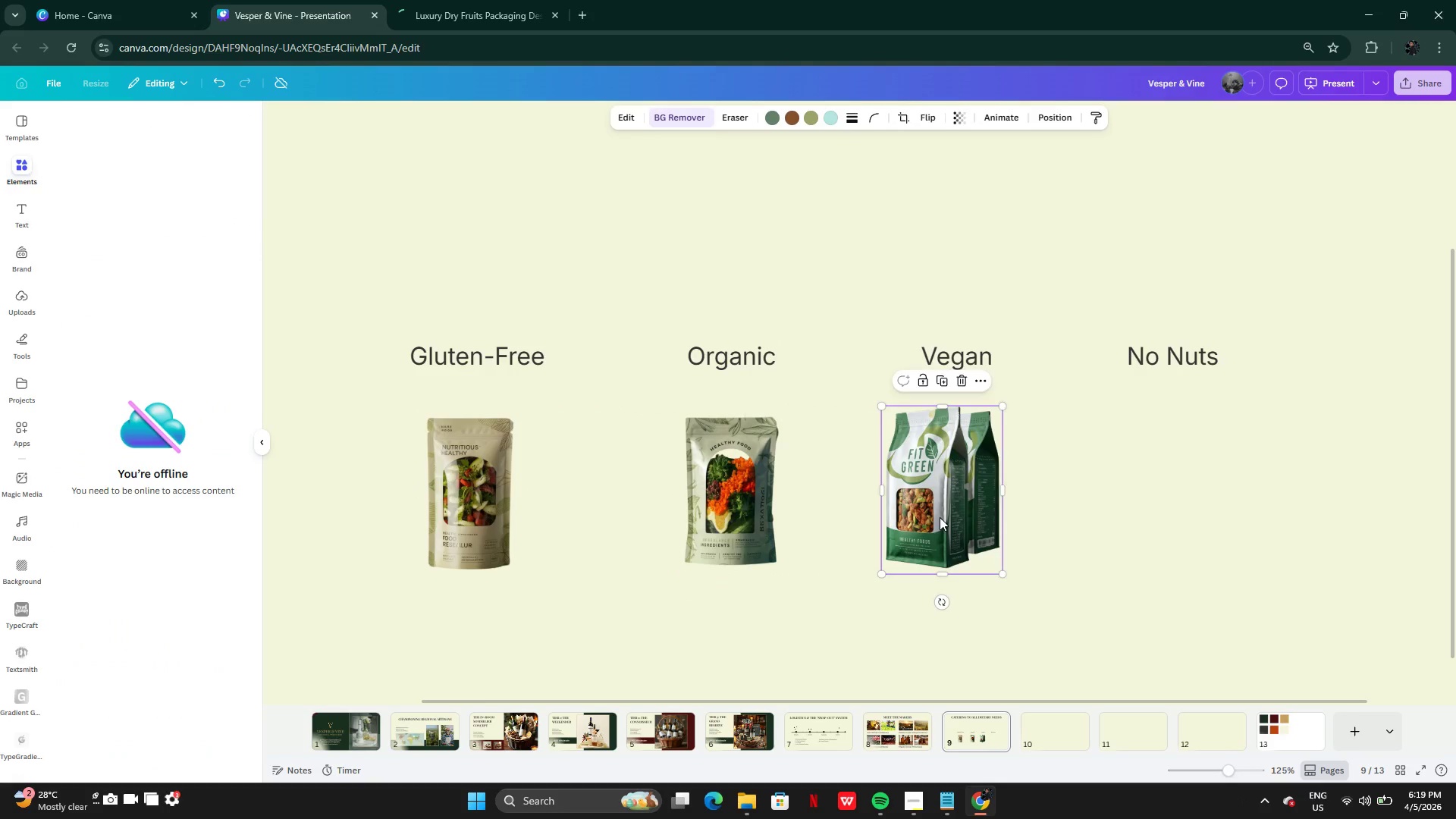 
left_click_drag(start_coordinate=[939, 517], to_coordinate=[963, 514])
 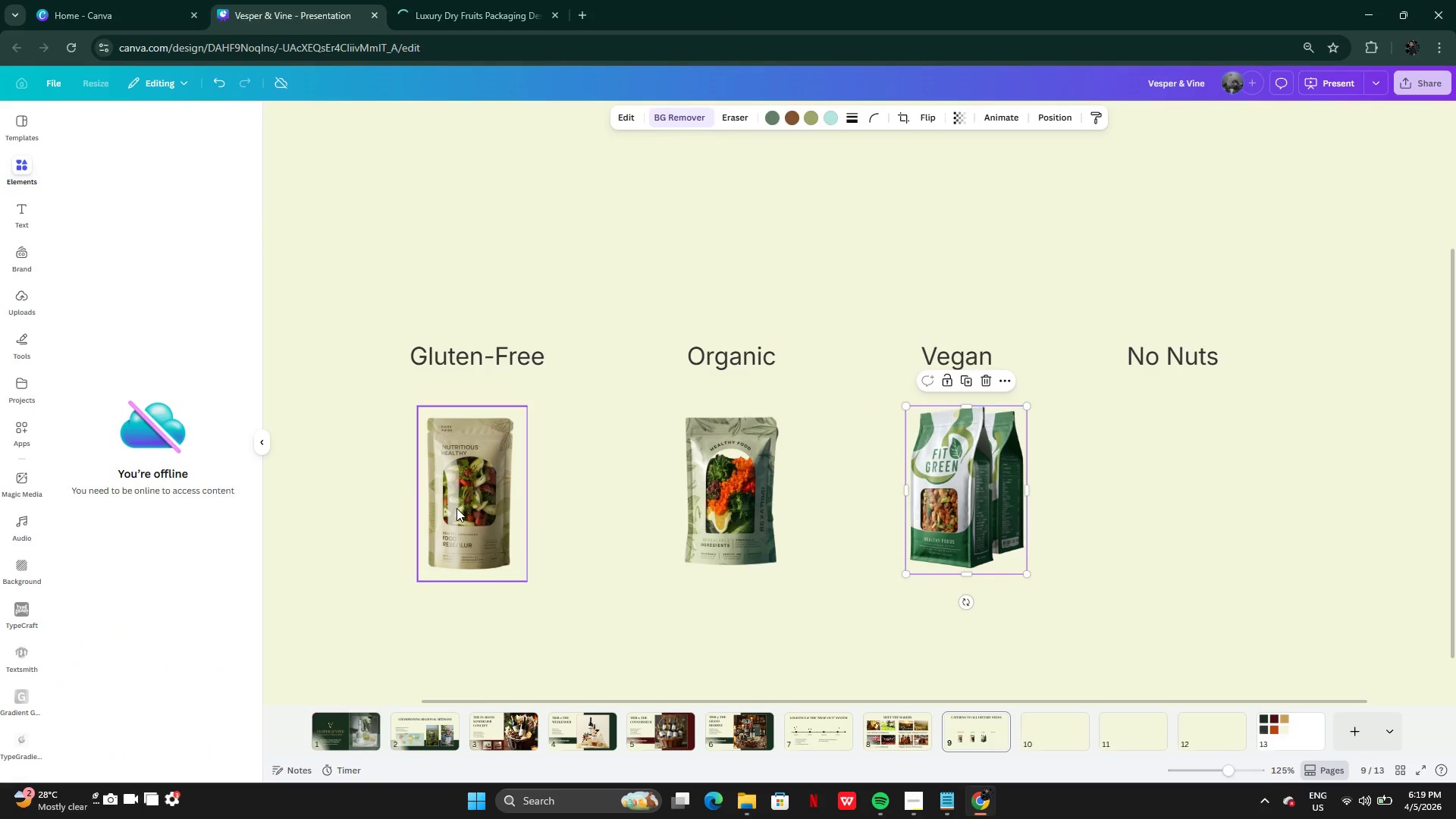 
left_click_drag(start_coordinate=[457, 508], to_coordinate=[470, 509])
 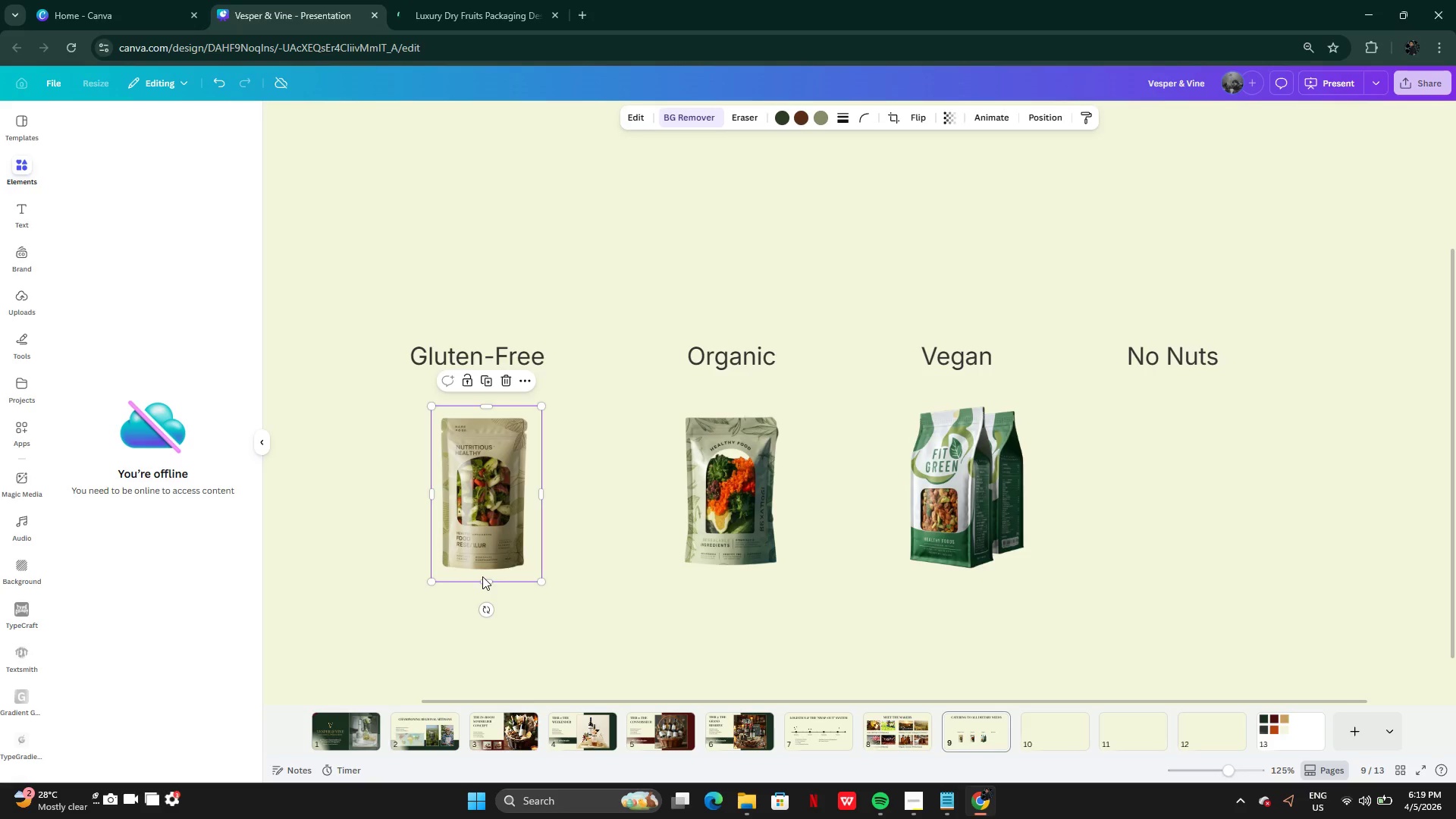 
left_click([482, 576])
 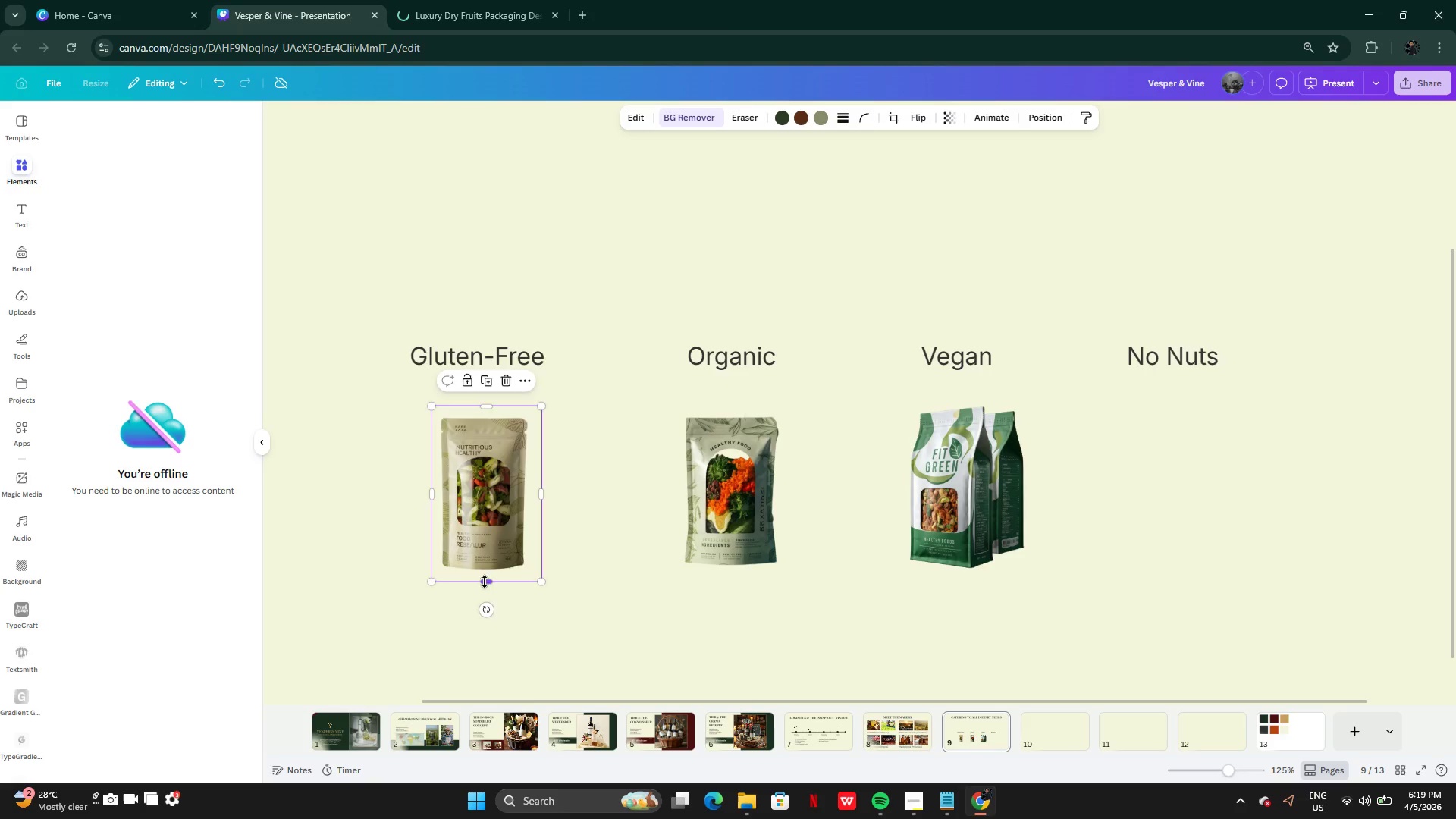 
left_click_drag(start_coordinate=[485, 582], to_coordinate=[485, 574])
 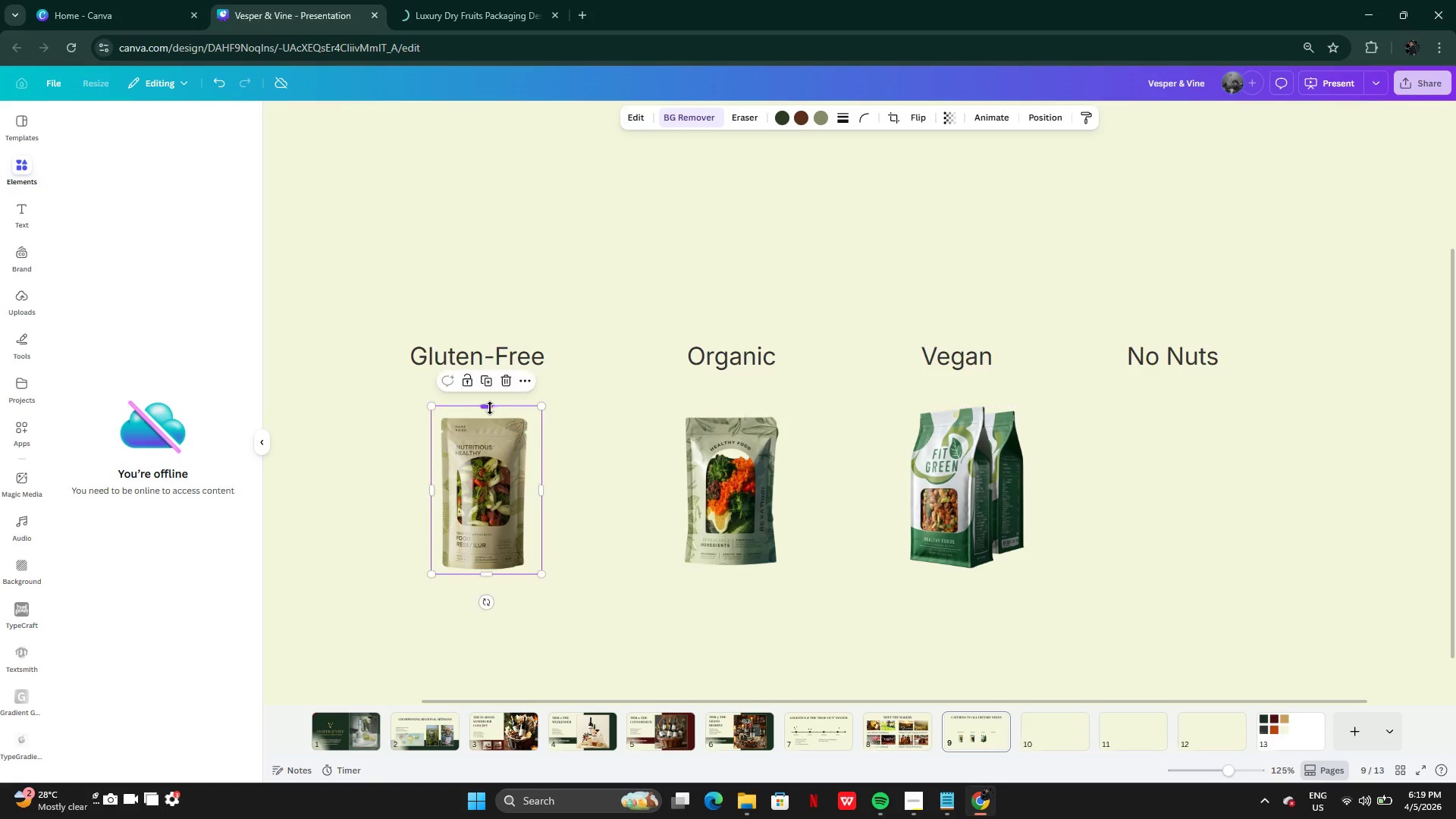 
left_click_drag(start_coordinate=[544, 486], to_coordinate=[537, 485])
 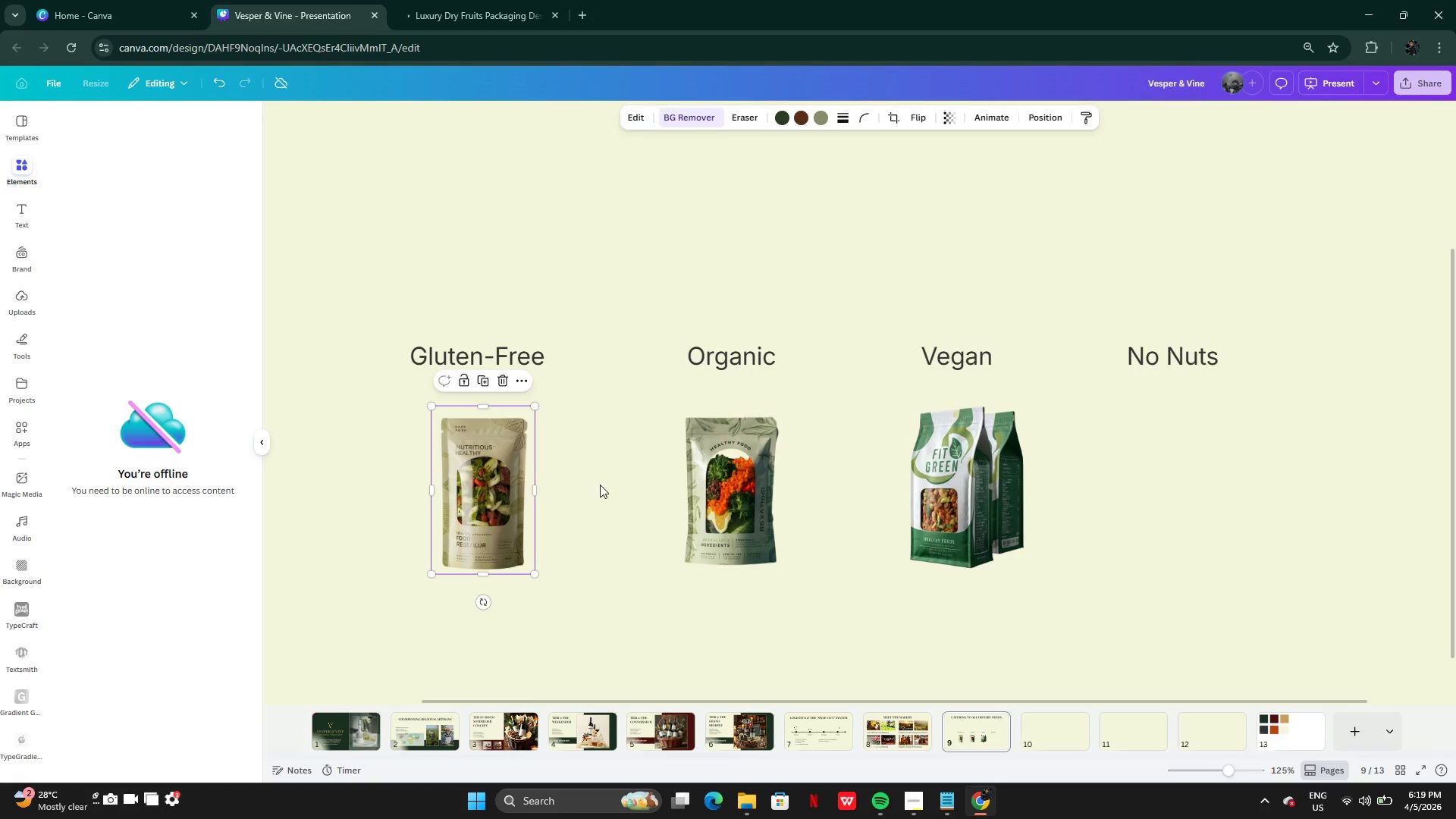 
left_click([600, 485])
 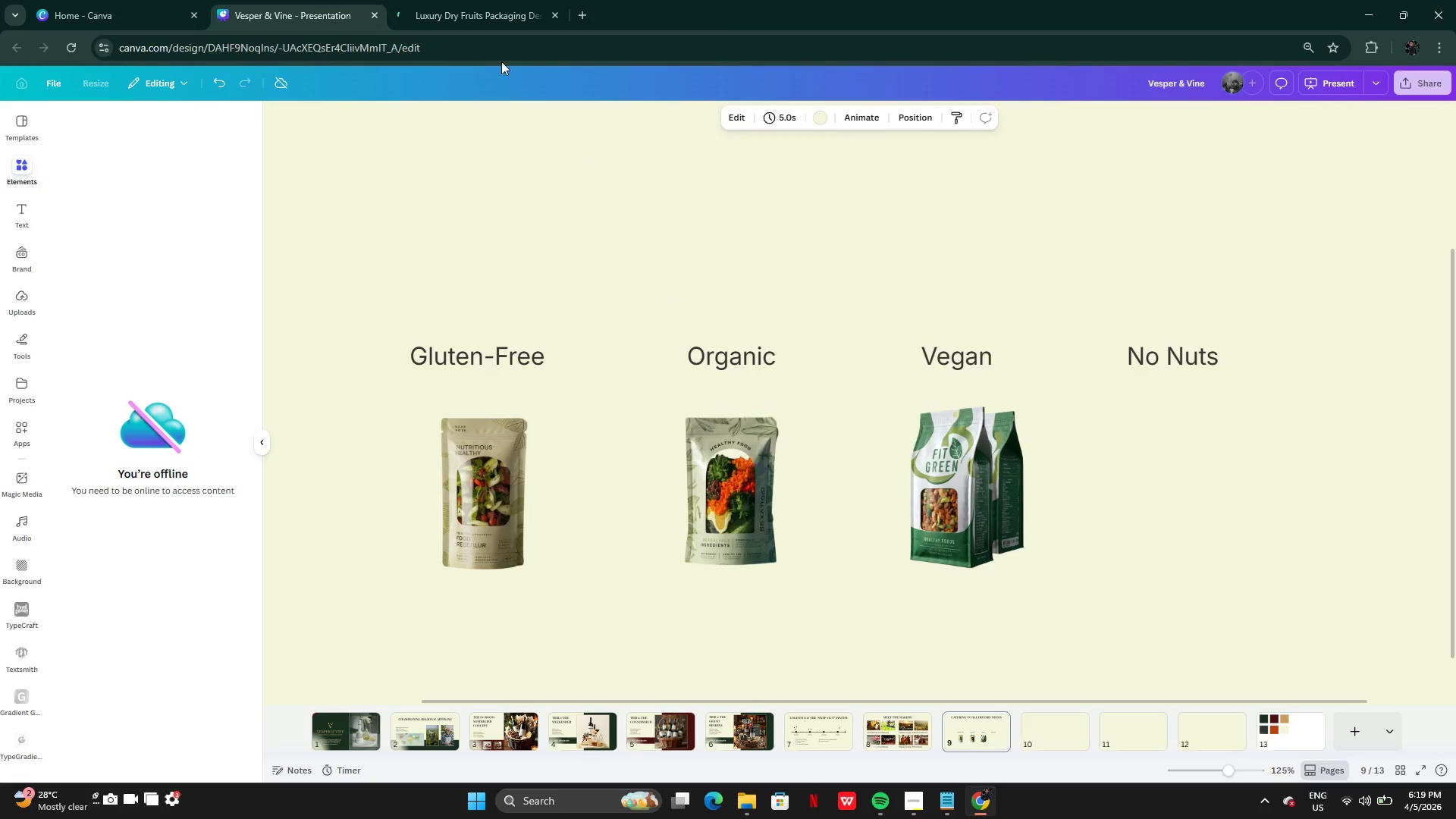 
left_click([444, 0])
 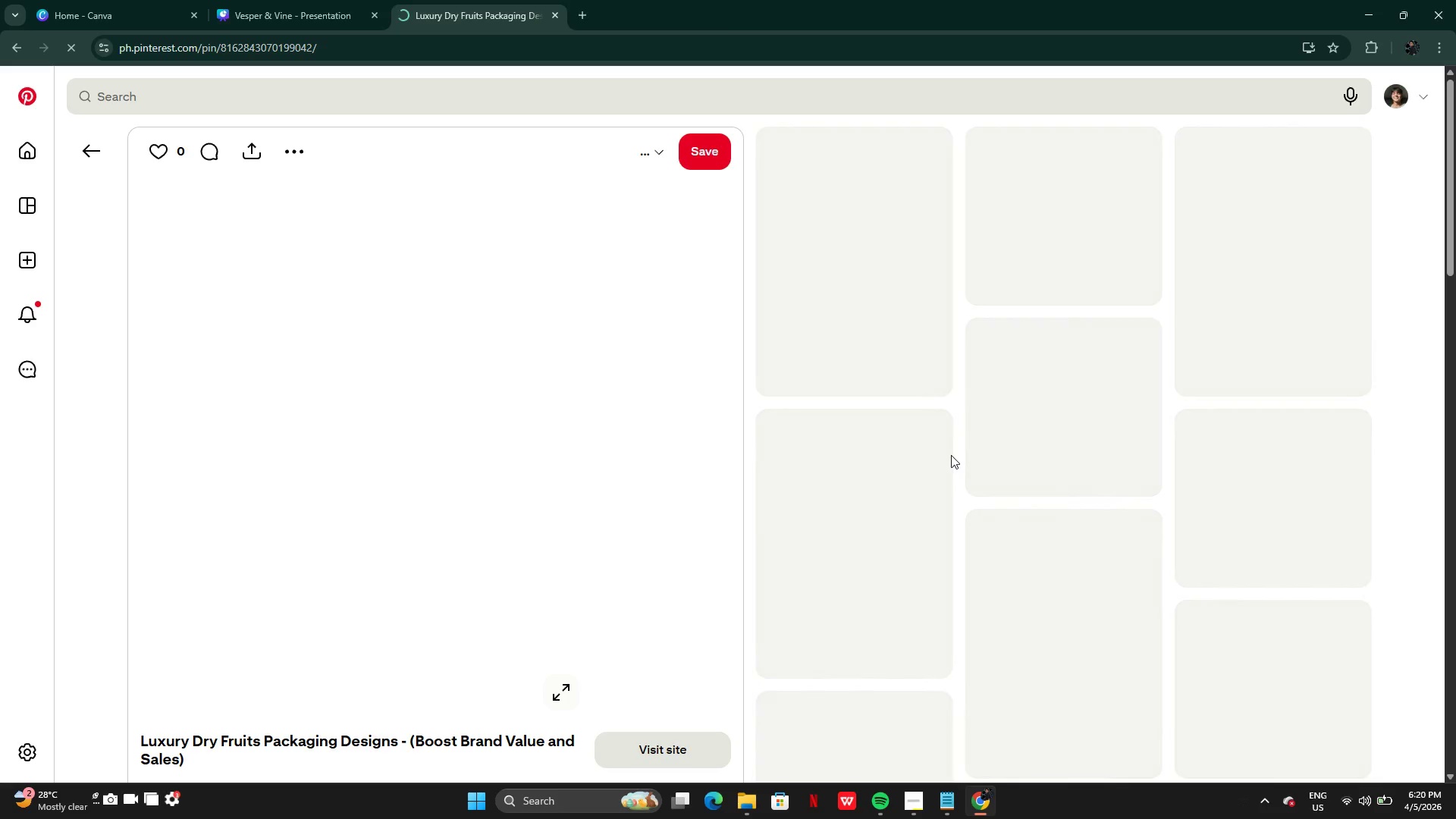 
wait(13.56)
 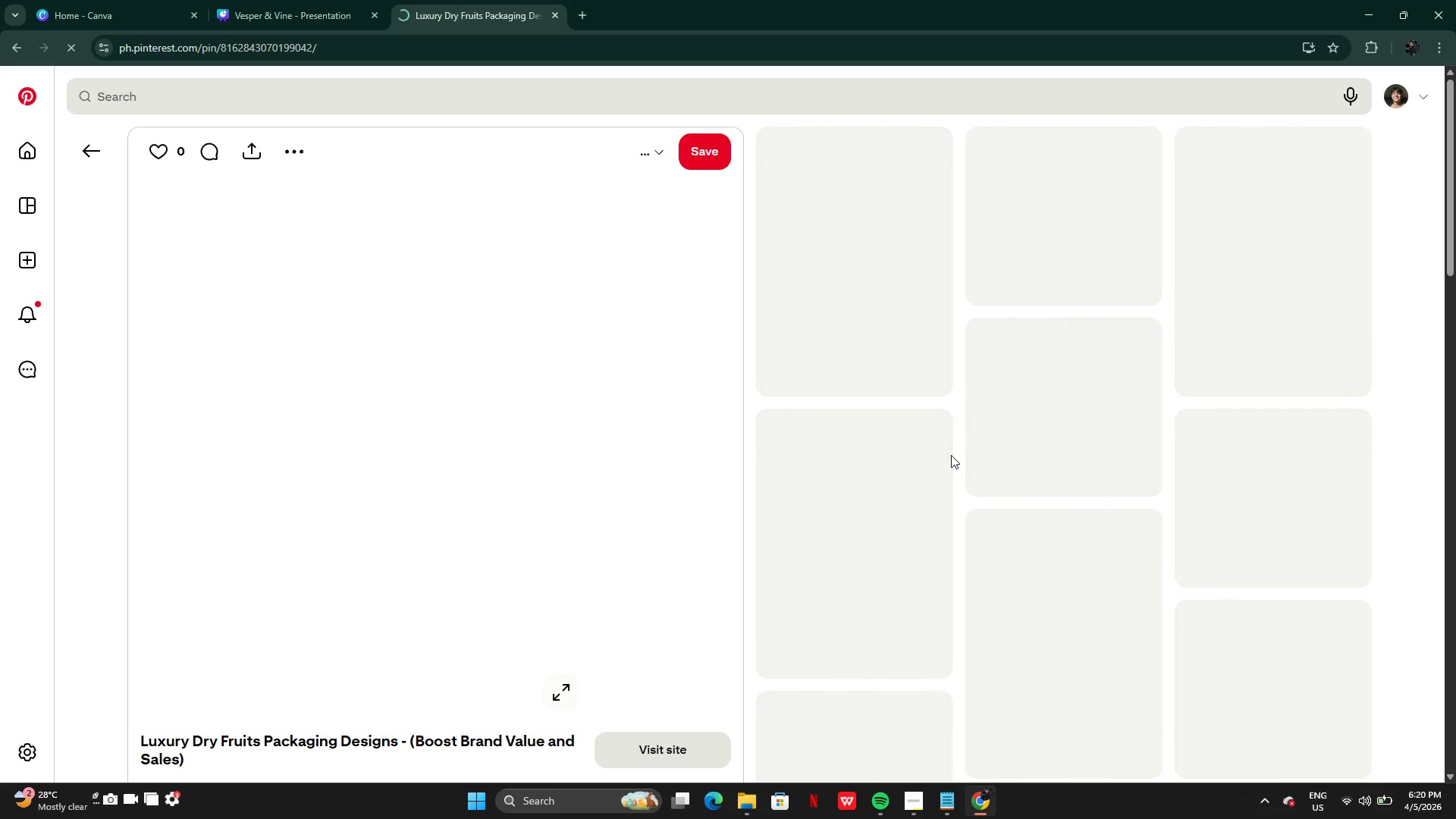 
left_click([89, 157])
 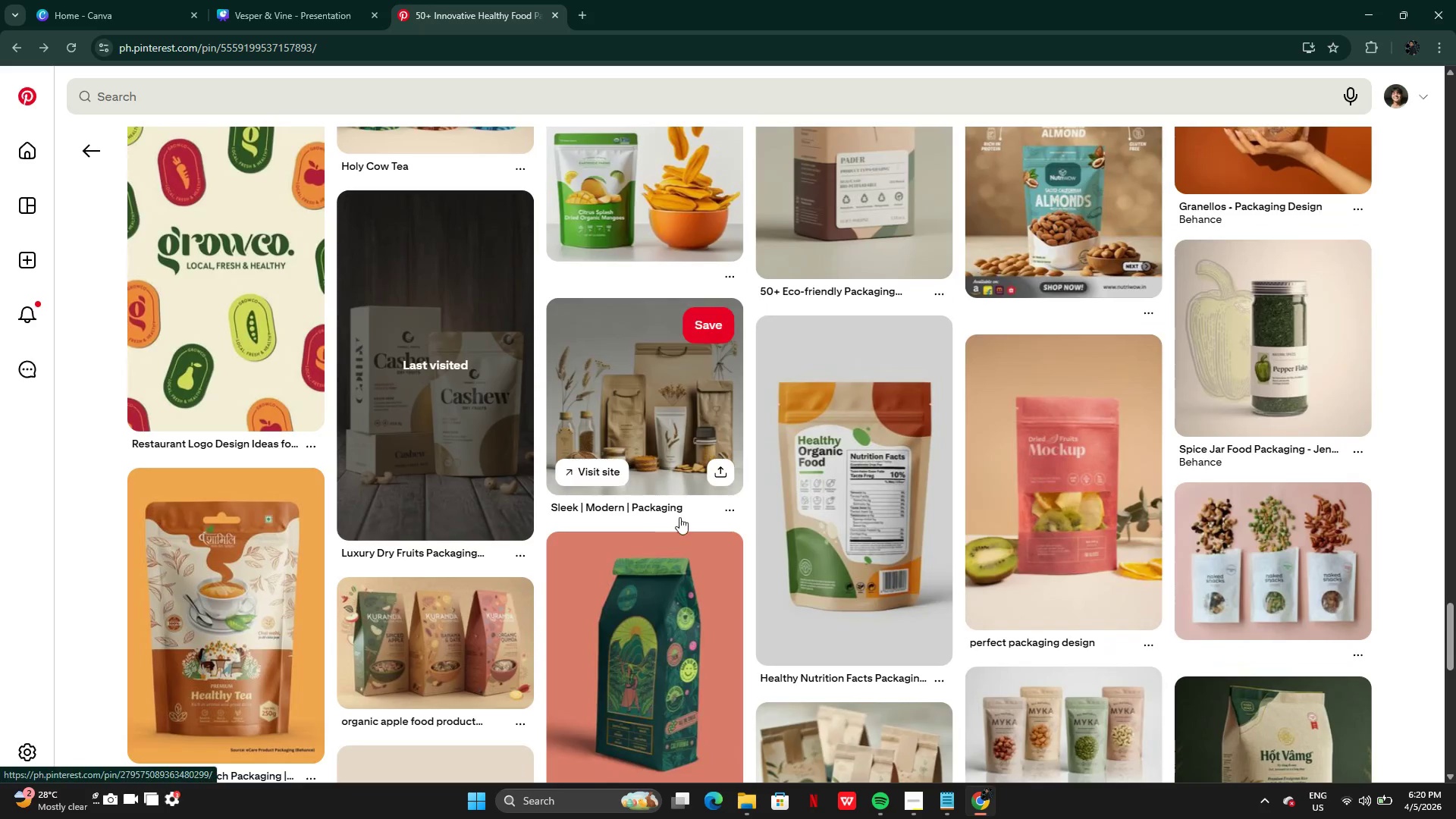 
left_click([533, 384])
 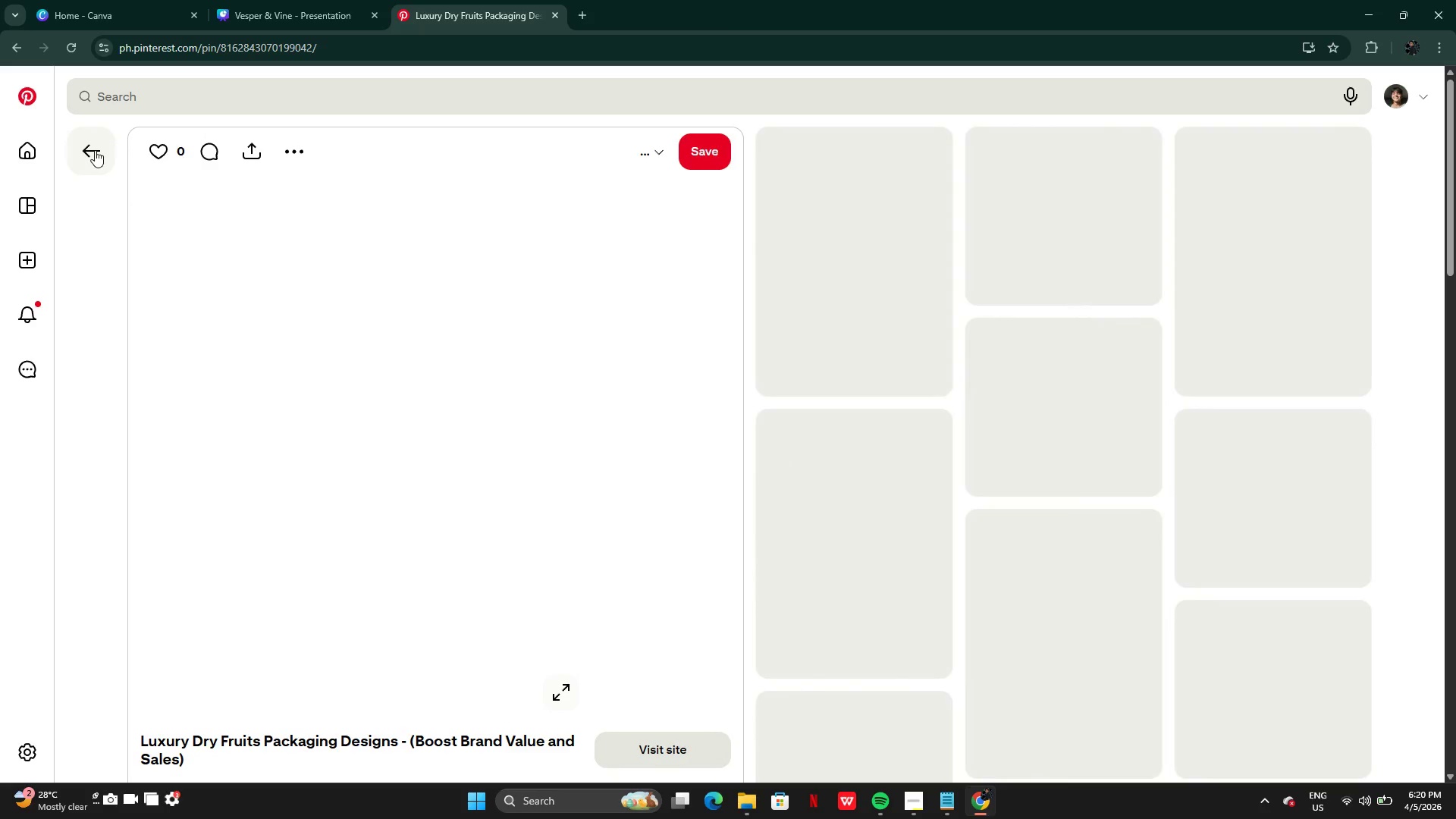 
wait(10.7)
 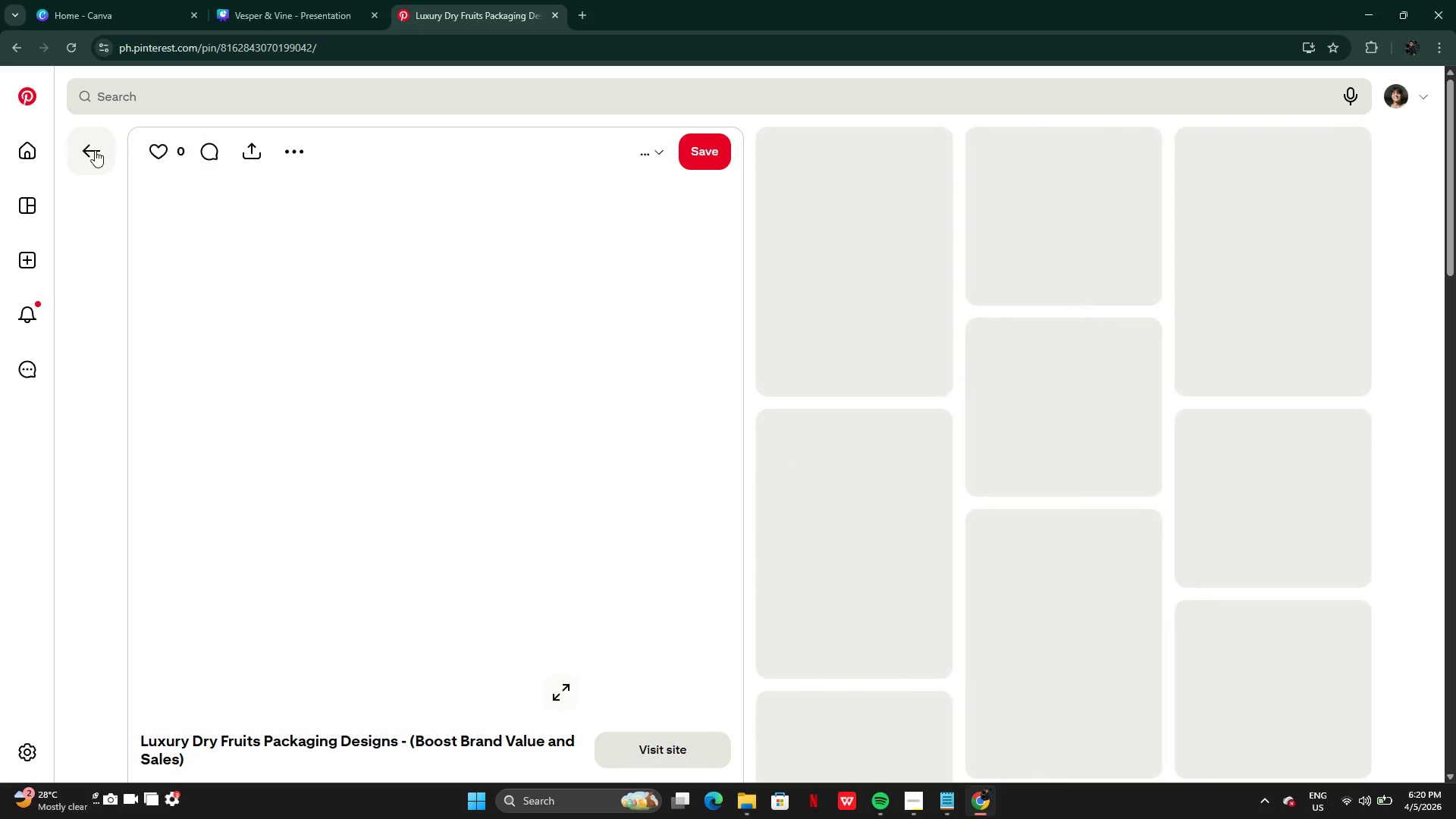 
left_click([82, 162])
 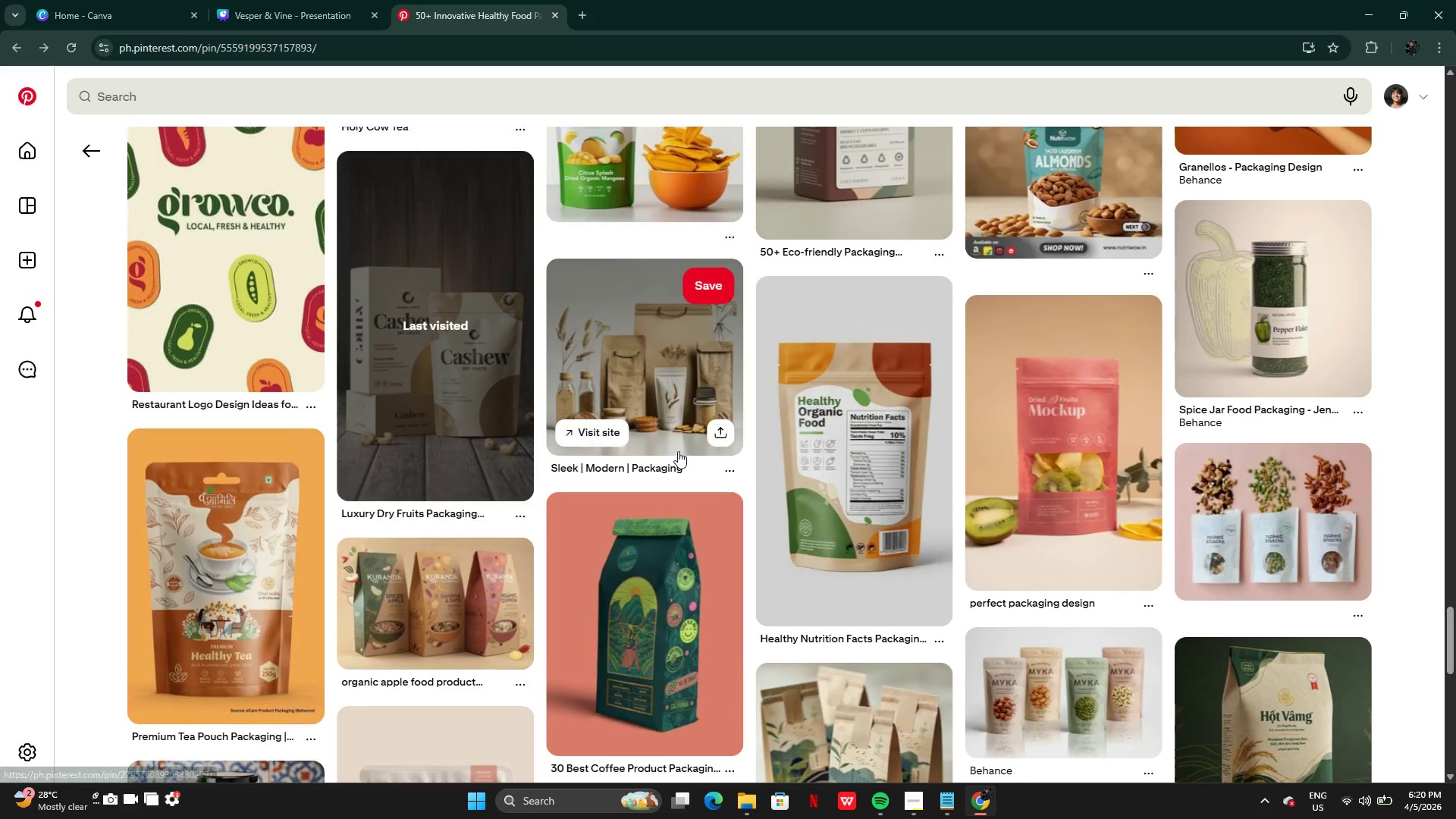 
mouse_move([708, 472])
 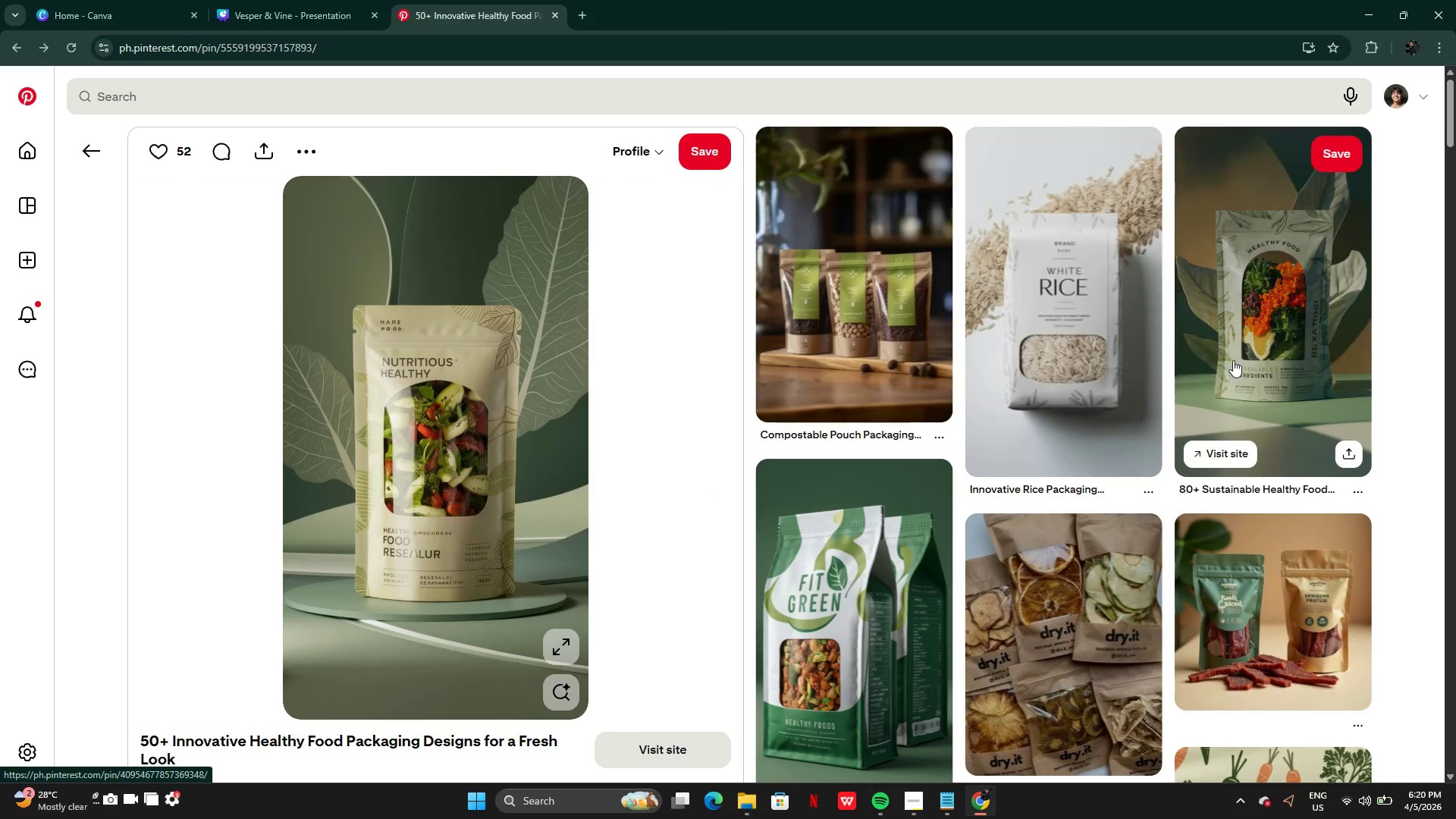 
left_click([1078, 328])
 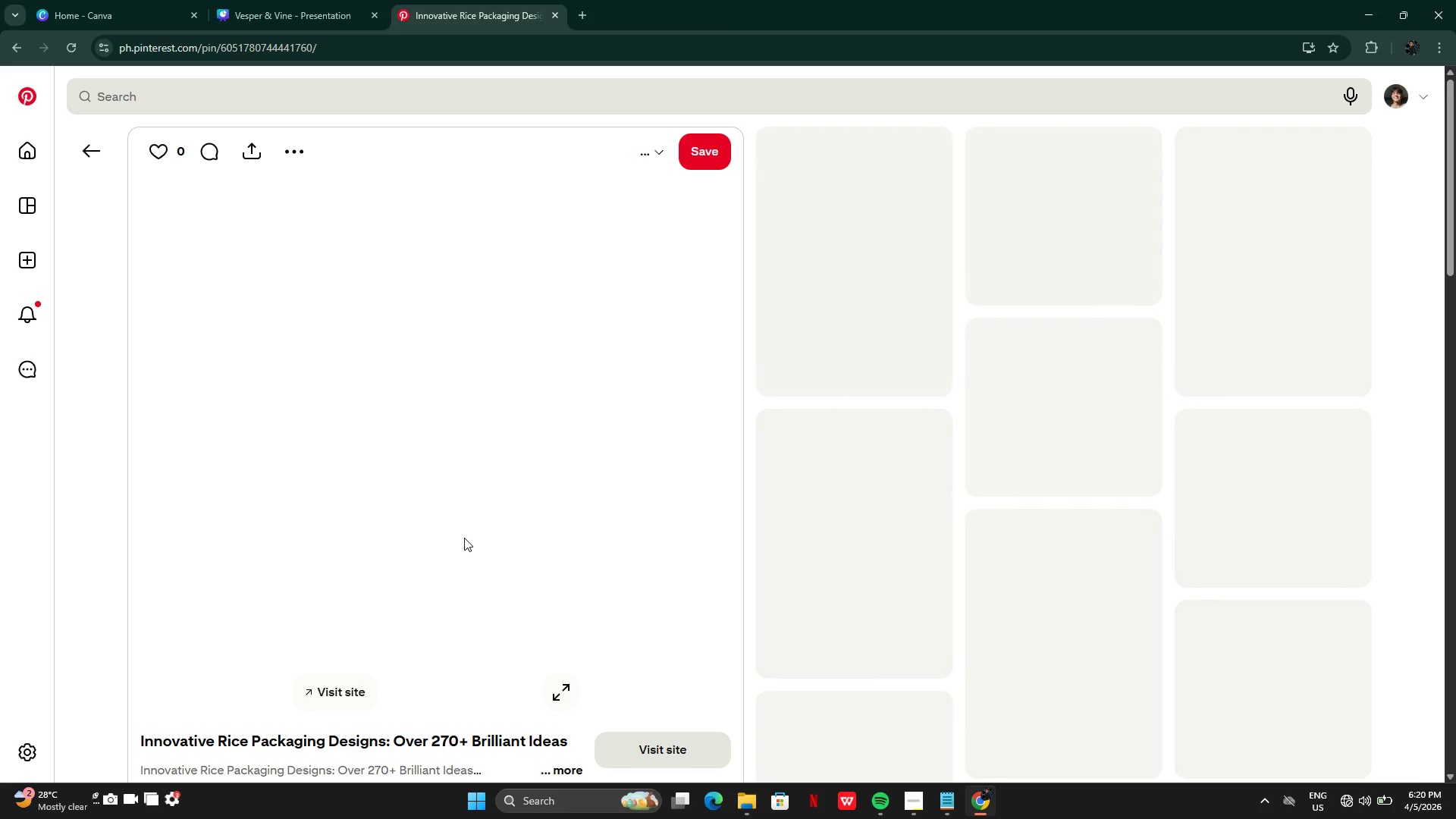 
wait(18.39)
 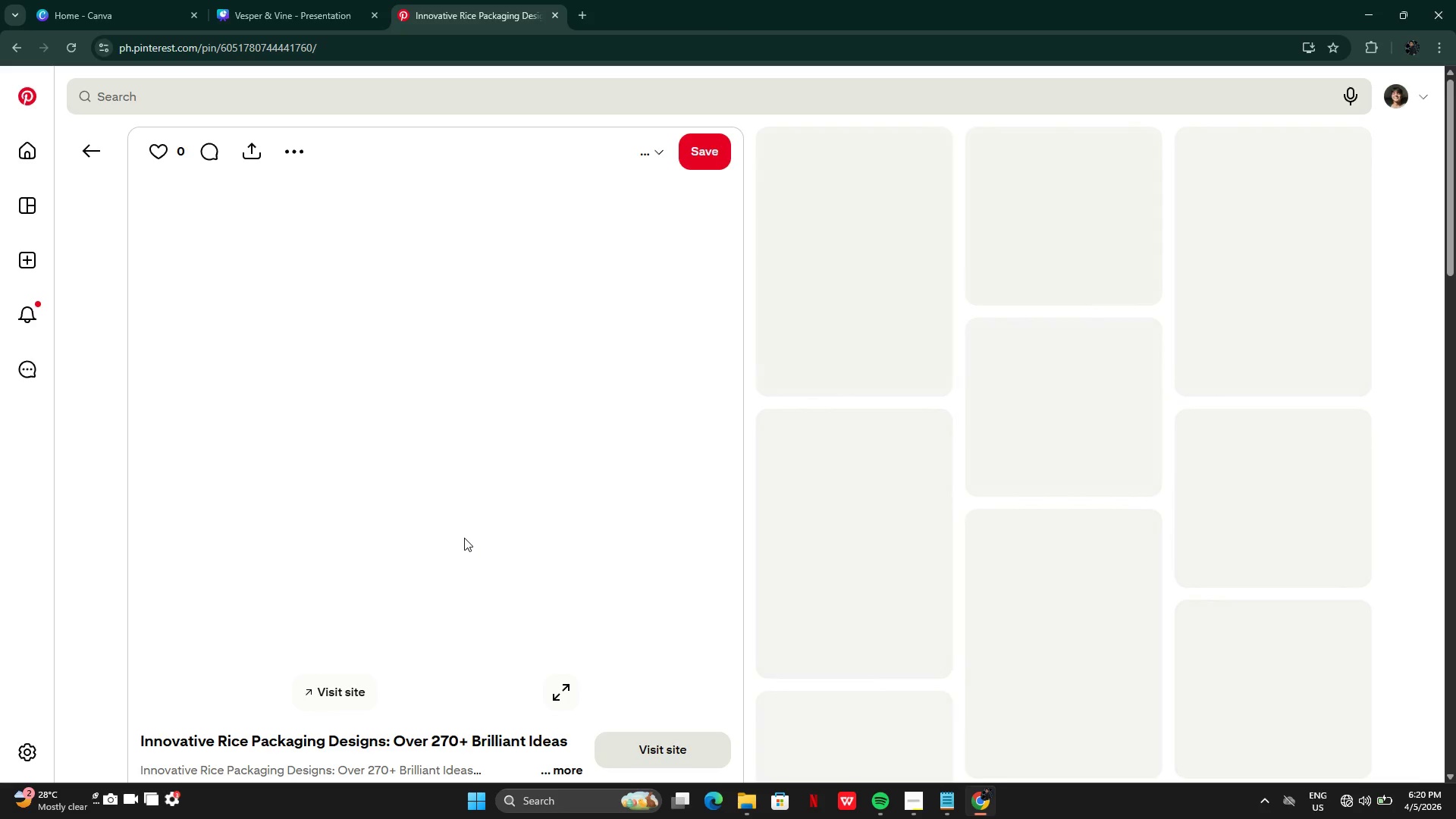 
left_click([1348, 791])
 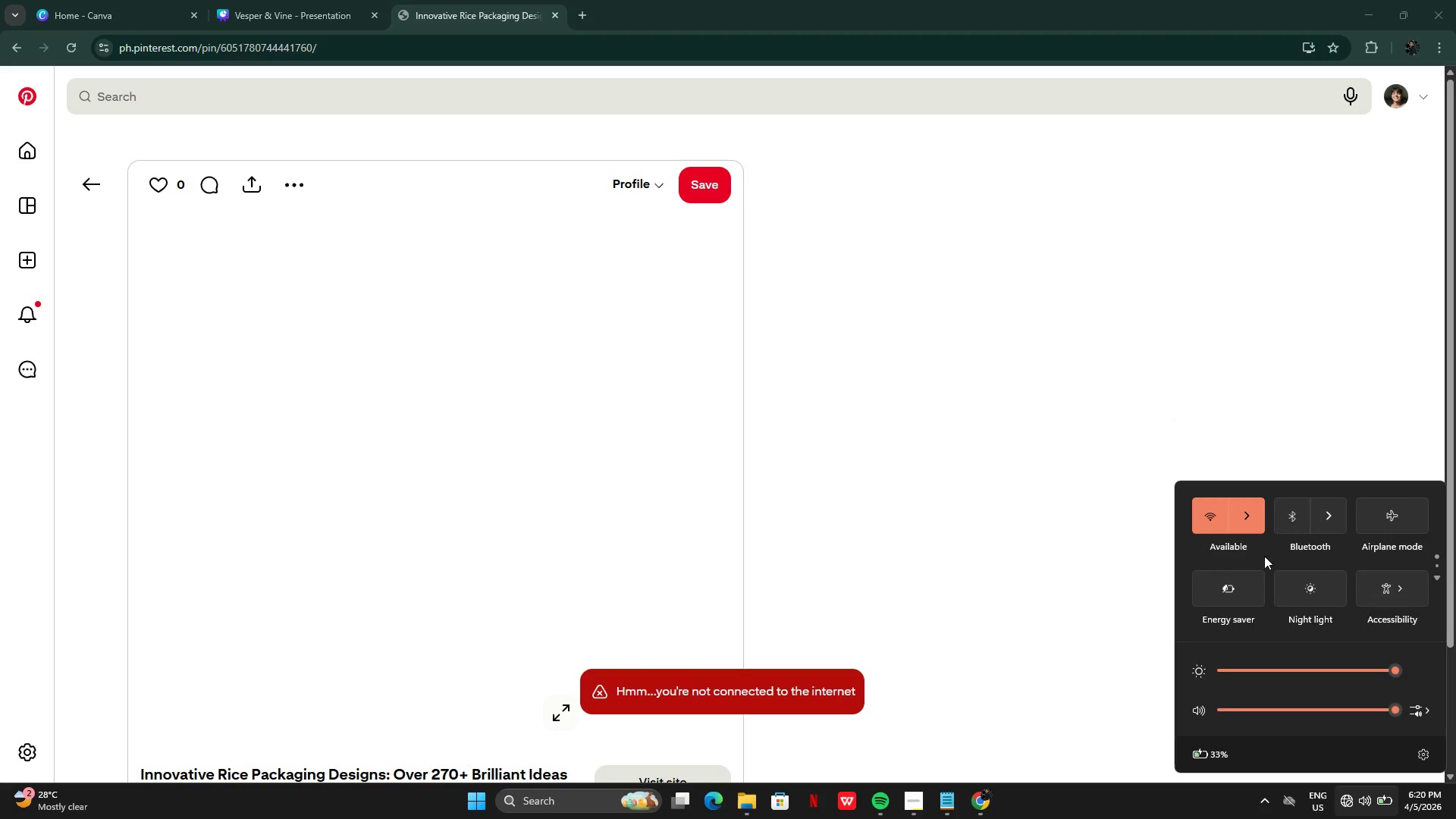 
left_click([1250, 522])
 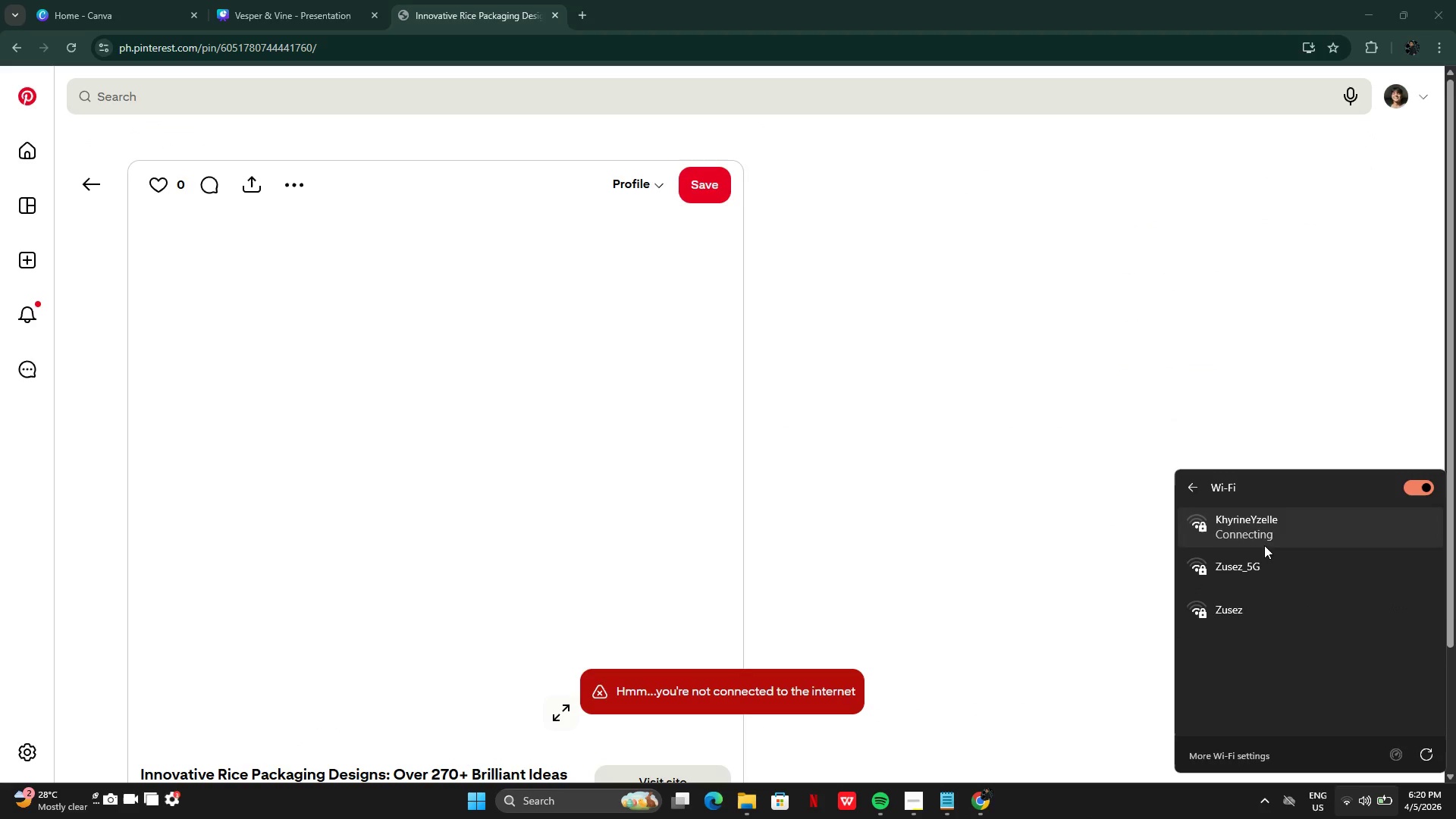 
left_click([1264, 538])
 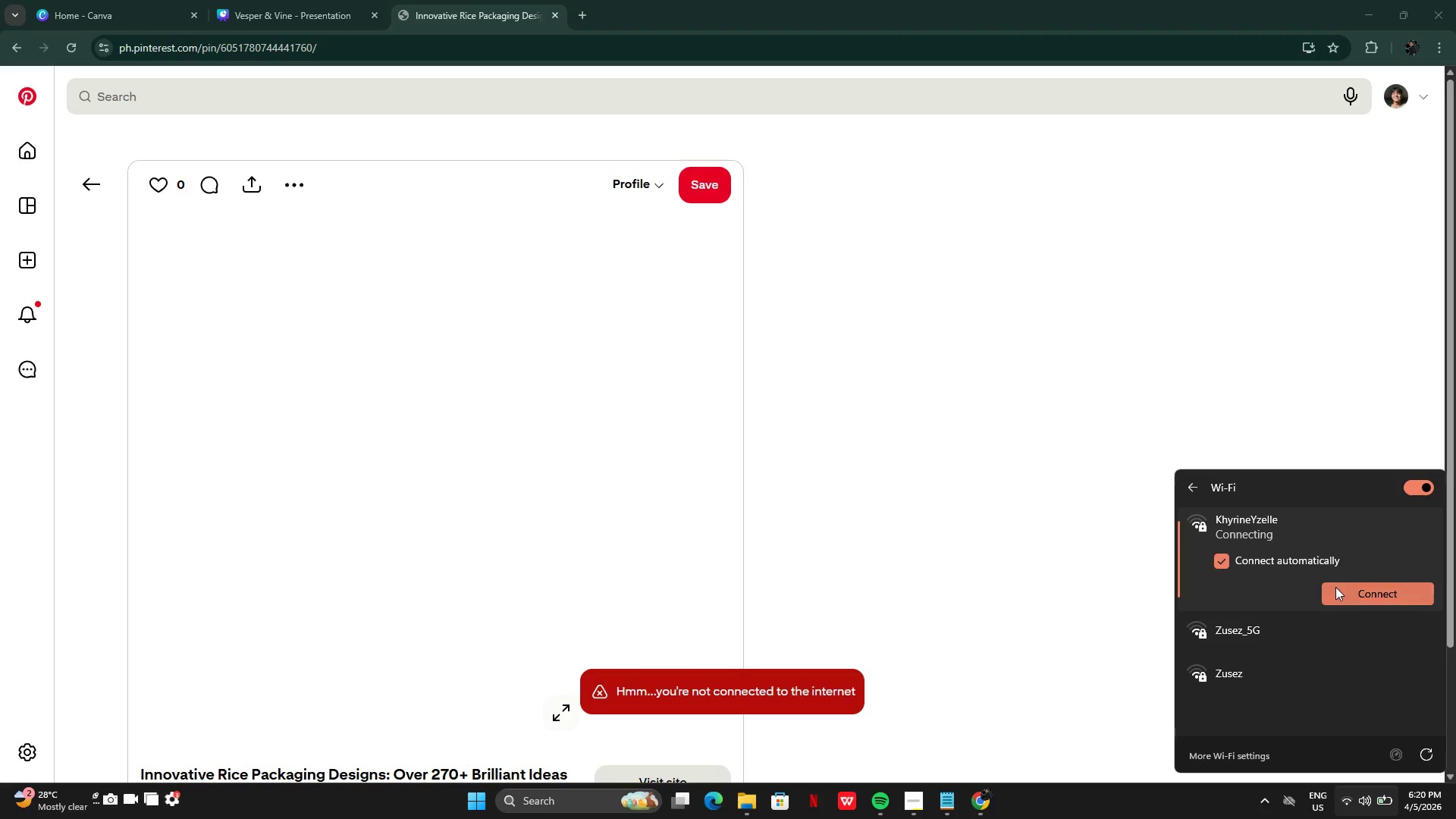 
left_click([1335, 587])
 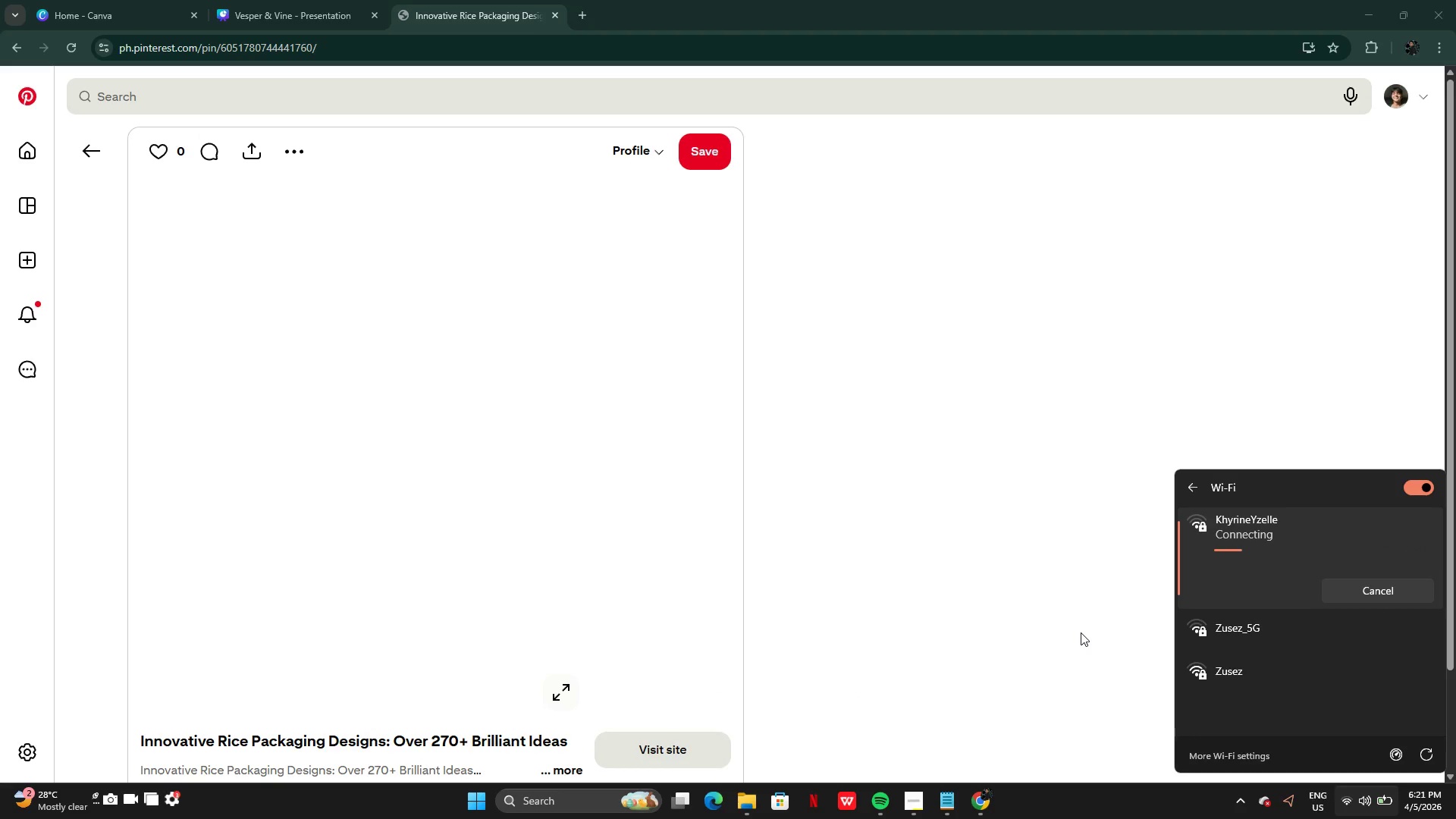 
wait(19.45)
 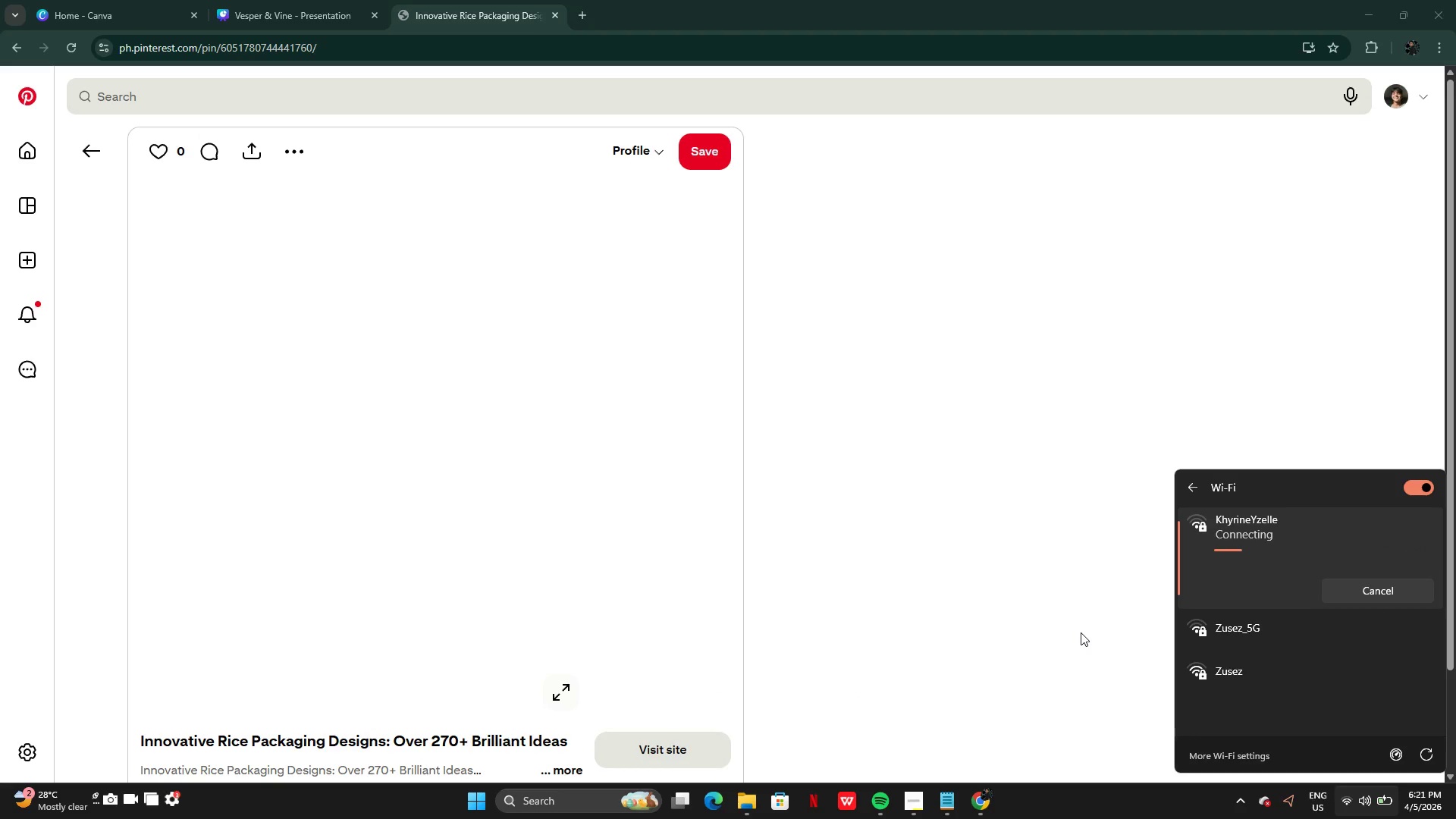 
left_click([500, 432])
 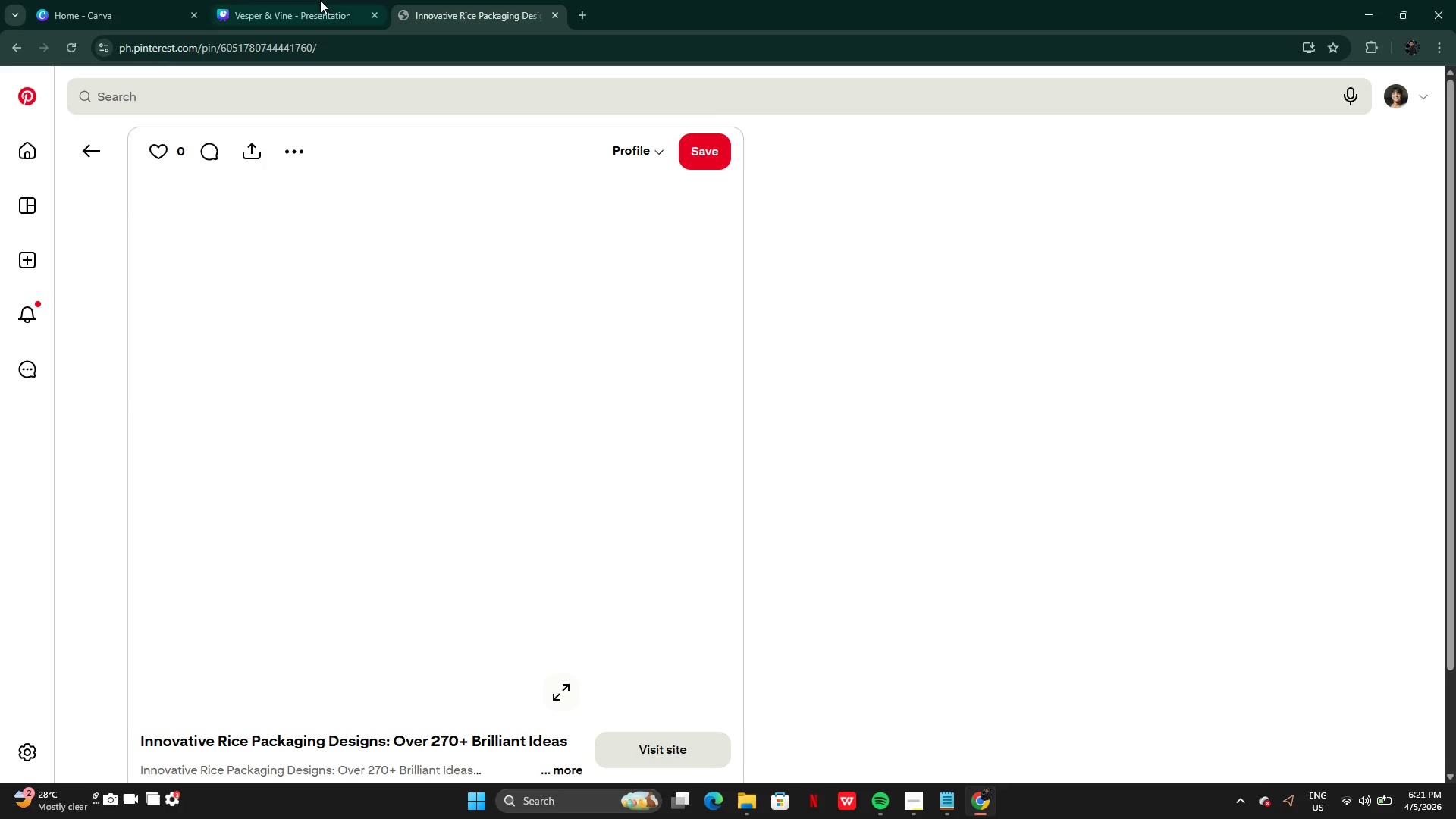 
left_click([281, 0])
 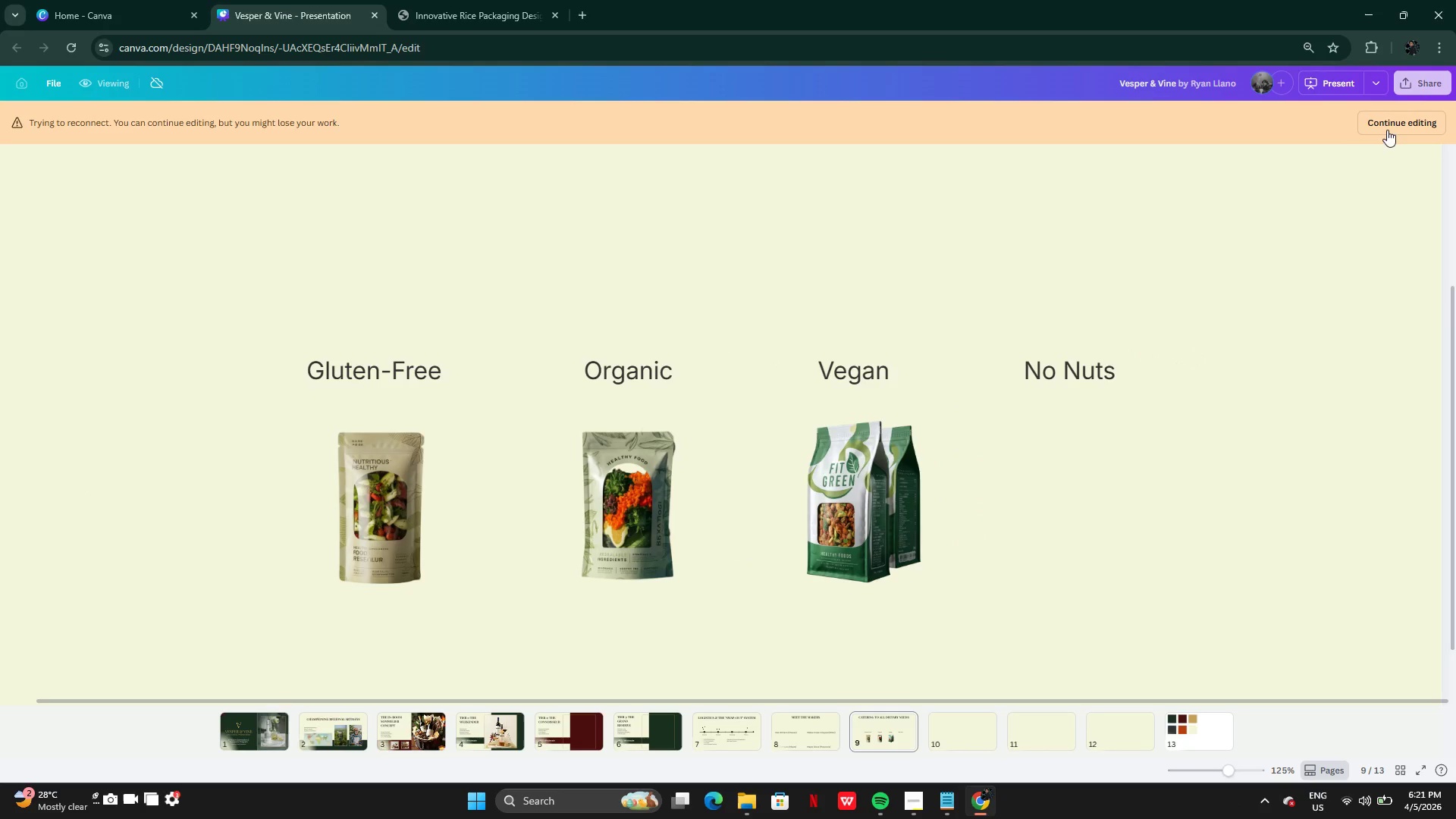 
left_click_drag(start_coordinate=[1406, 111], to_coordinate=[1406, 115])
 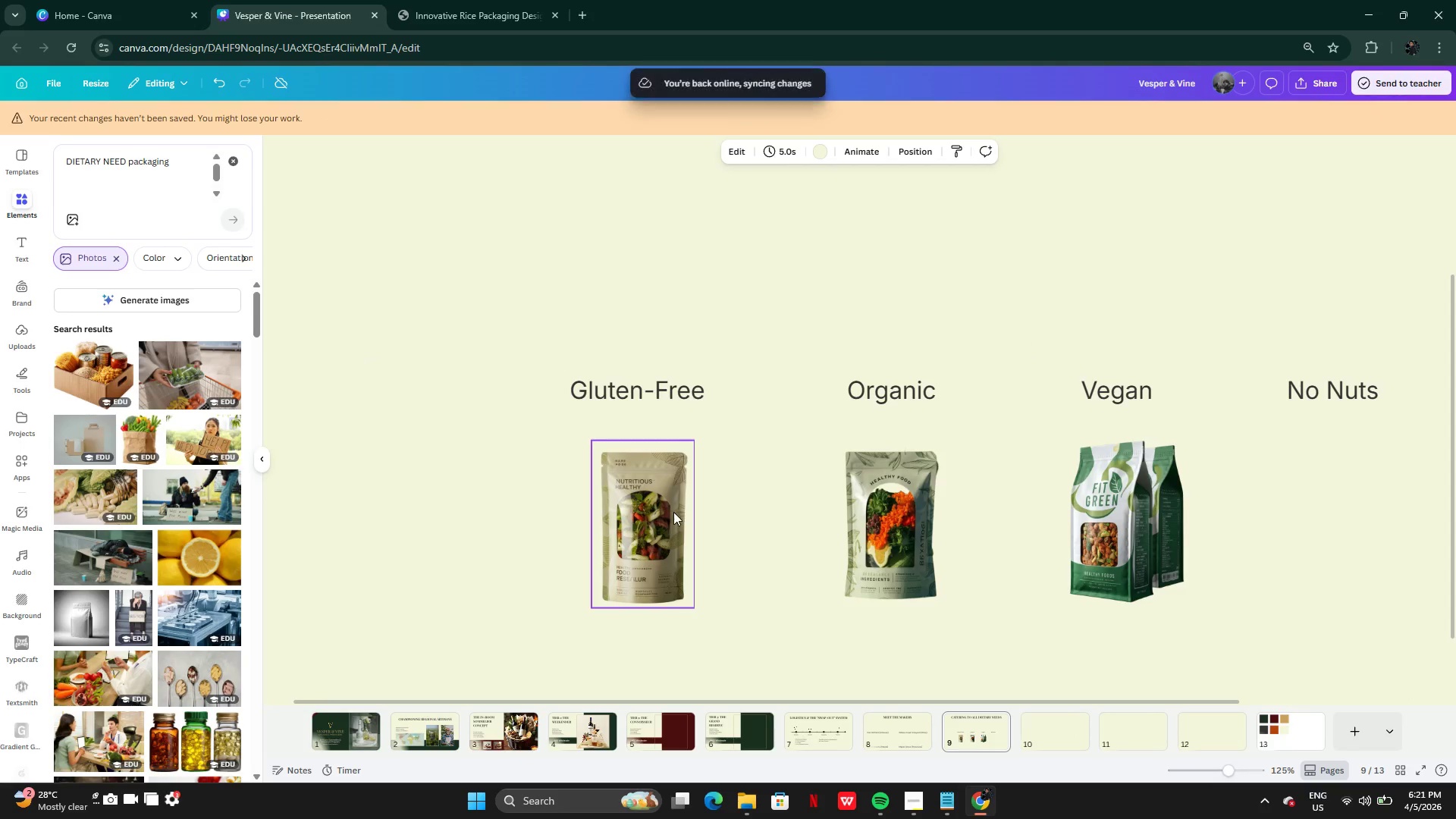 
left_click([432, 0])
 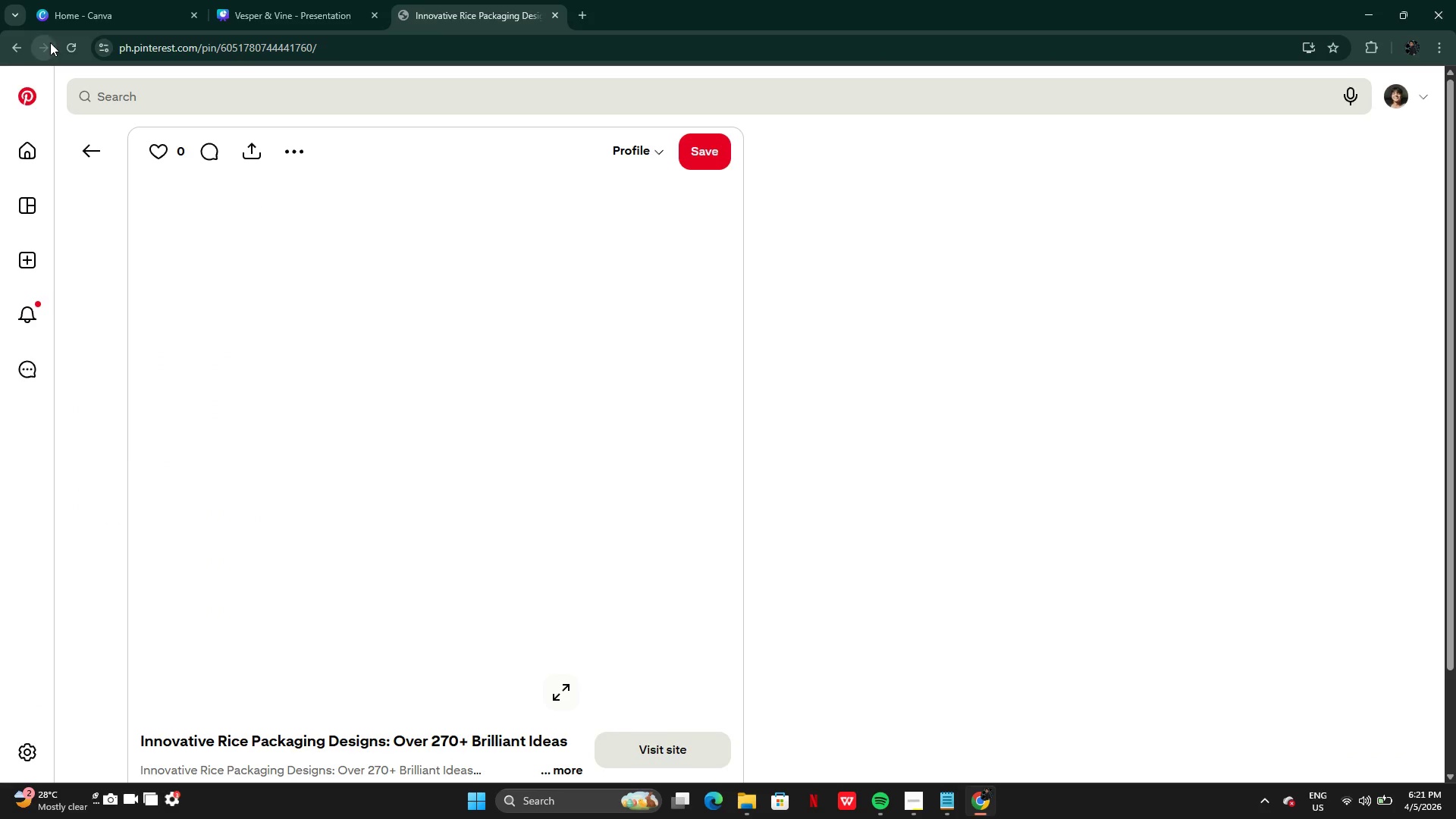 
double_click([67, 42])
 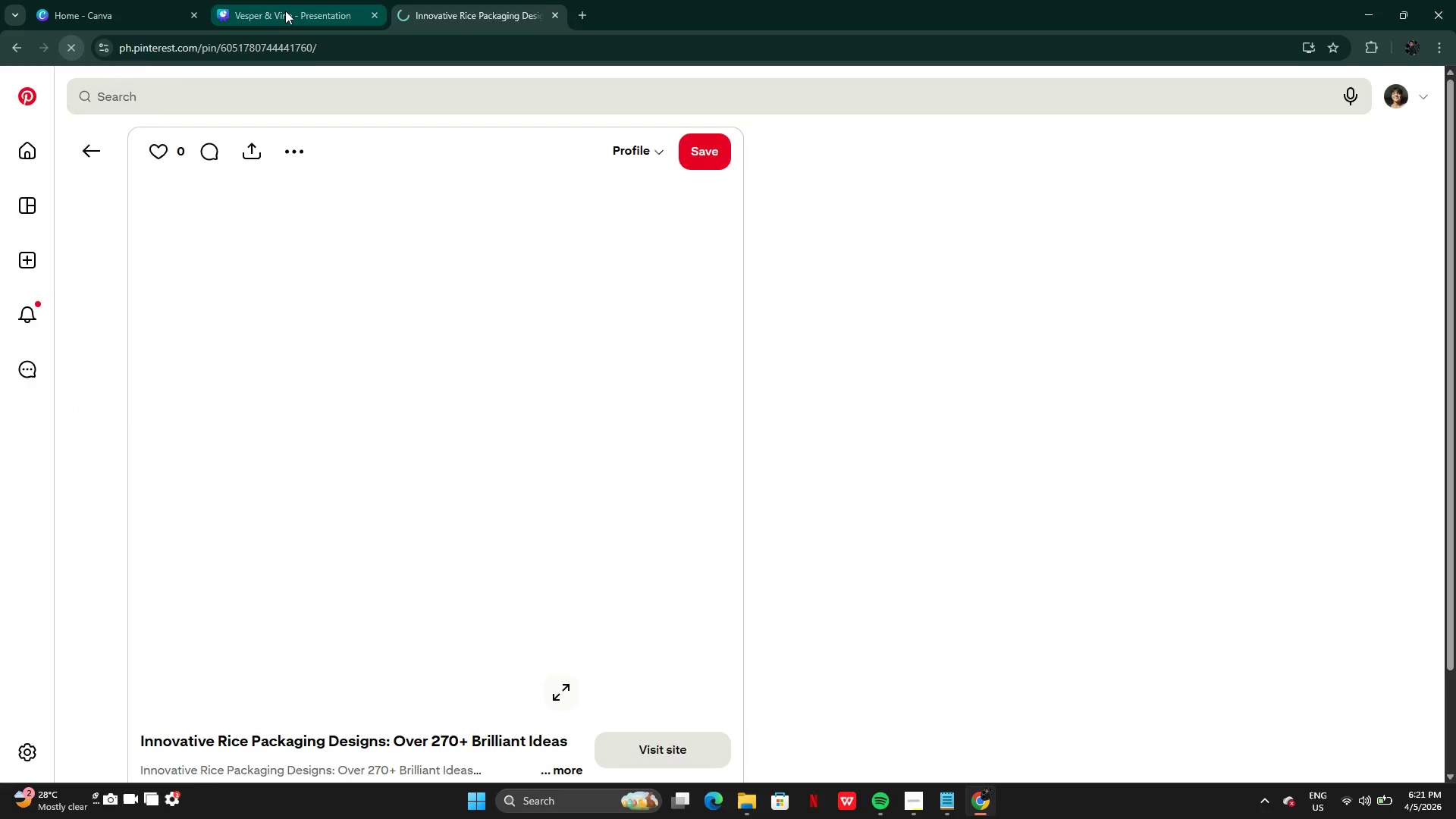 
left_click([285, 11])
 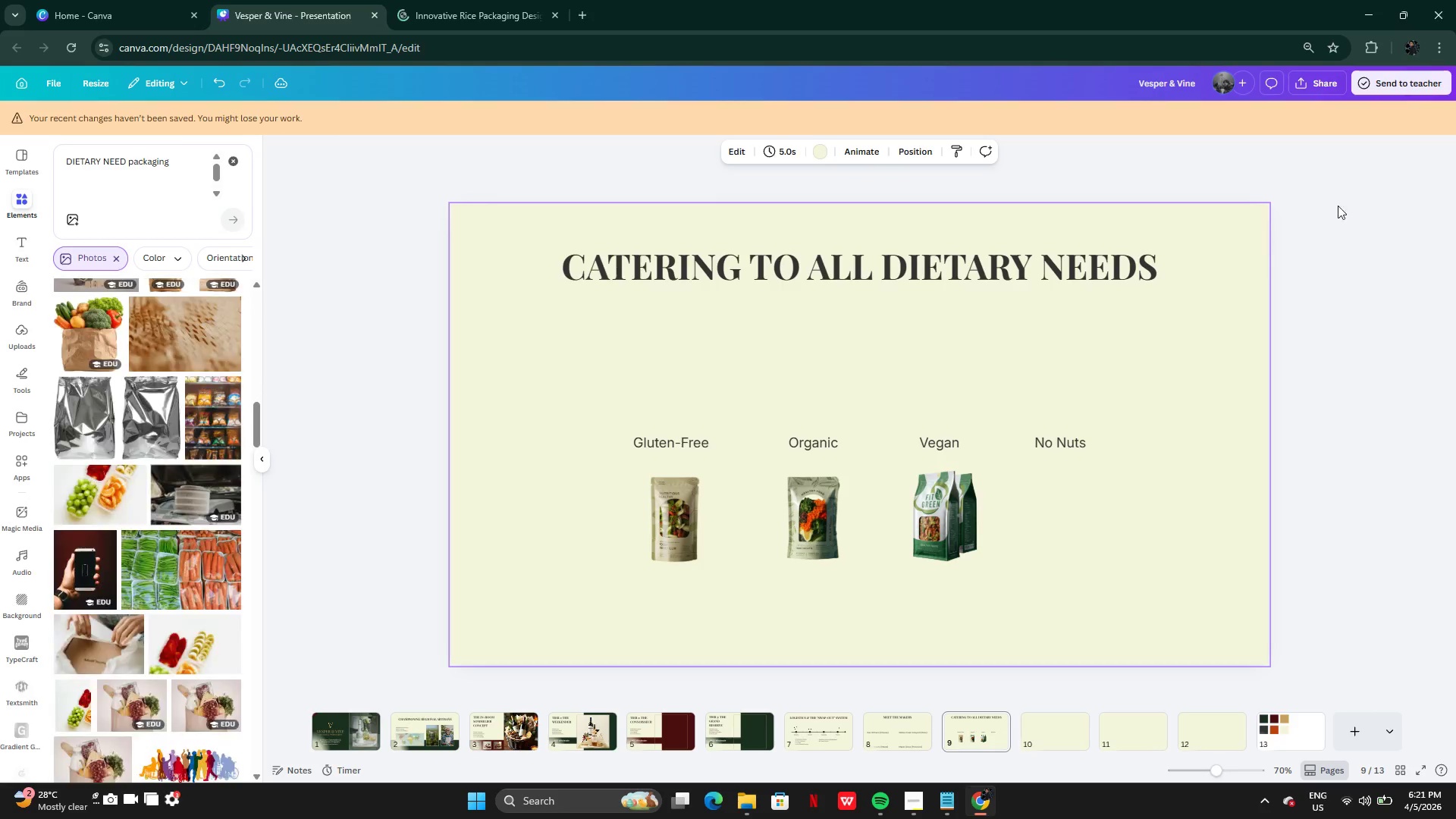 
wait(11.62)
 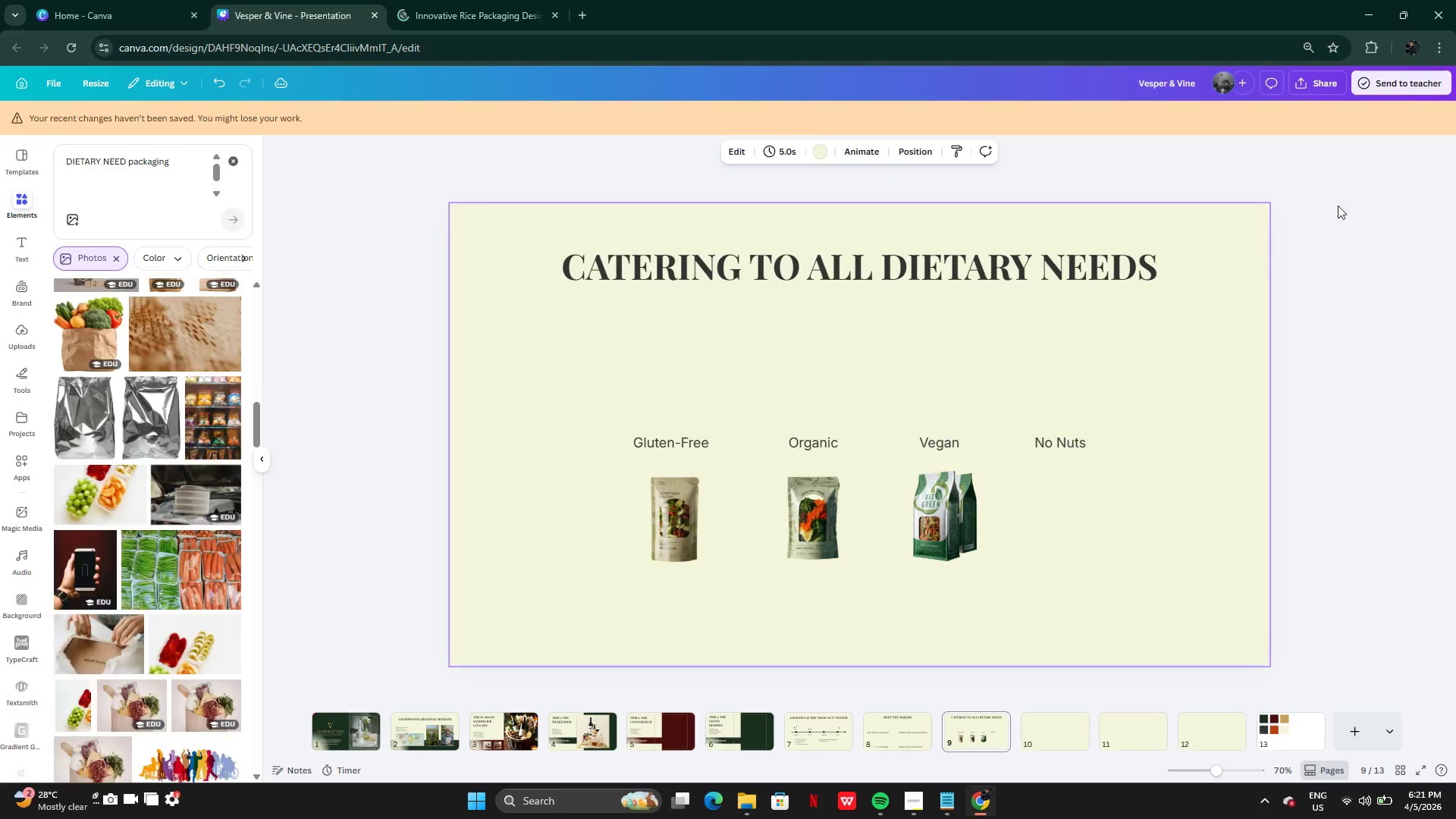 
left_click([468, 0])
 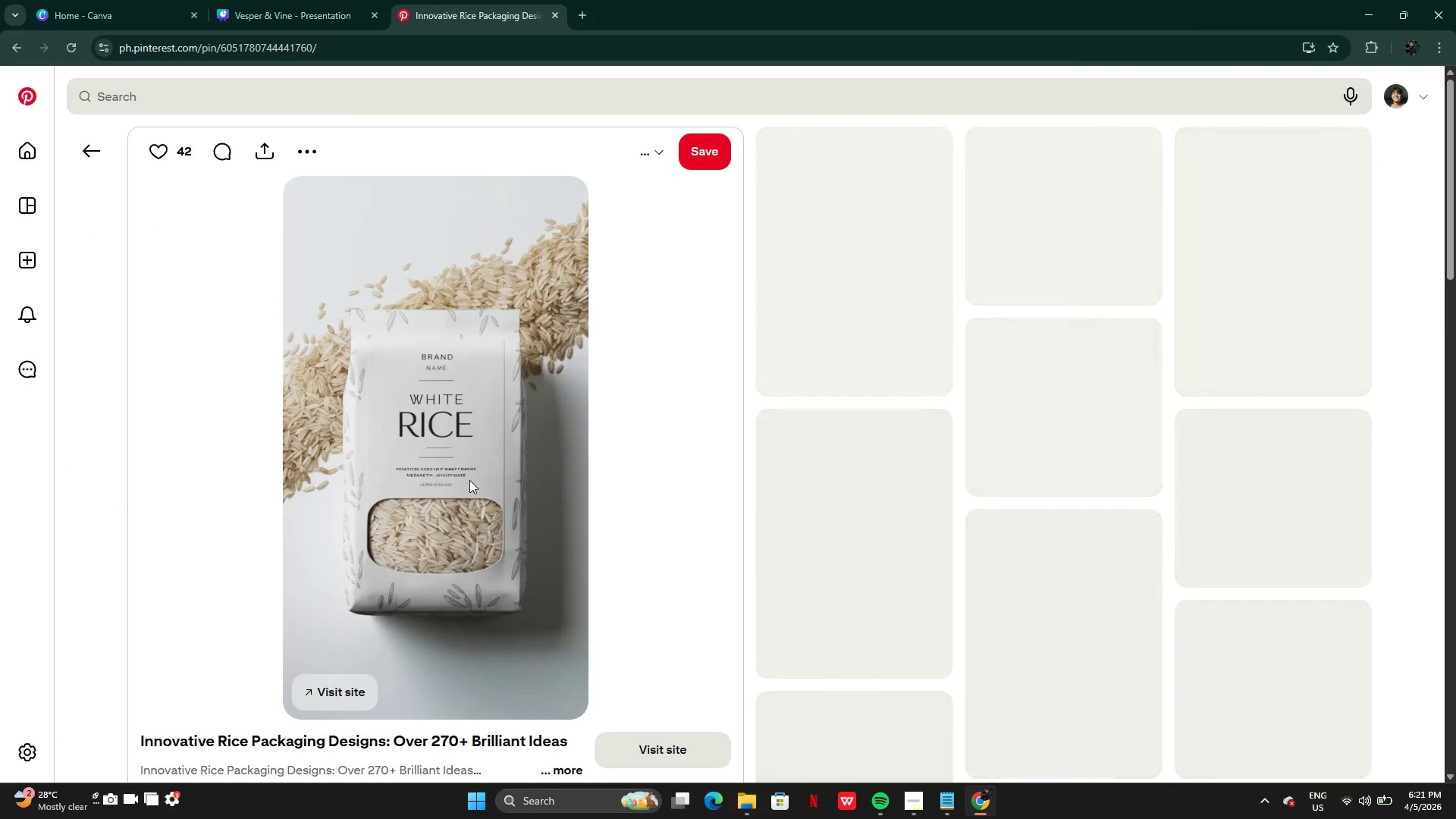 
right_click([452, 480])
 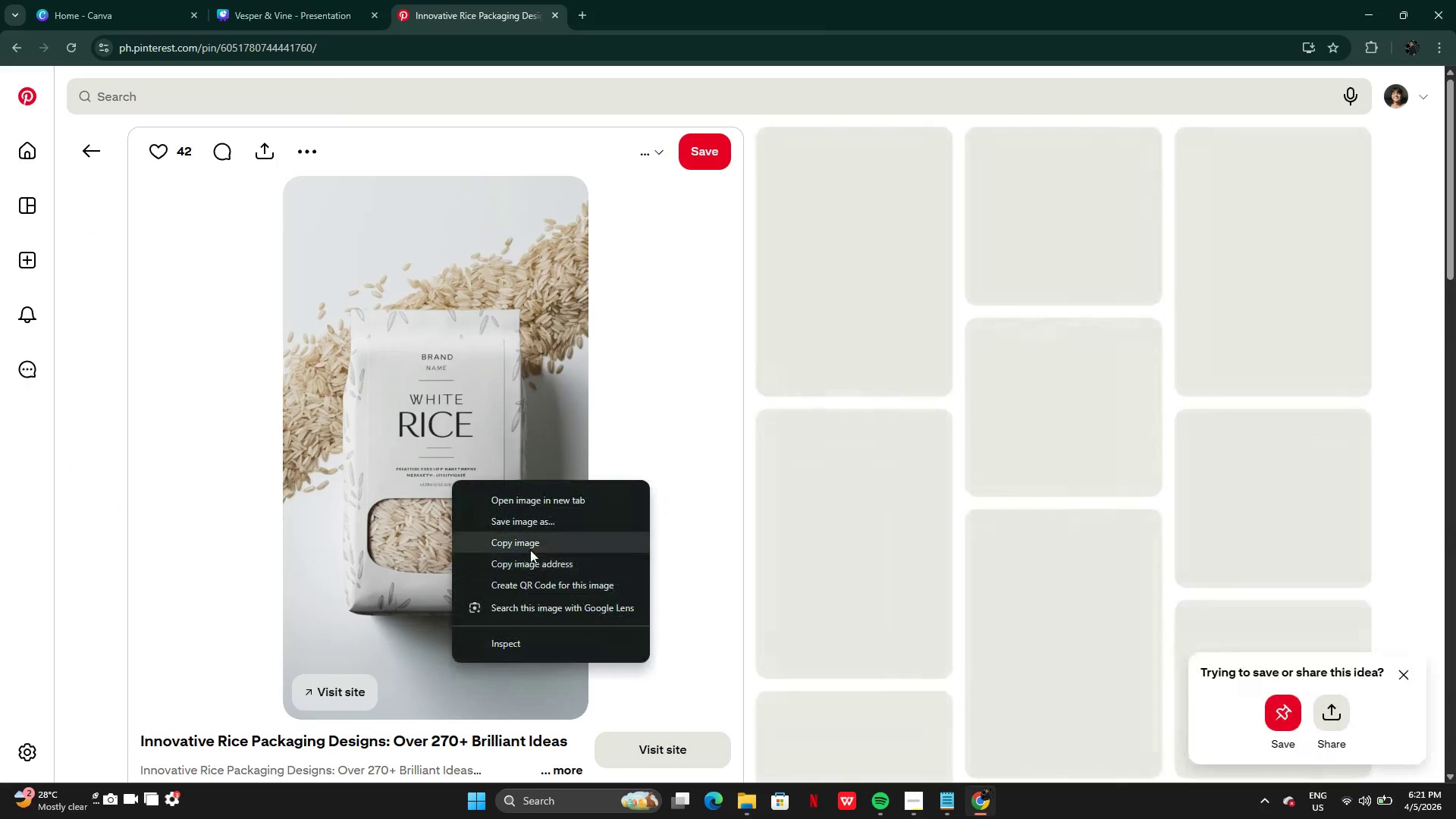 
left_click([530, 538])
 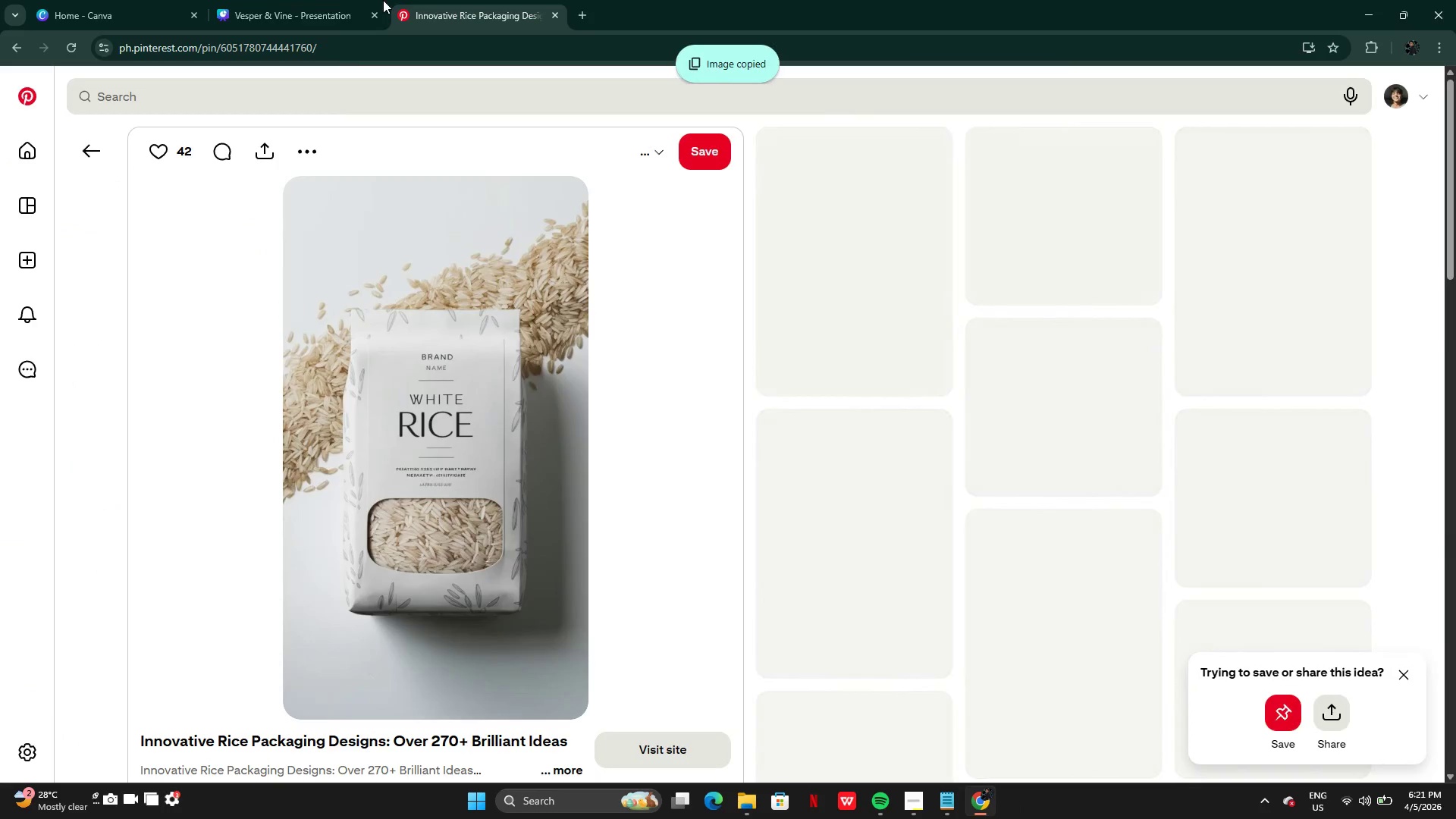 
left_click([312, 11])
 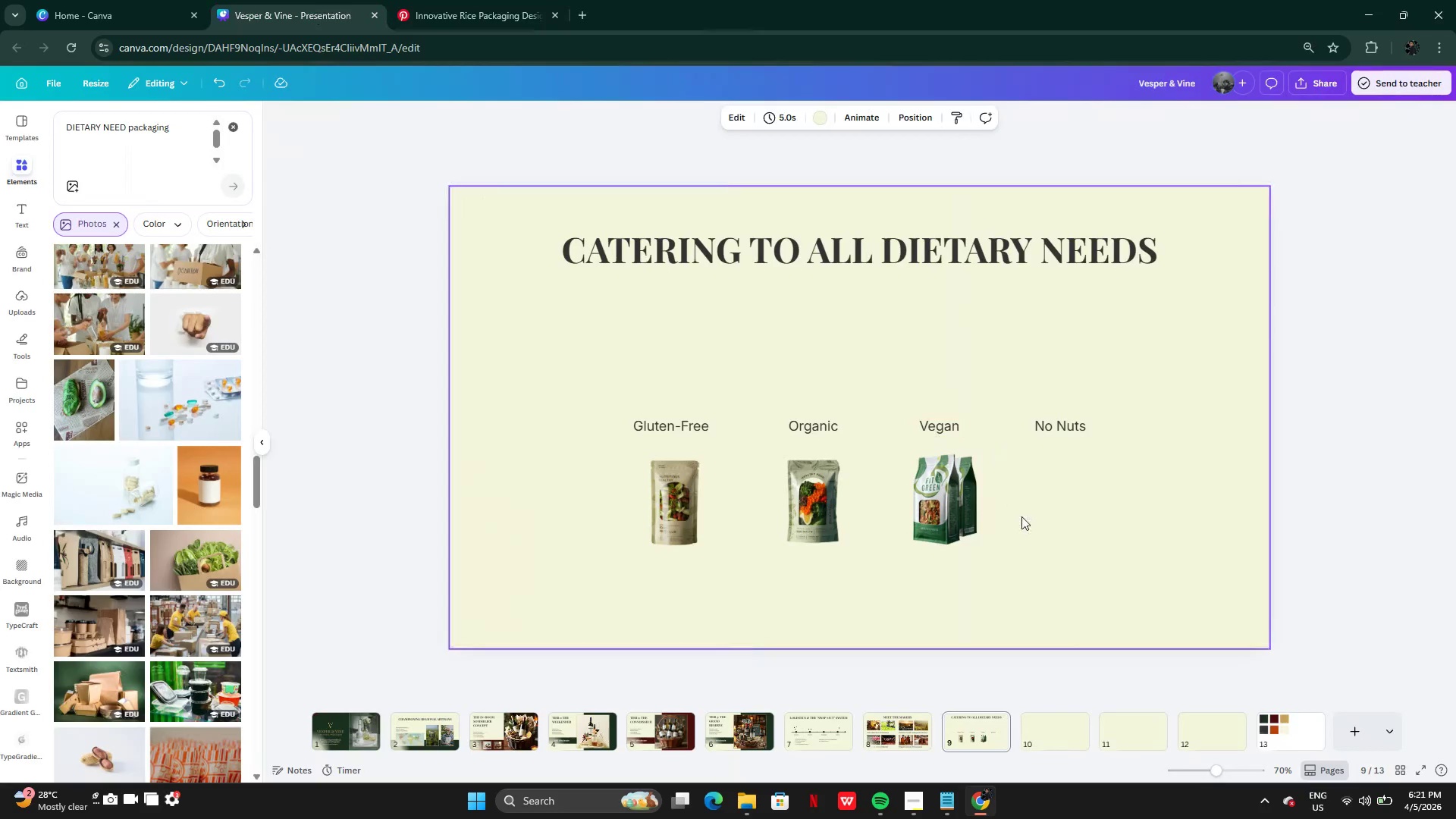 
left_click([1024, 519])
 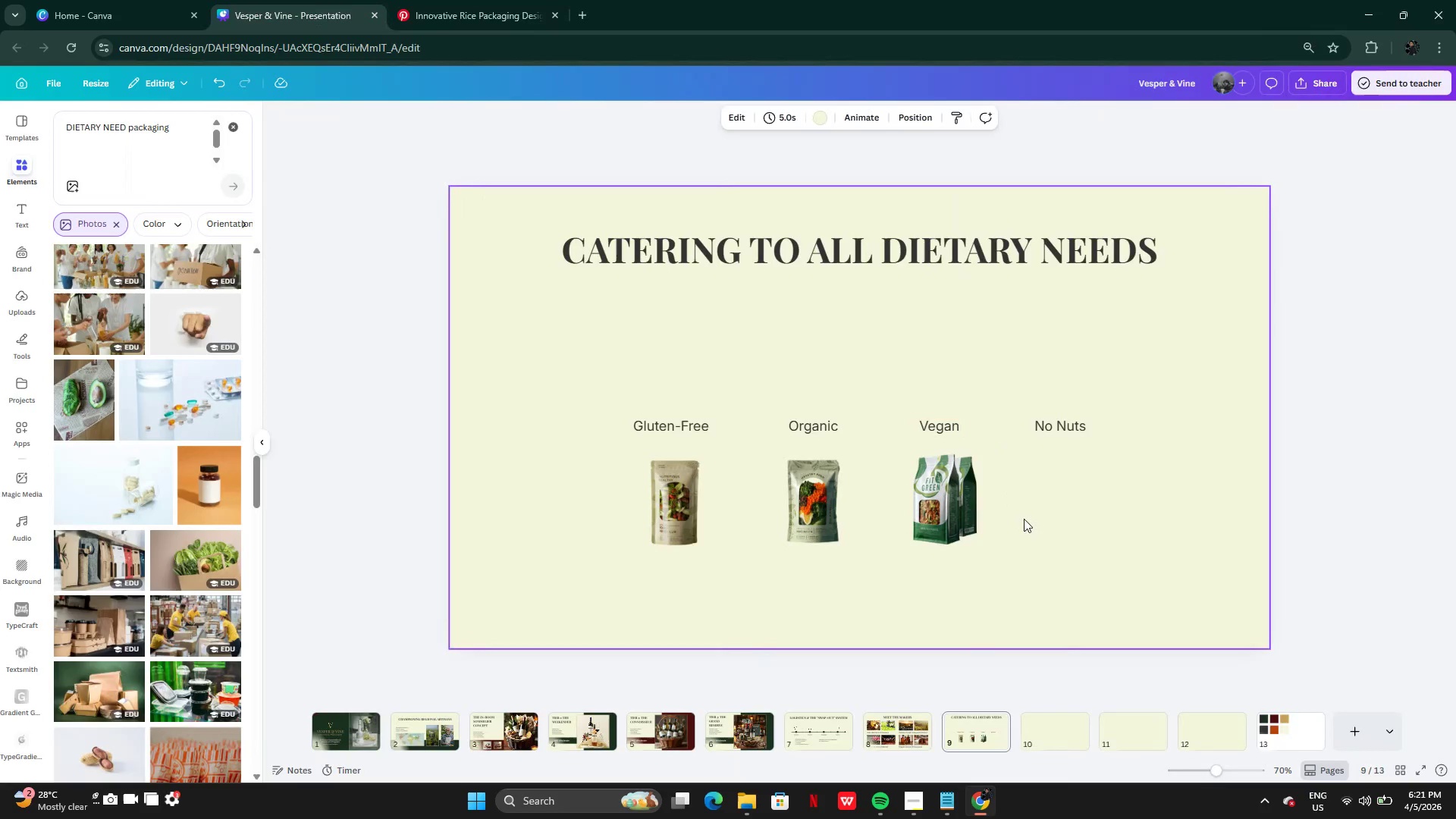 
key(Control+V)
 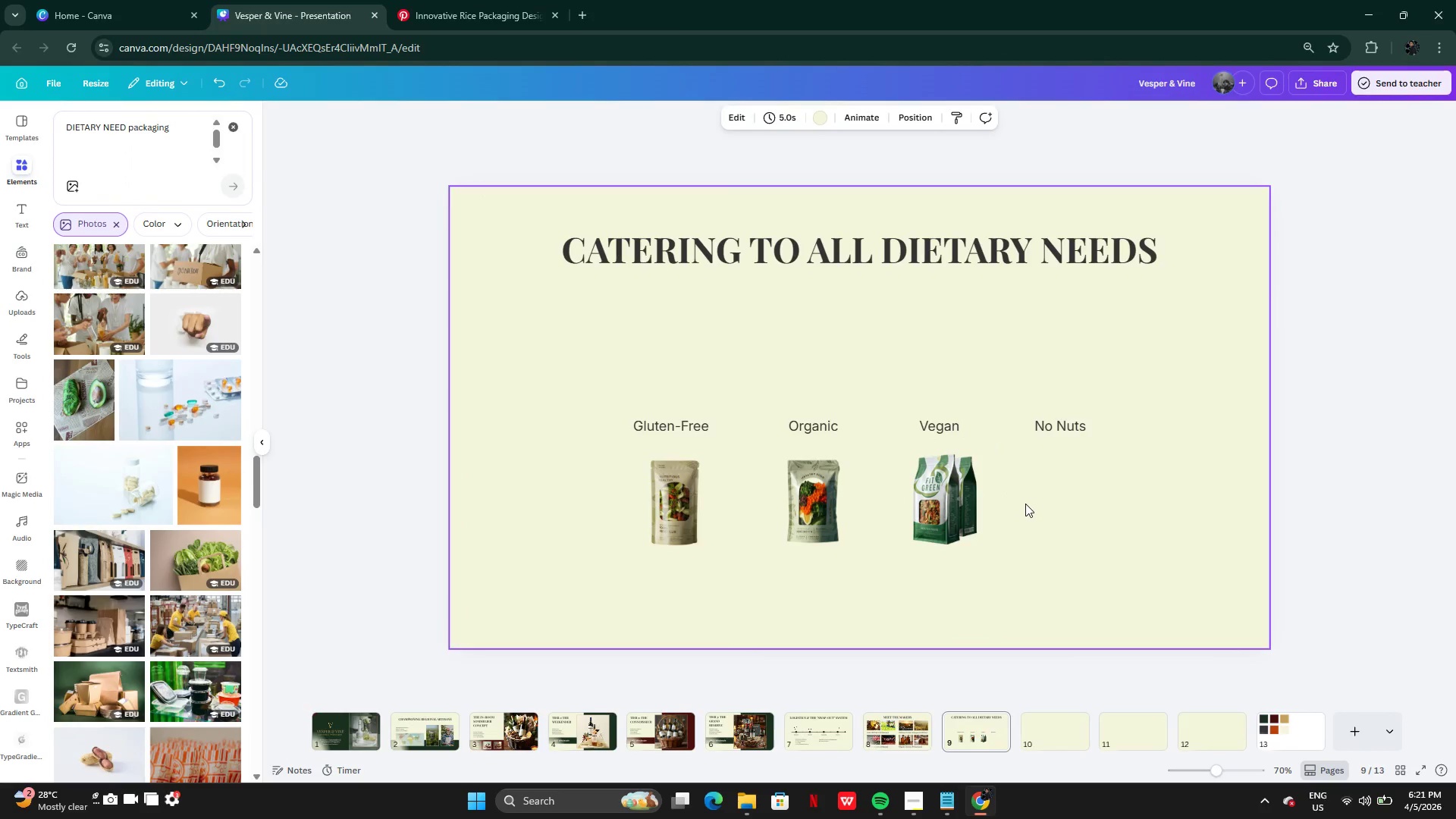 
wait(6.2)
 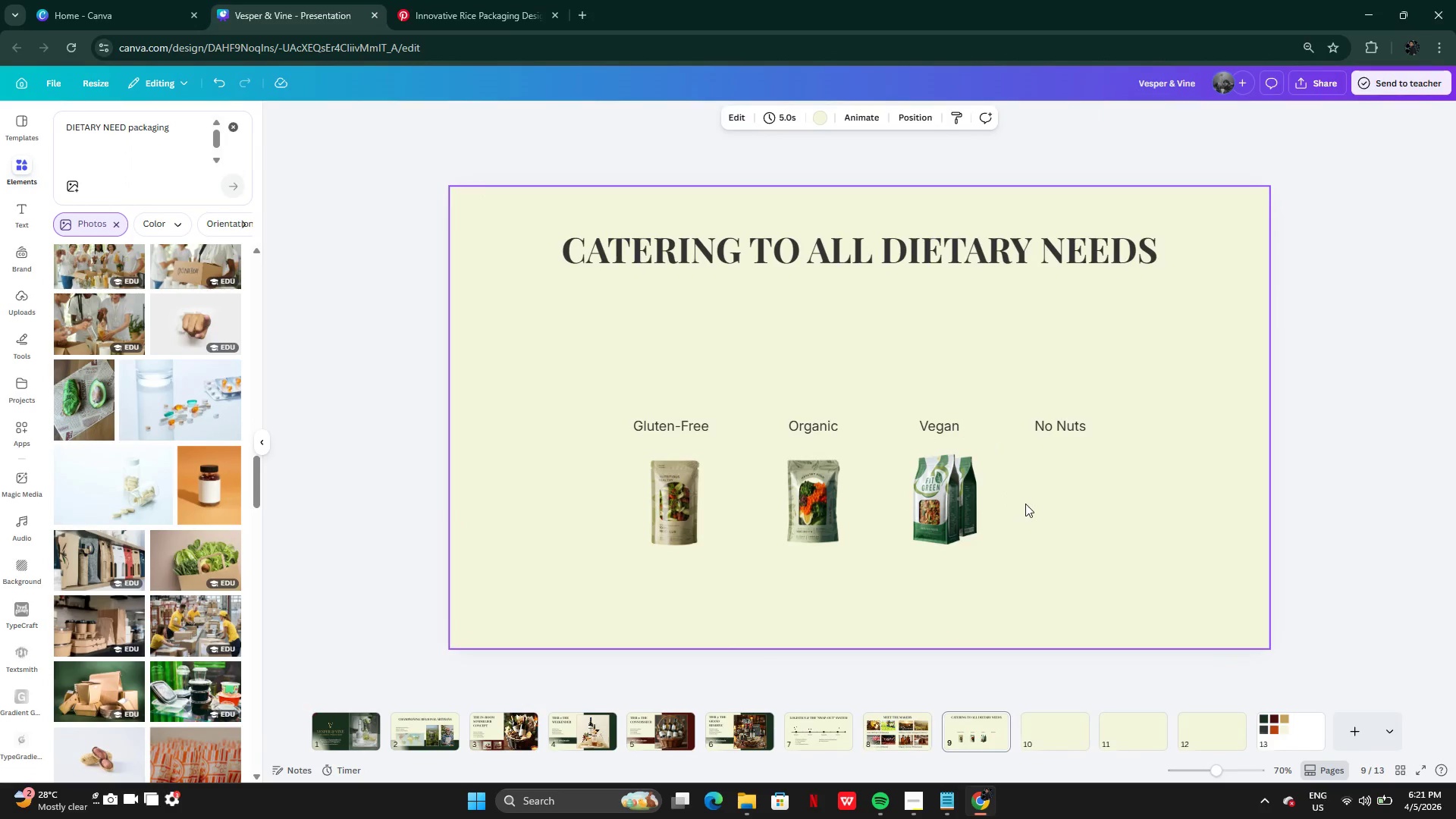 
left_click([968, 507])
 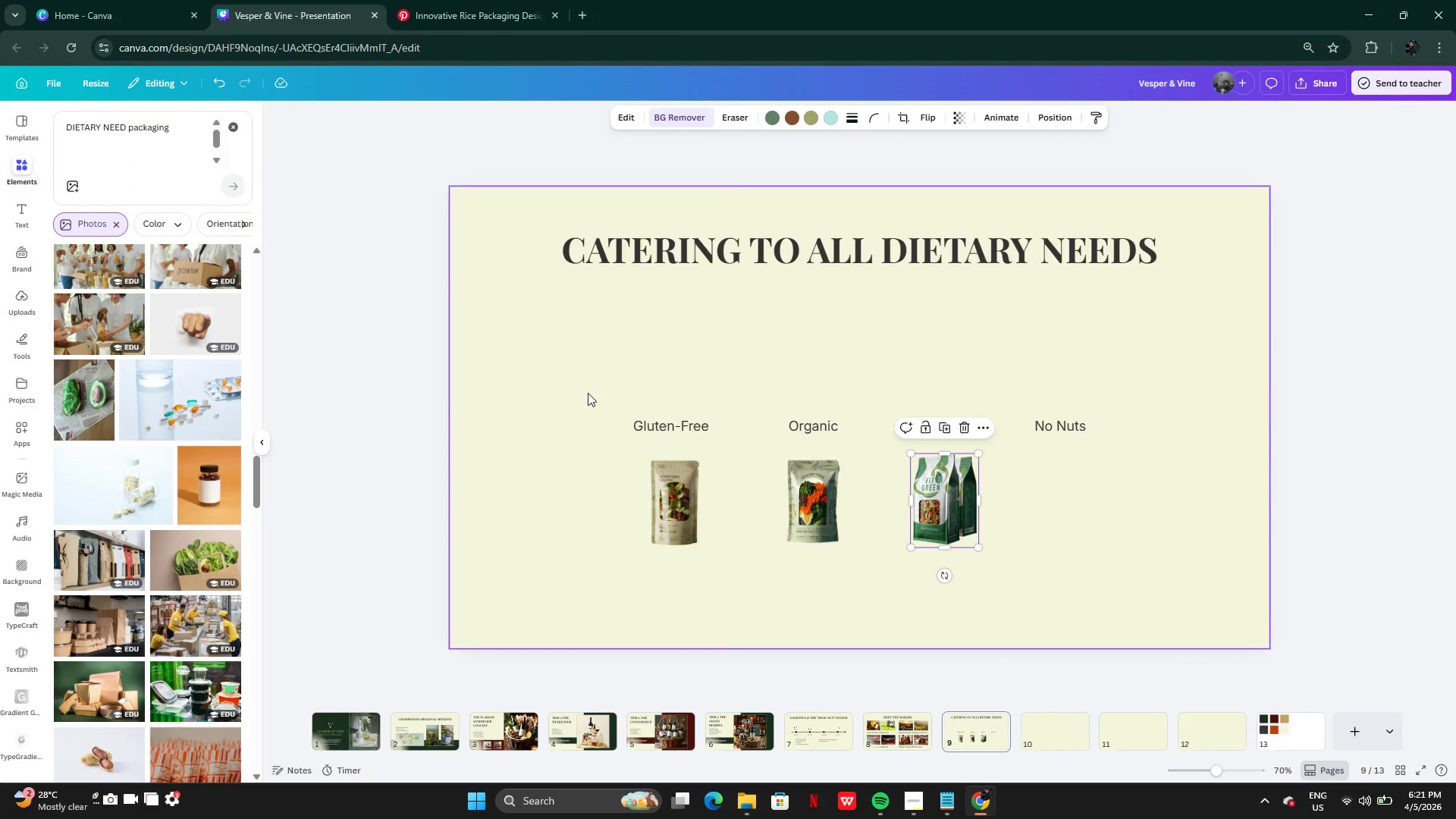 
left_click_drag(start_coordinate=[593, 393], to_coordinate=[1078, 433])
 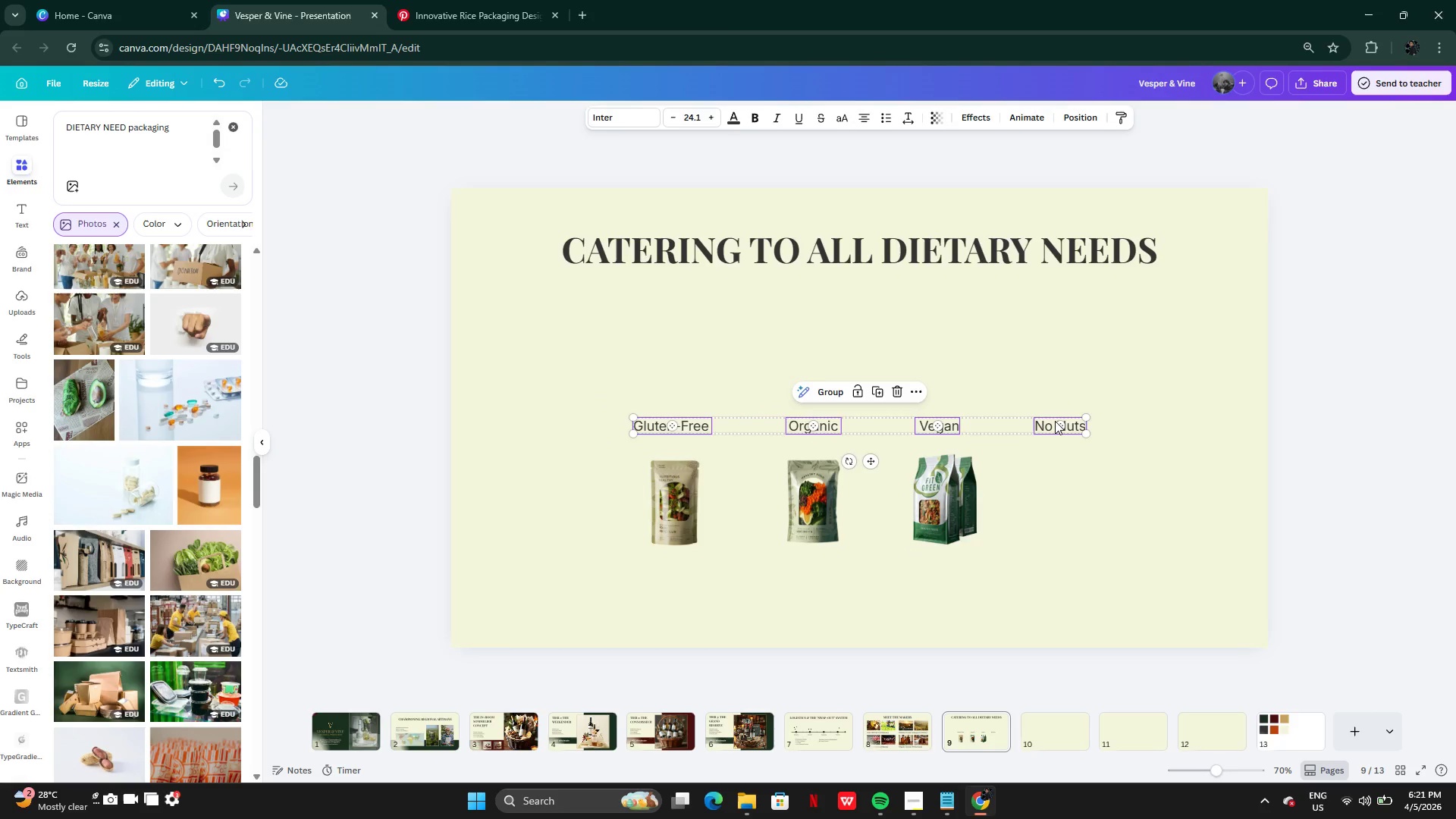 
left_click_drag(start_coordinate=[1055, 421], to_coordinate=[1059, 353])
 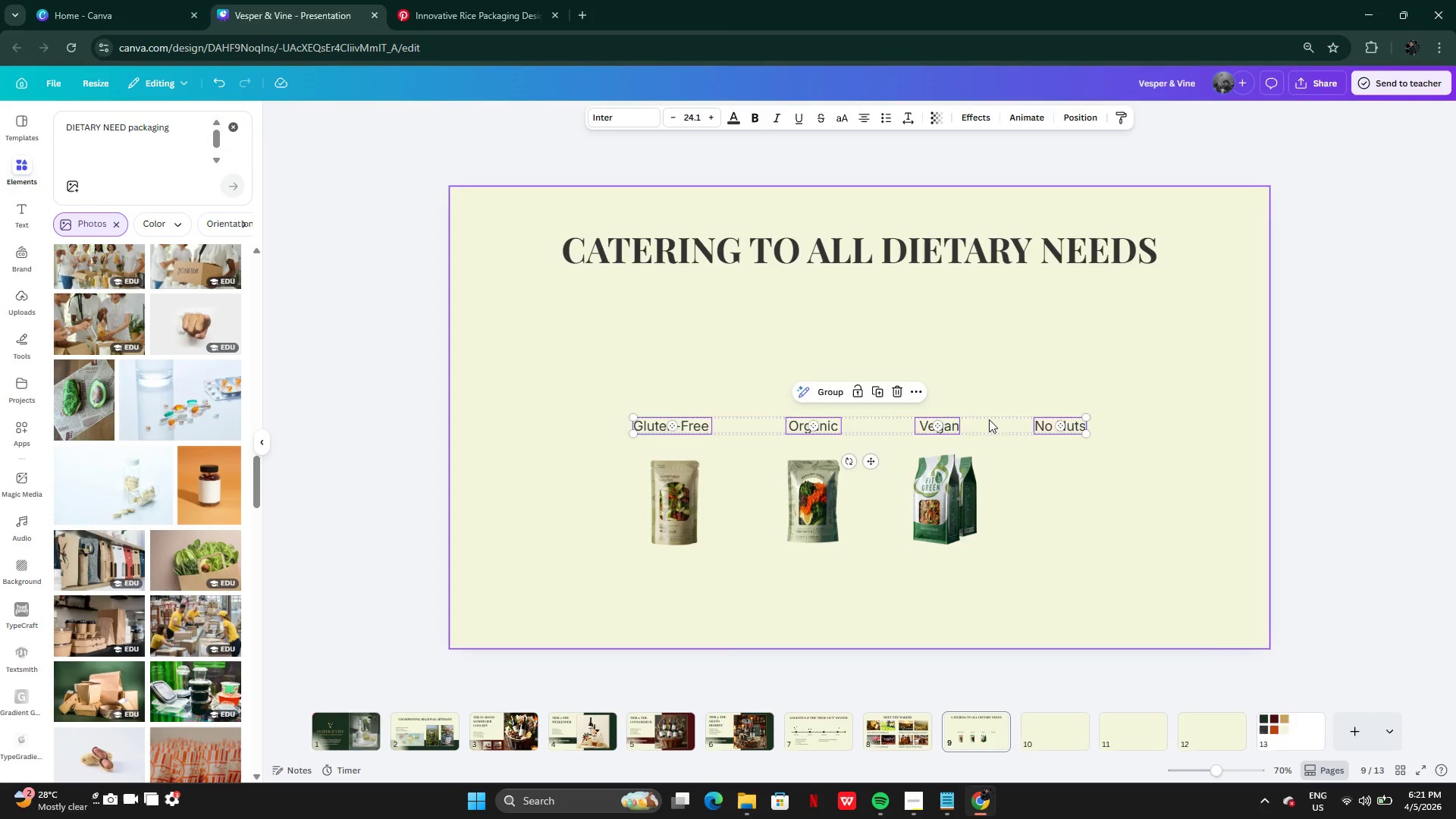 
left_click_drag(start_coordinate=[987, 423], to_coordinate=[990, 372])
 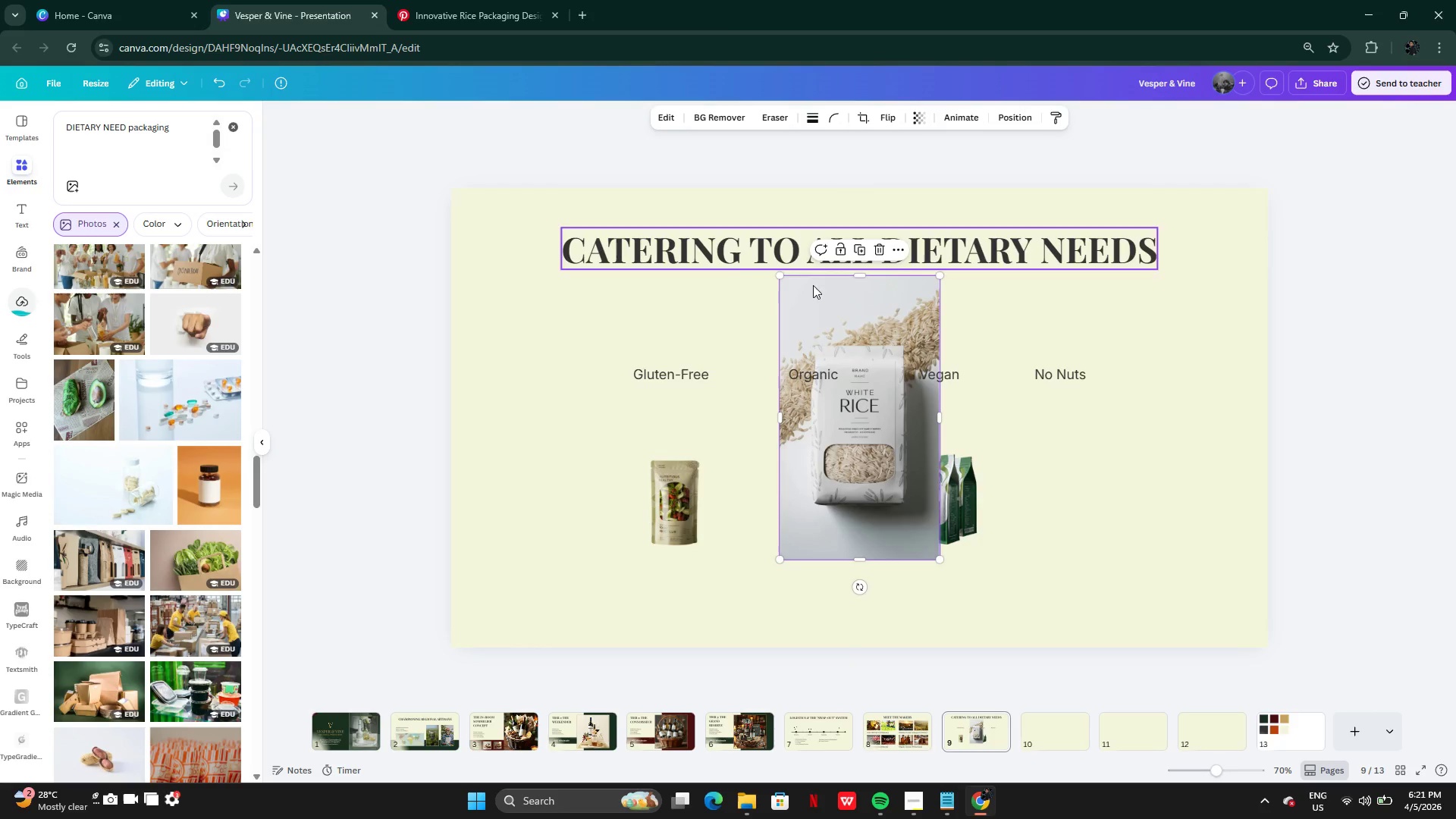 
left_click([826, 347])
 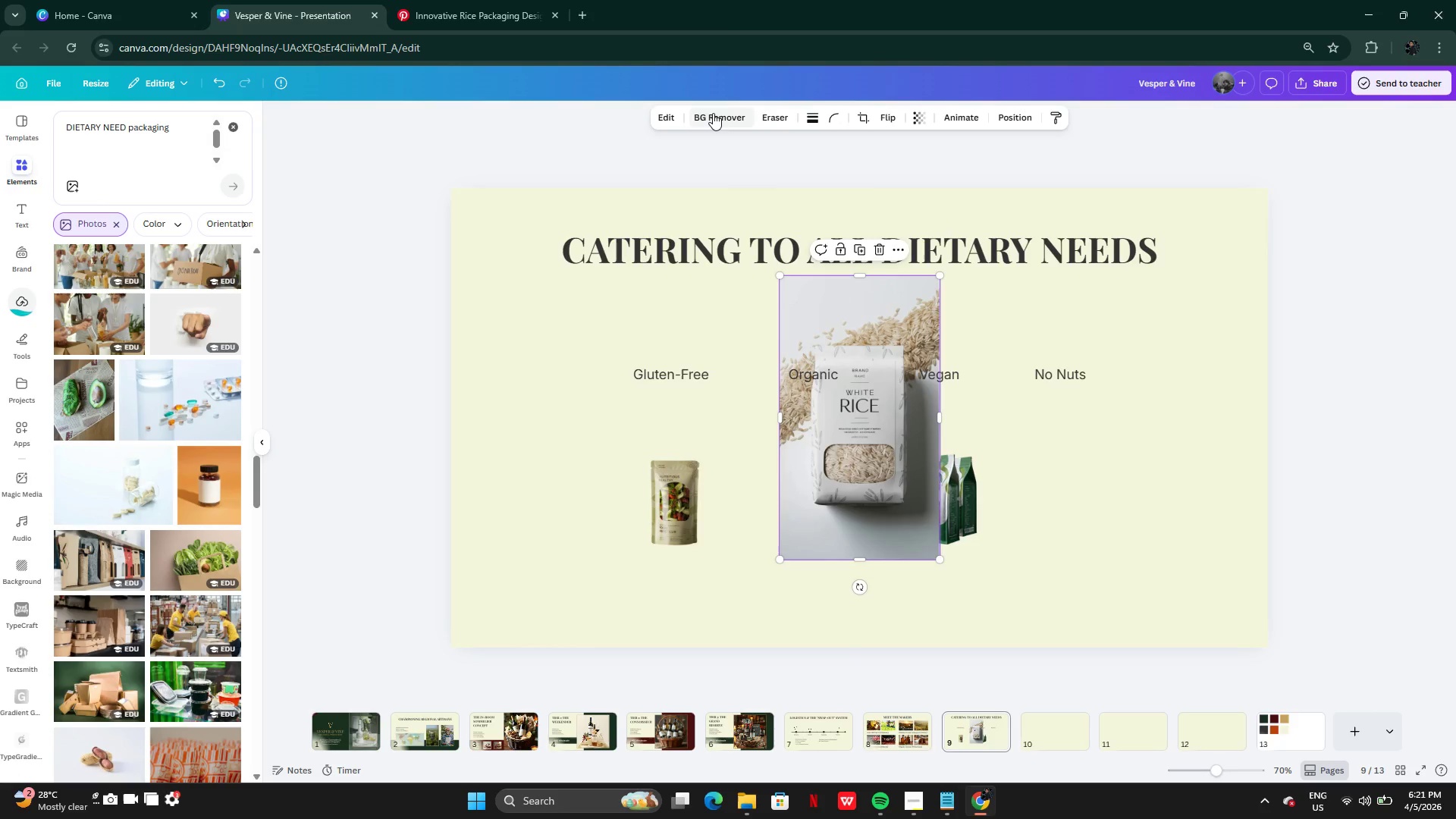 
left_click([713, 113])
 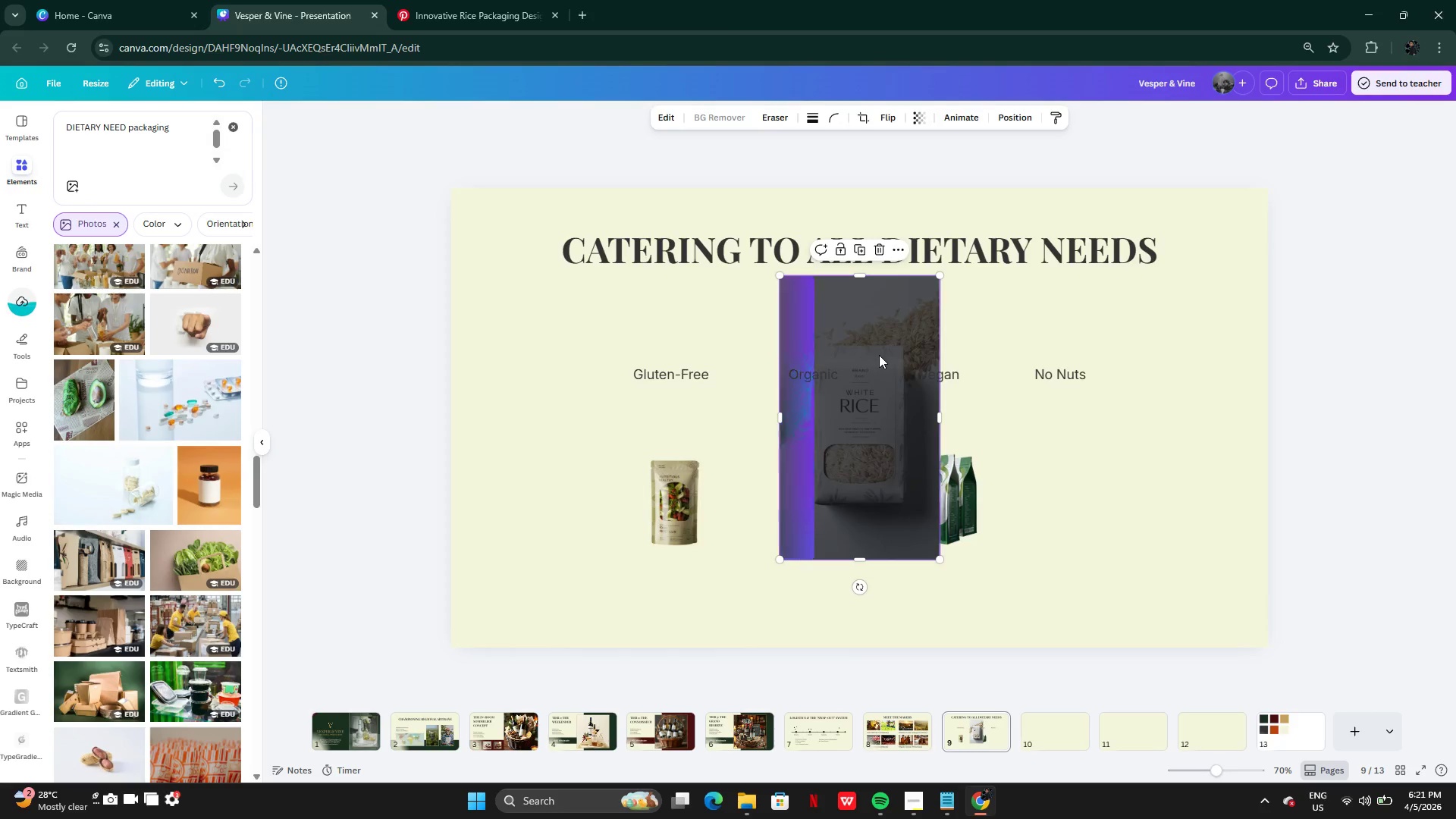 
left_click_drag(start_coordinate=[879, 355], to_coordinate=[1190, 488])
 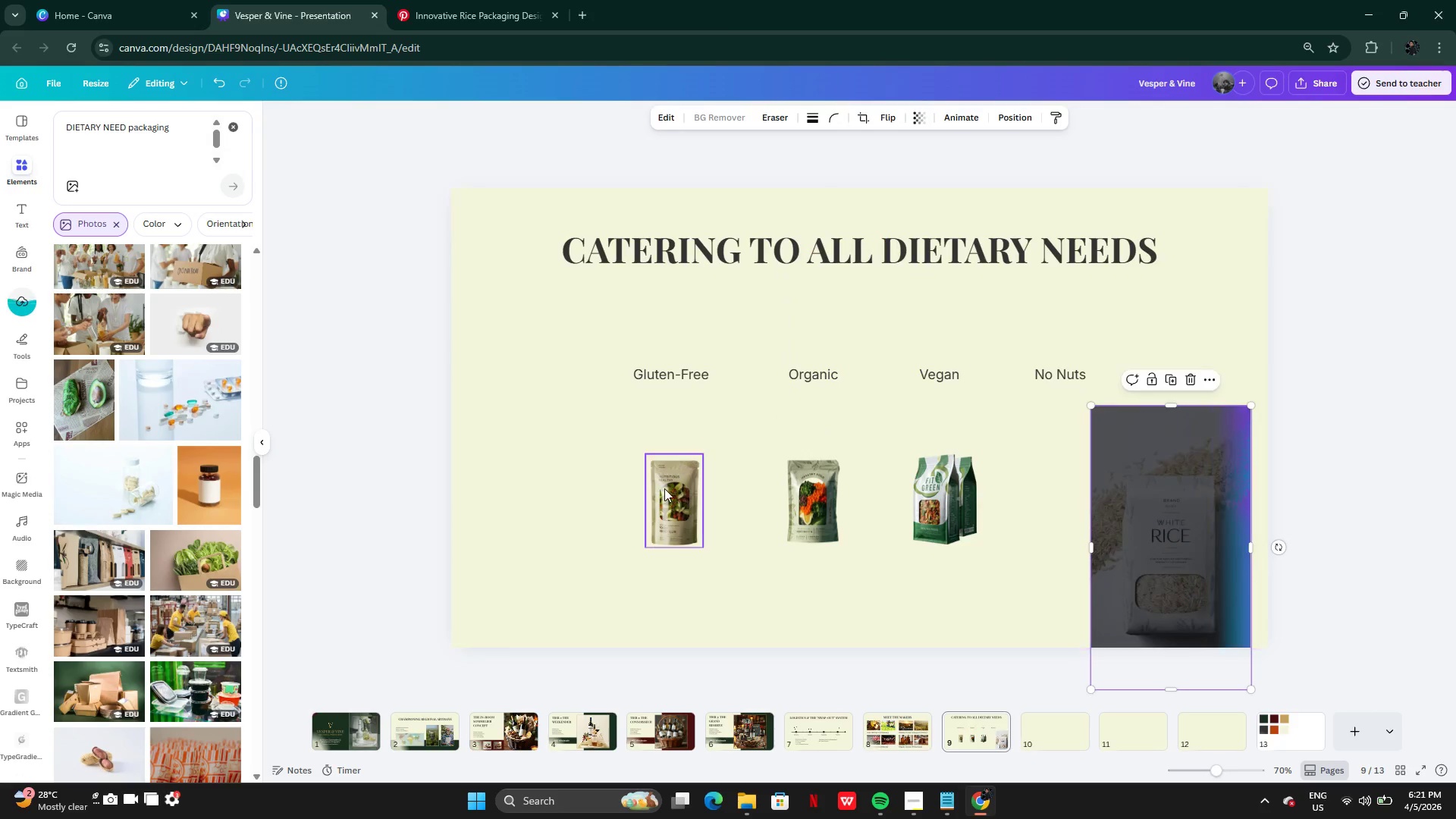 
left_click_drag(start_coordinate=[664, 488], to_coordinate=[653, 452])
 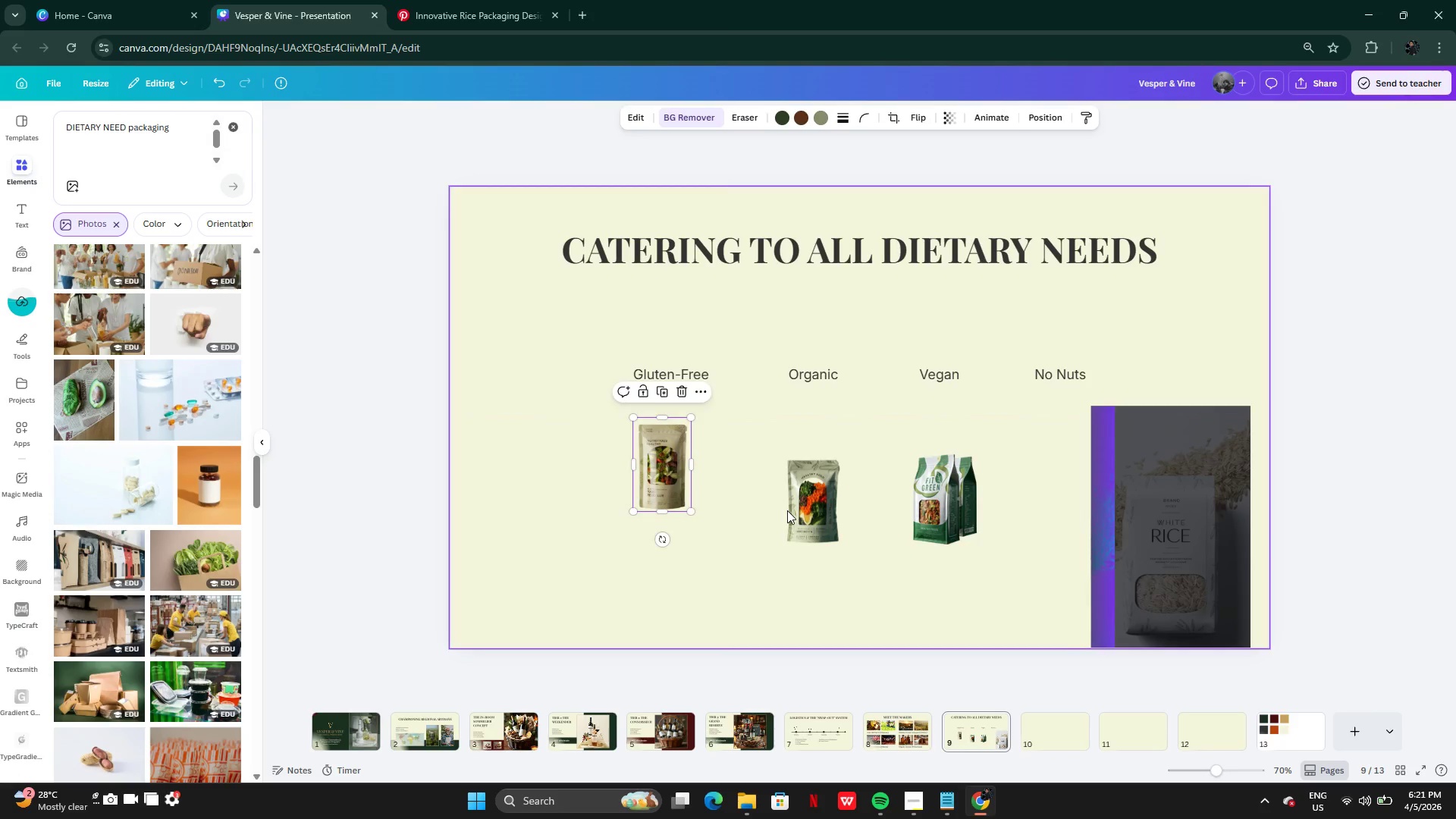 
left_click([787, 510])
 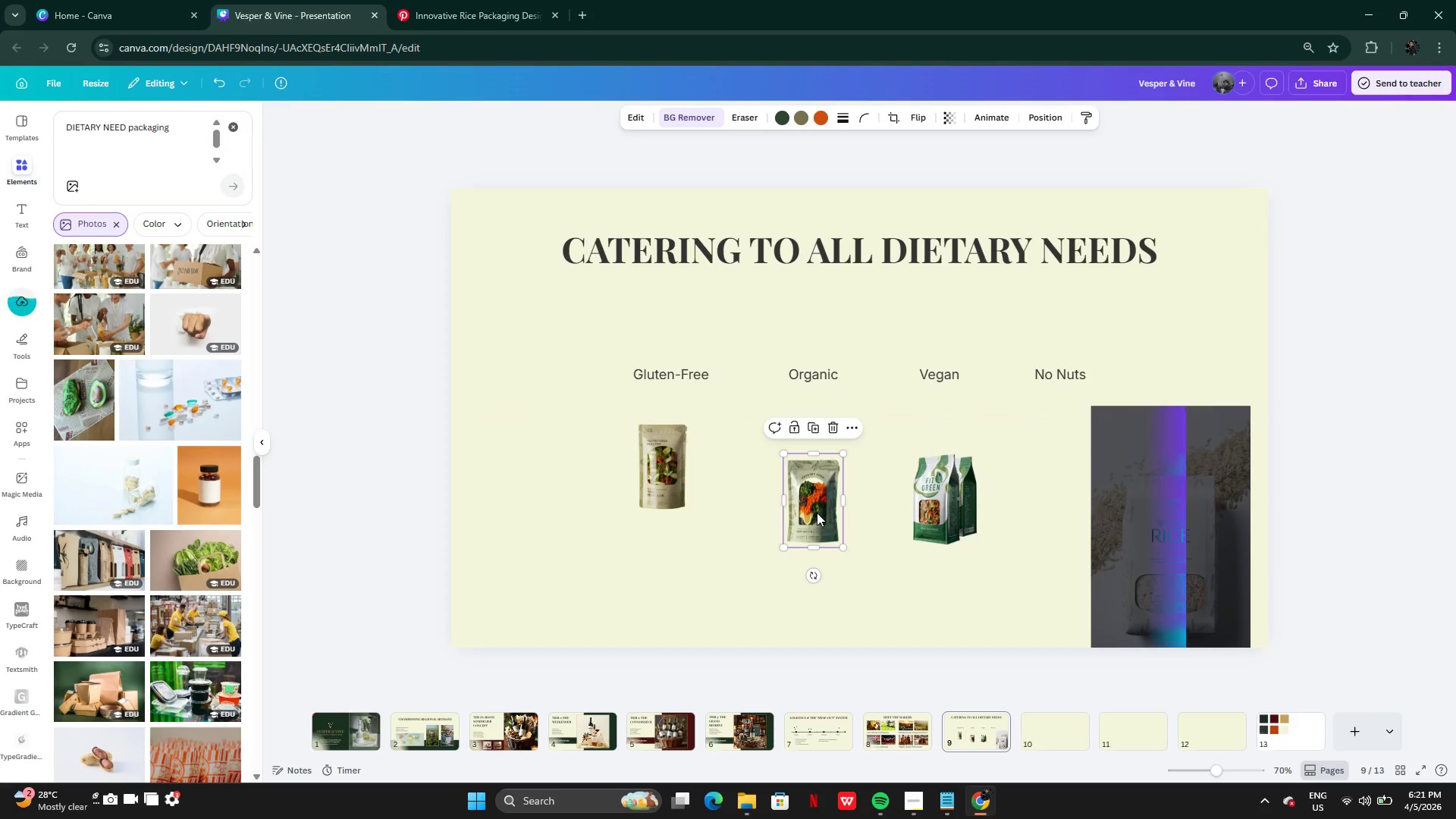 
left_click_drag(start_coordinate=[817, 517], to_coordinate=[817, 484])
 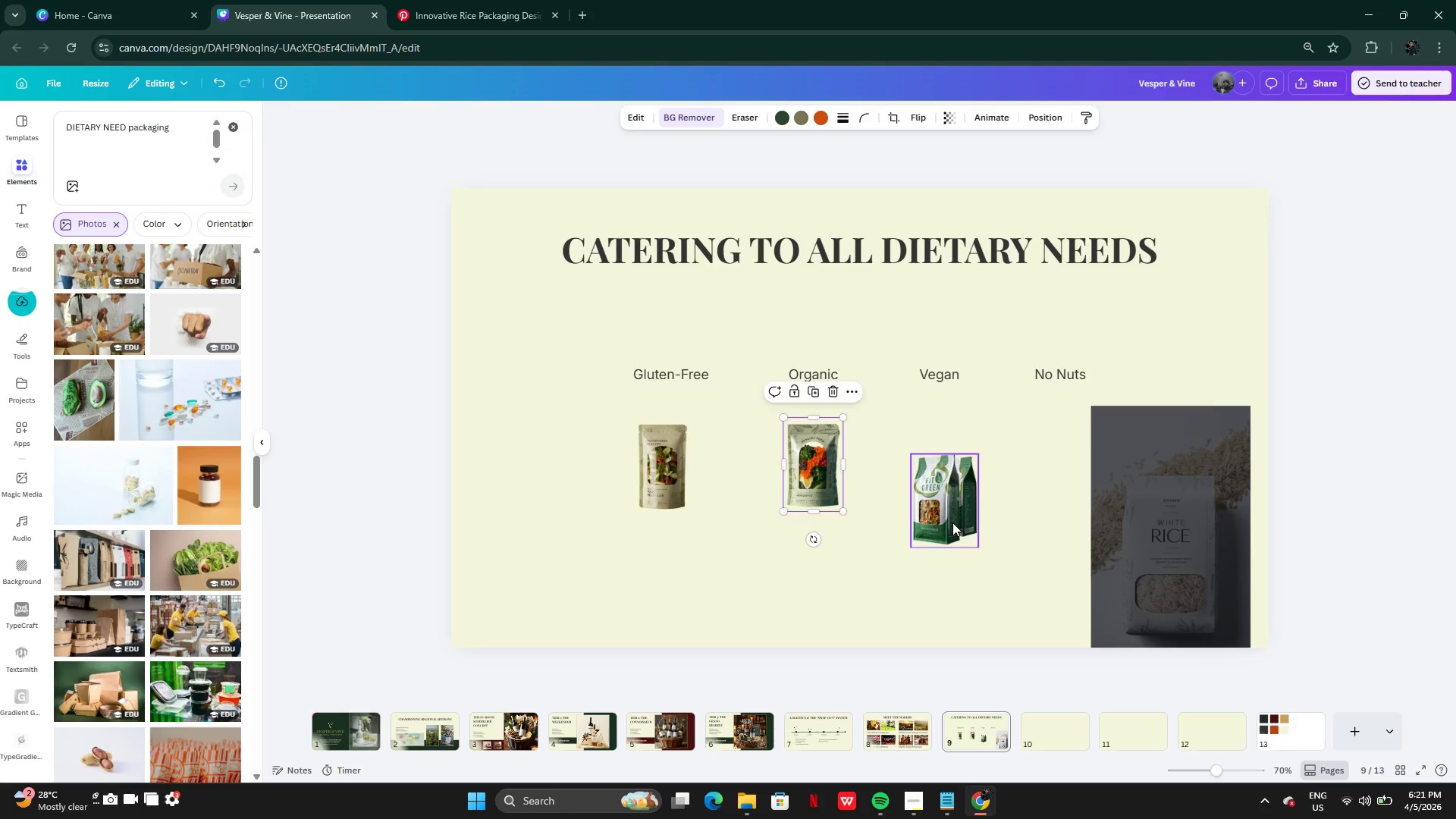 
left_click([952, 522])
 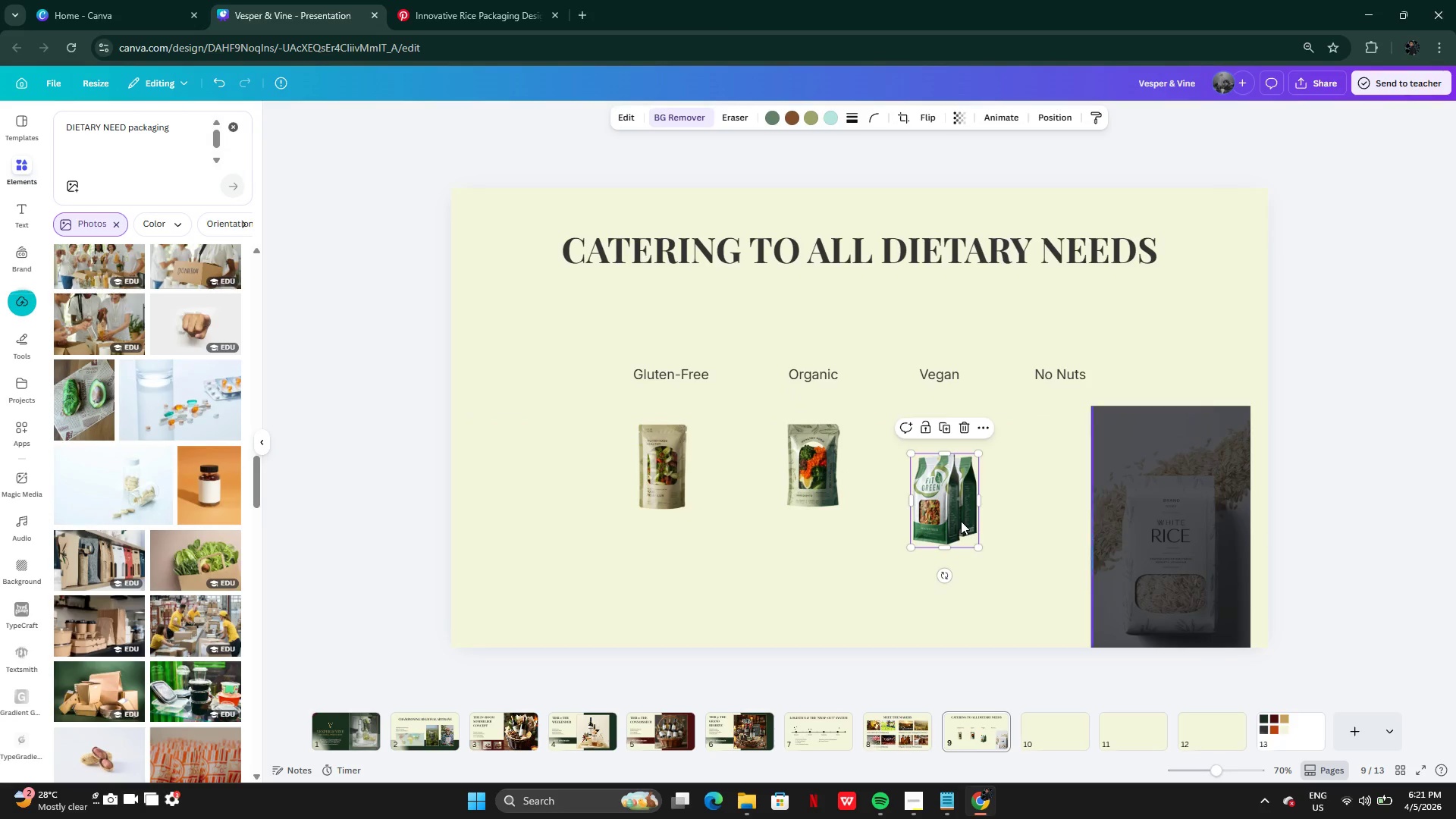 
left_click_drag(start_coordinate=[961, 521], to_coordinate=[953, 491])
 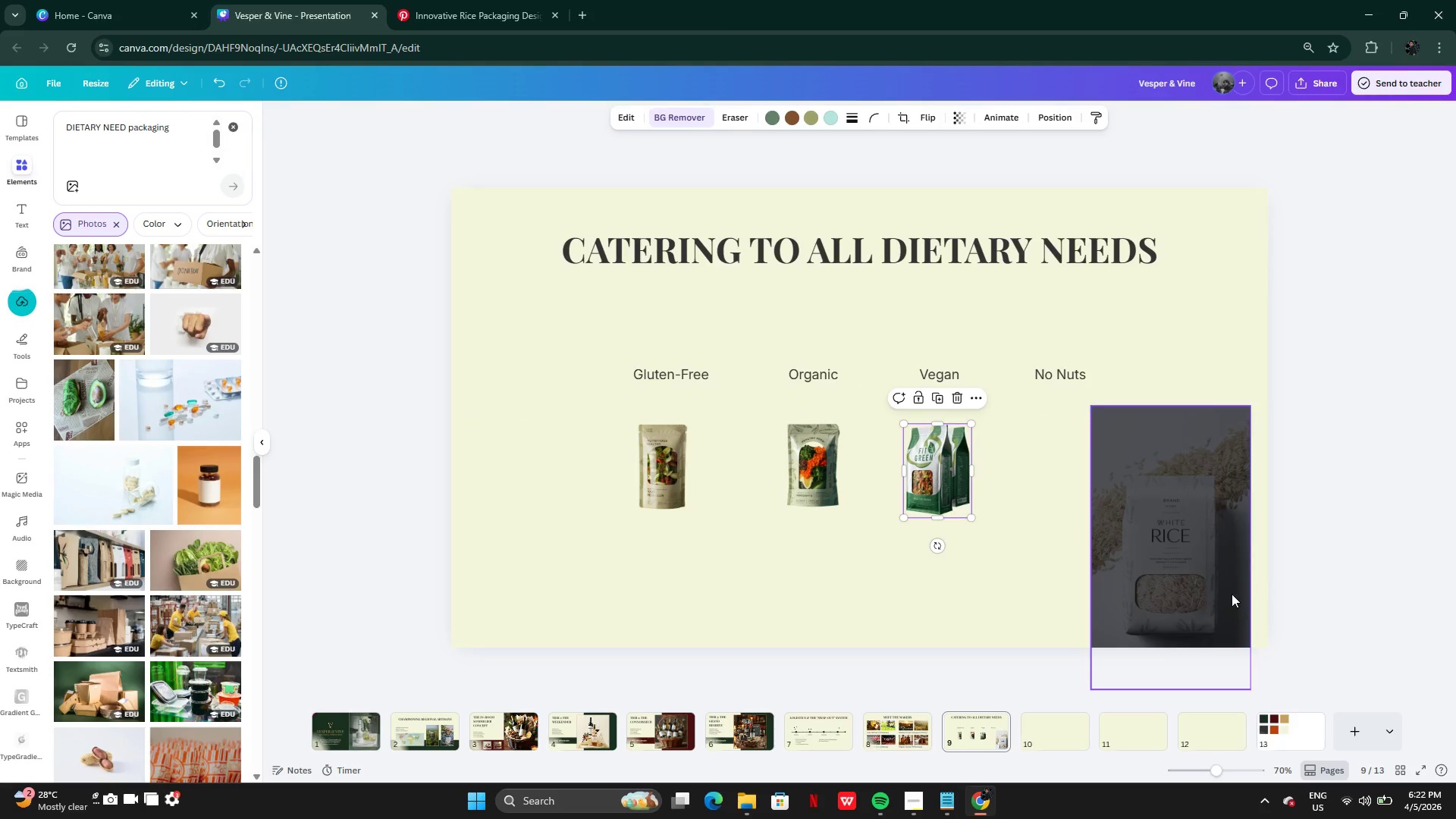 
left_click_drag(start_coordinate=[1228, 592], to_coordinate=[1168, 489])
 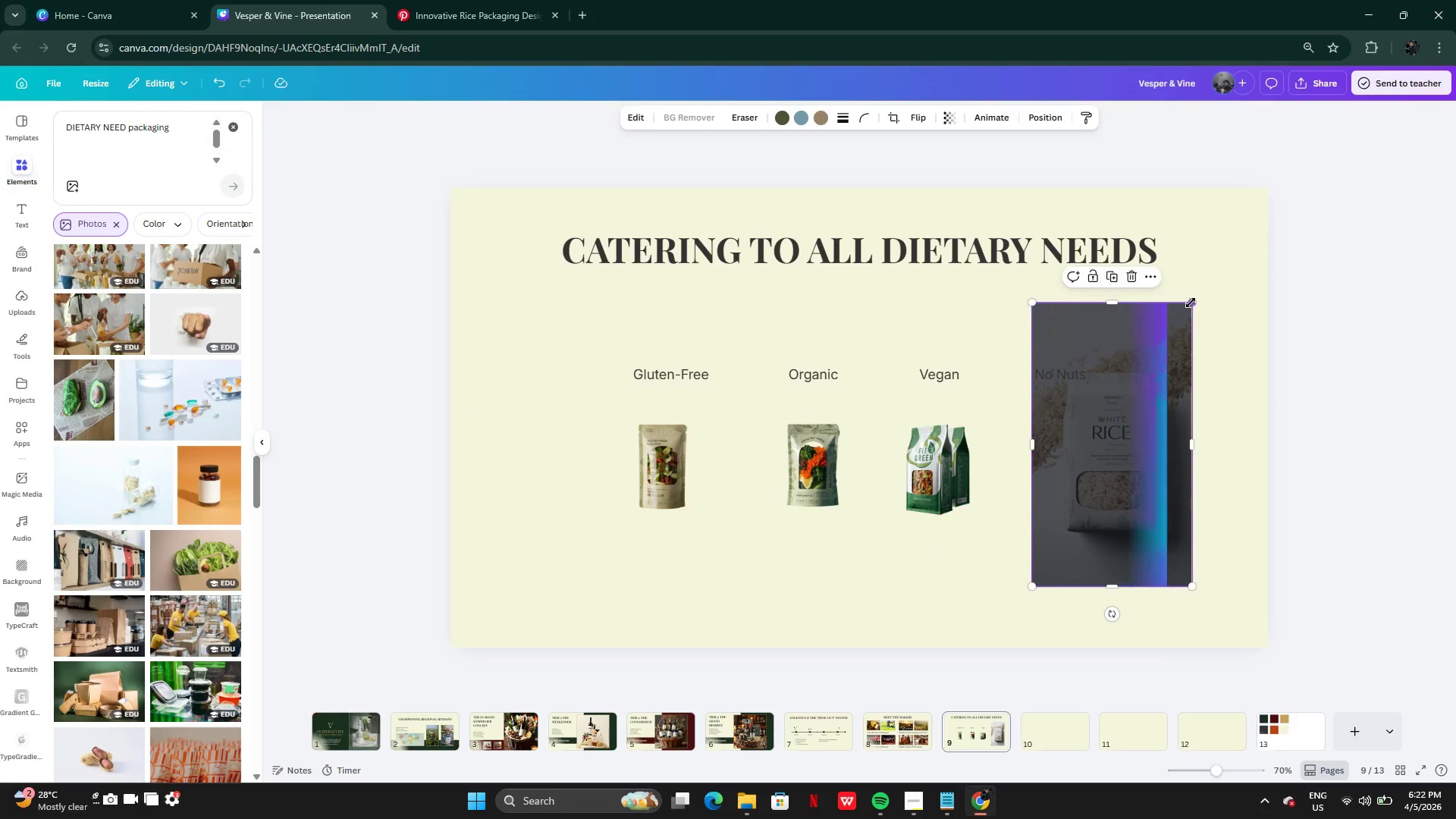 
left_click_drag(start_coordinate=[1191, 303], to_coordinate=[1122, 432])
 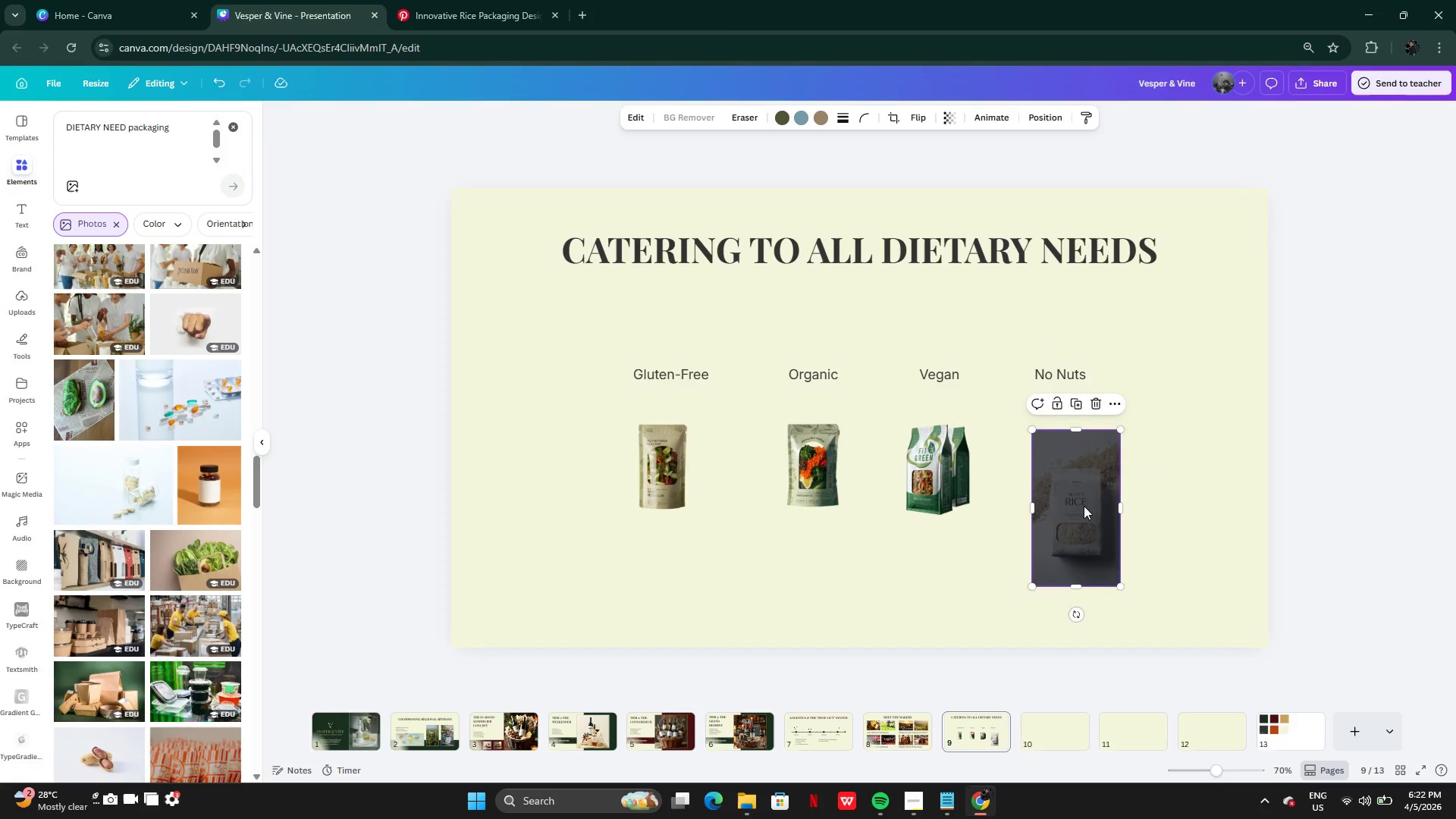 
left_click_drag(start_coordinate=[1084, 506], to_coordinate=[1078, 460])
 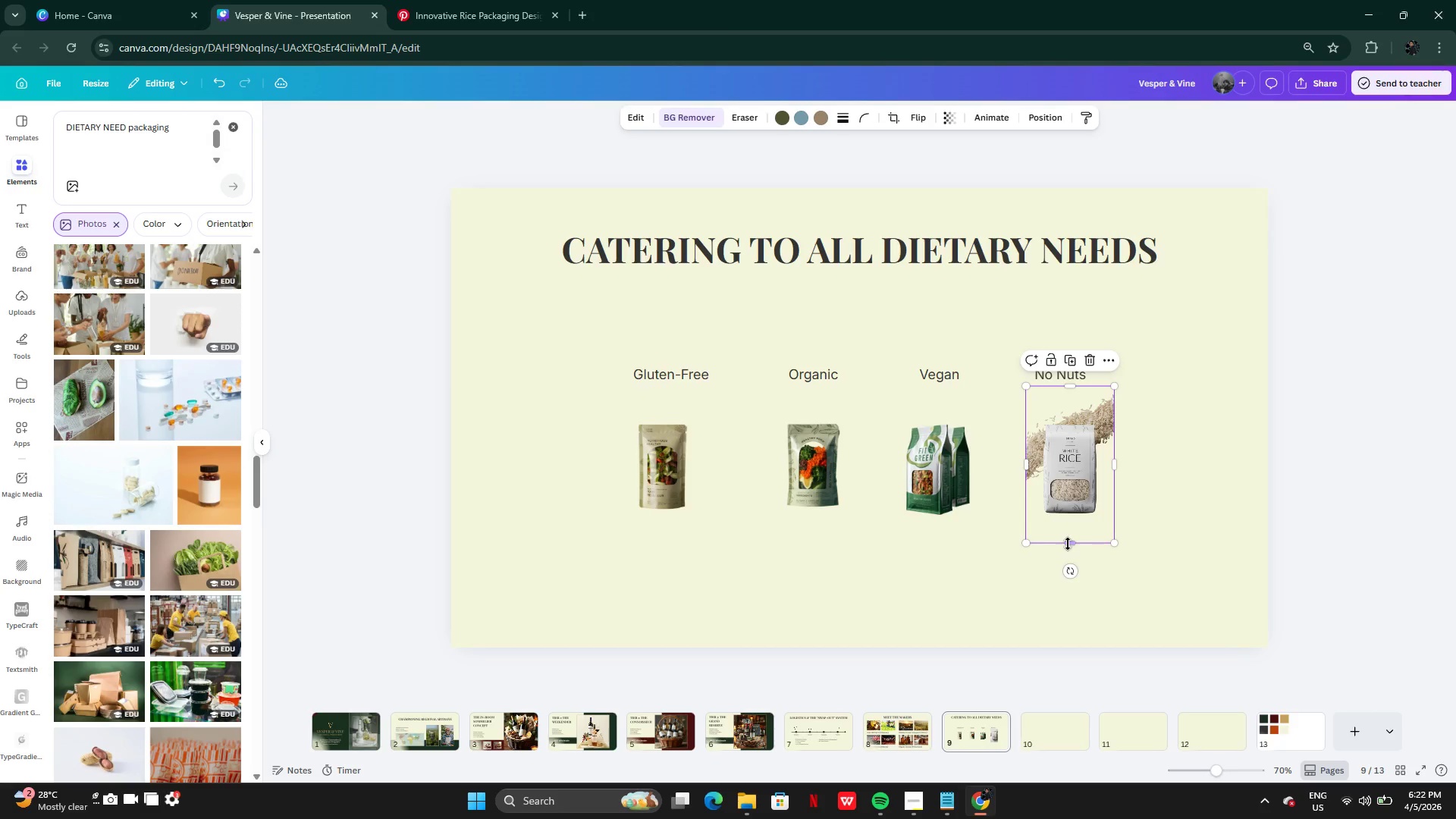 
left_click_drag(start_coordinate=[1069, 542], to_coordinate=[1074, 512])
 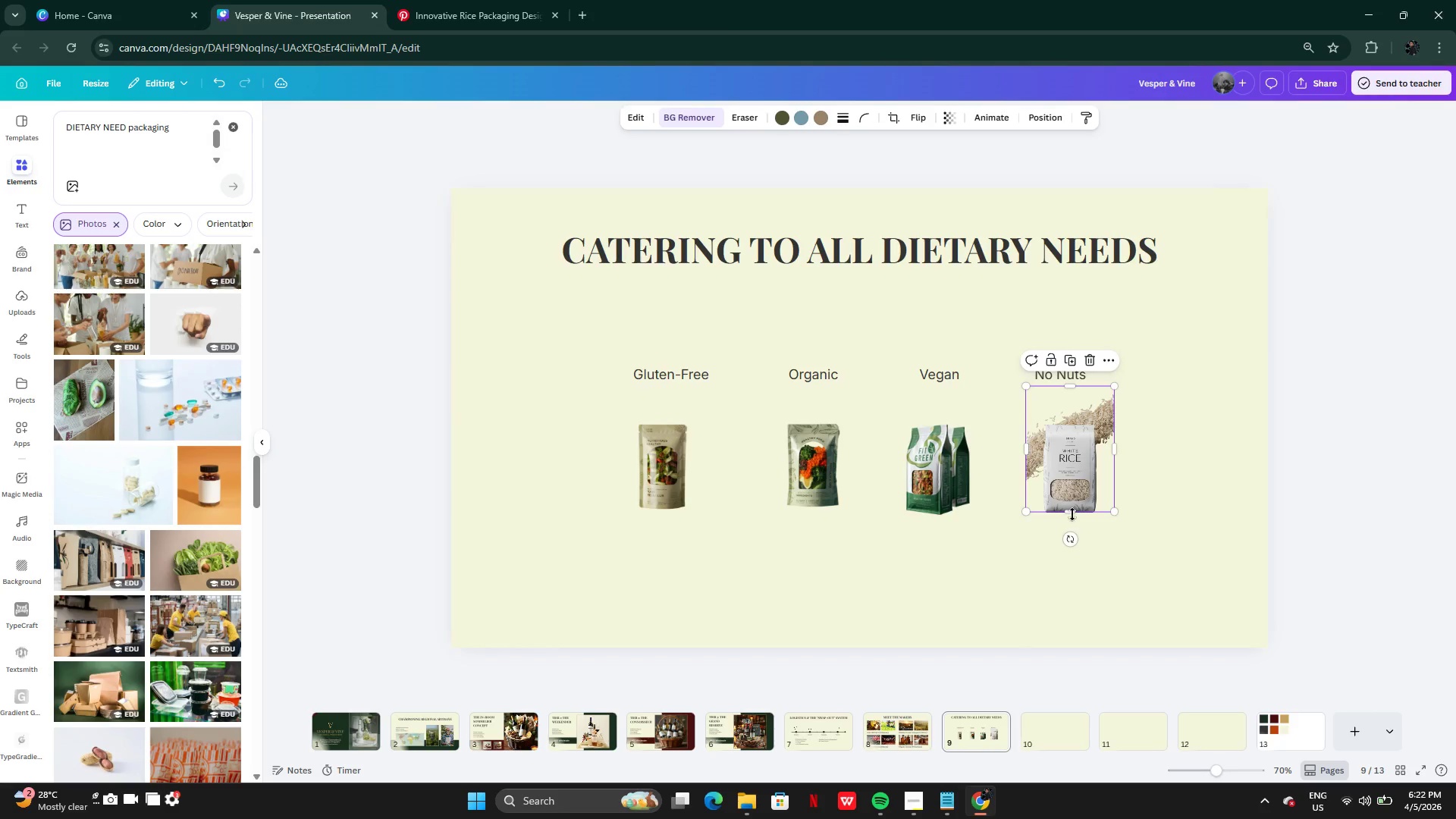 
left_click_drag(start_coordinate=[1072, 513], to_coordinate=[1072, 523])
 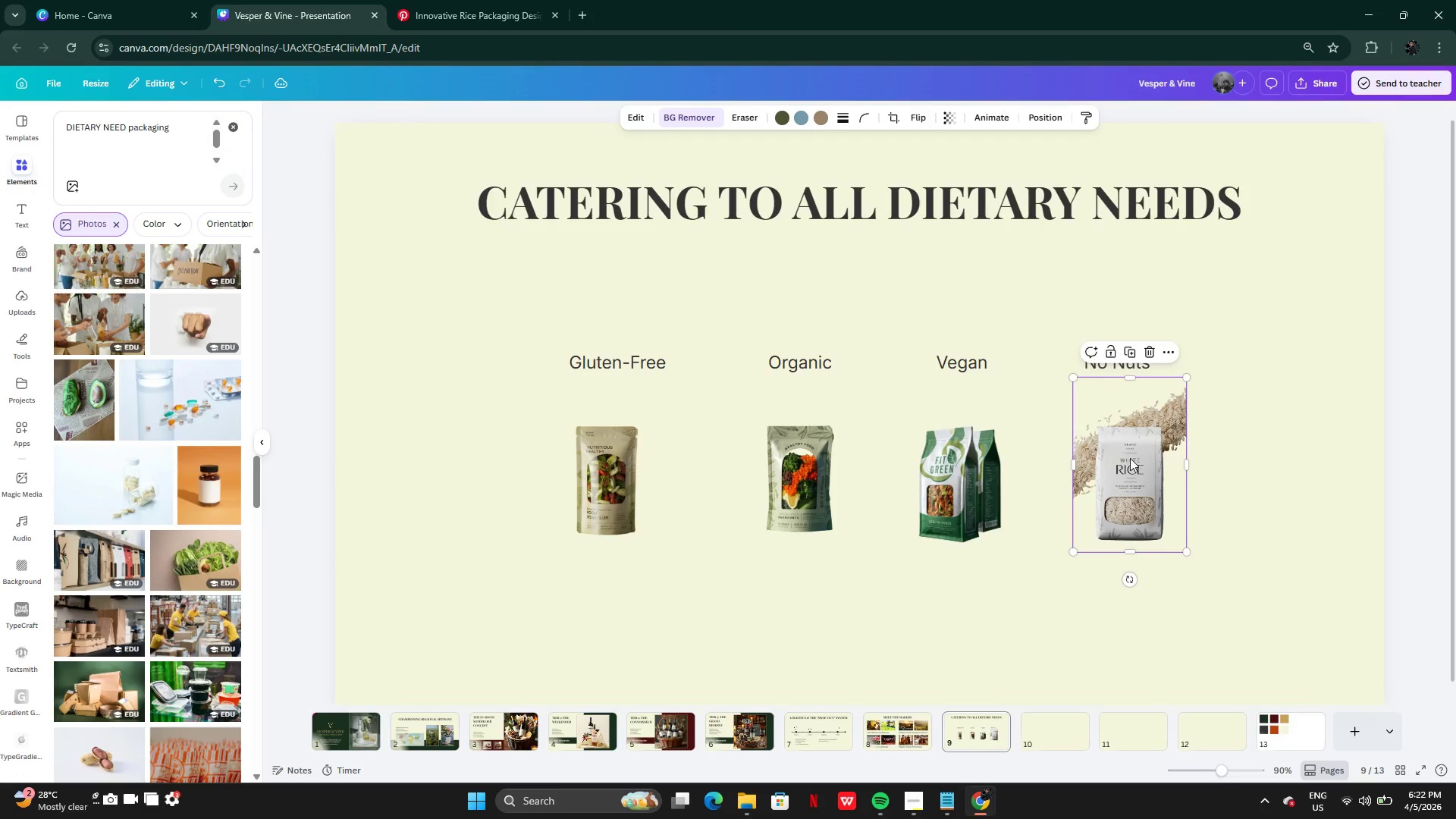 
left_click_drag(start_coordinate=[1130, 460], to_coordinate=[1117, 460])
 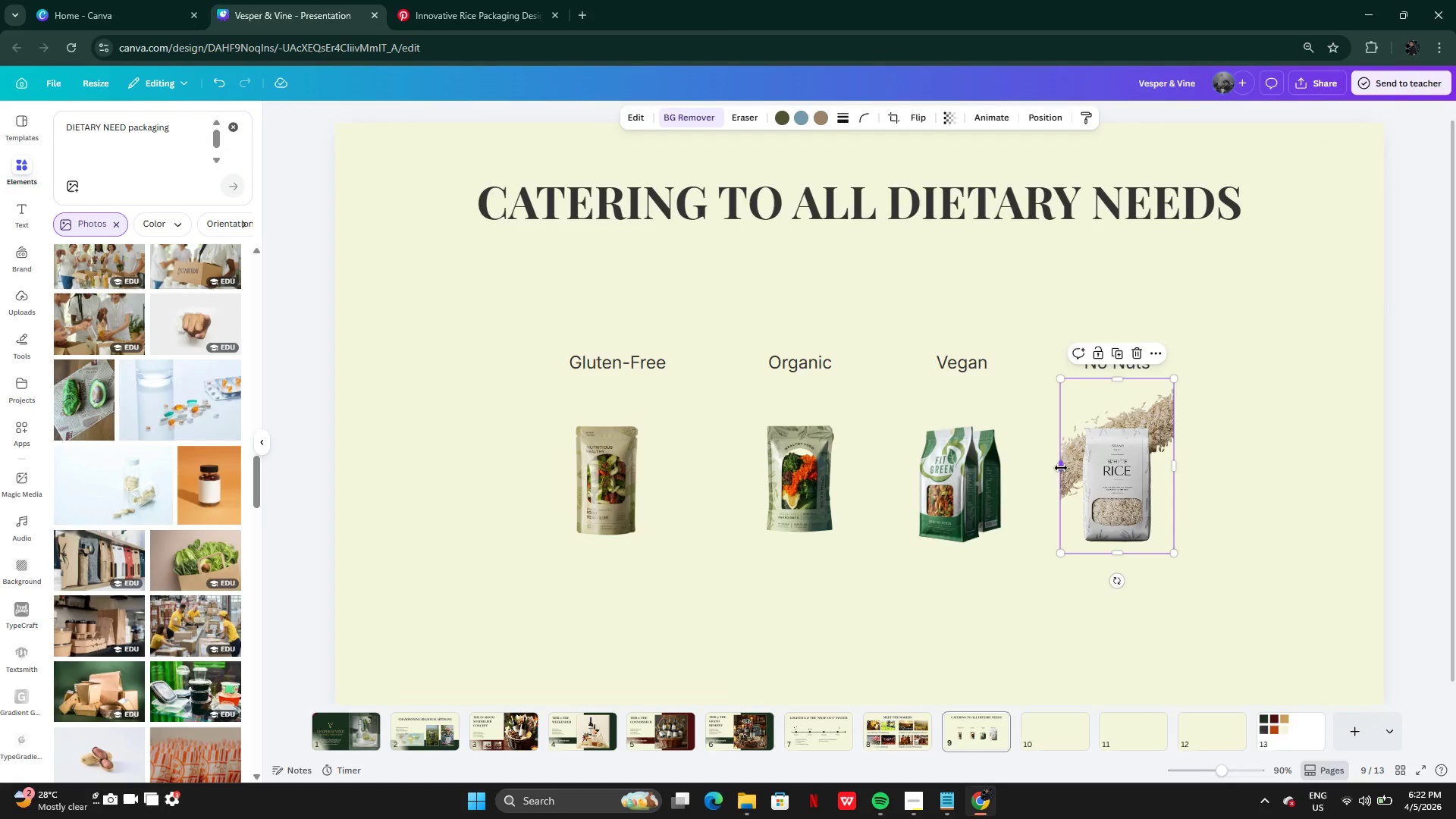 
left_click_drag(start_coordinate=[1061, 468], to_coordinate=[1081, 473])
 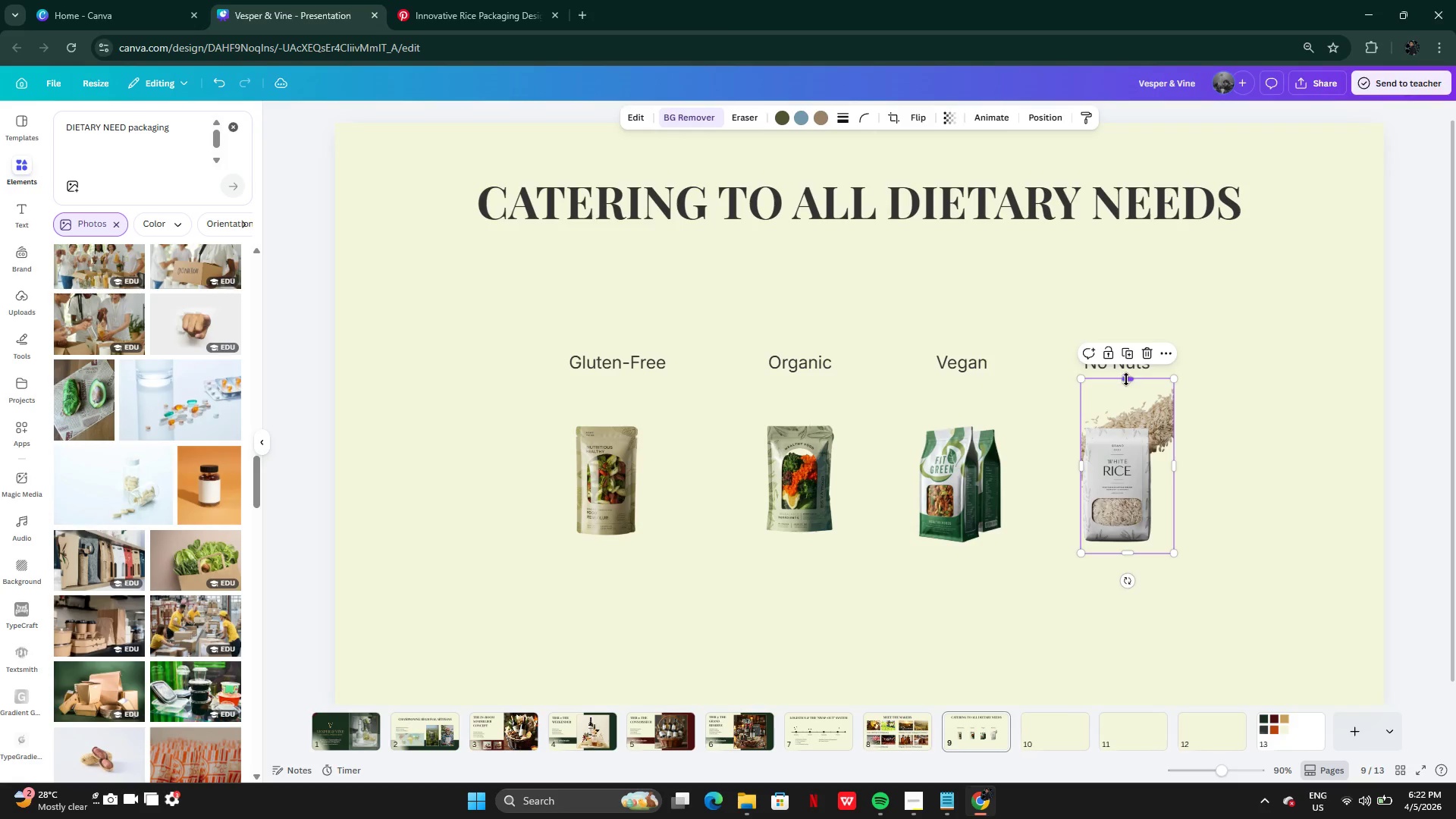 
left_click_drag(start_coordinate=[1125, 378], to_coordinate=[1122, 424])
 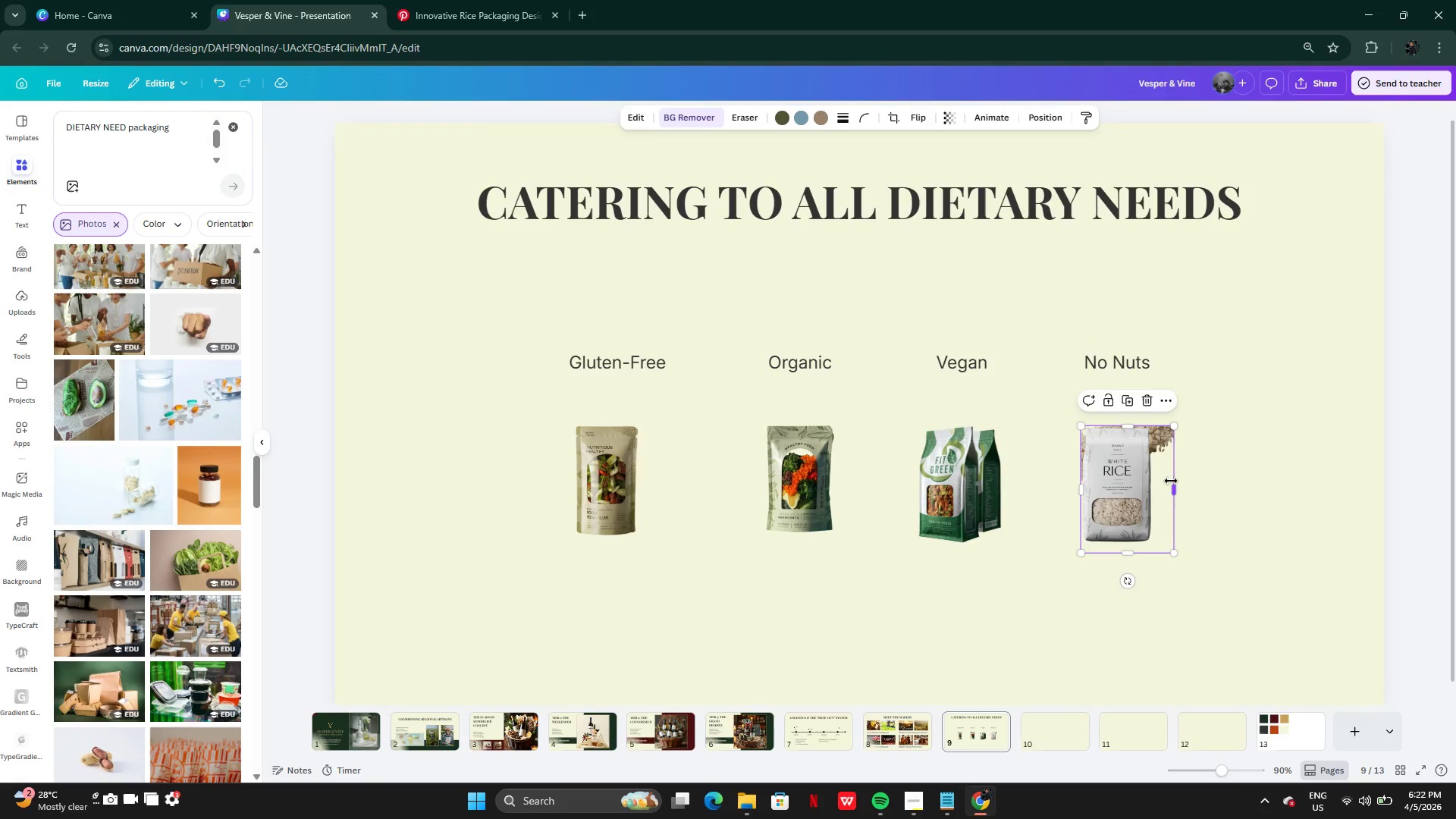 
left_click_drag(start_coordinate=[1172, 483], to_coordinate=[1153, 475])
 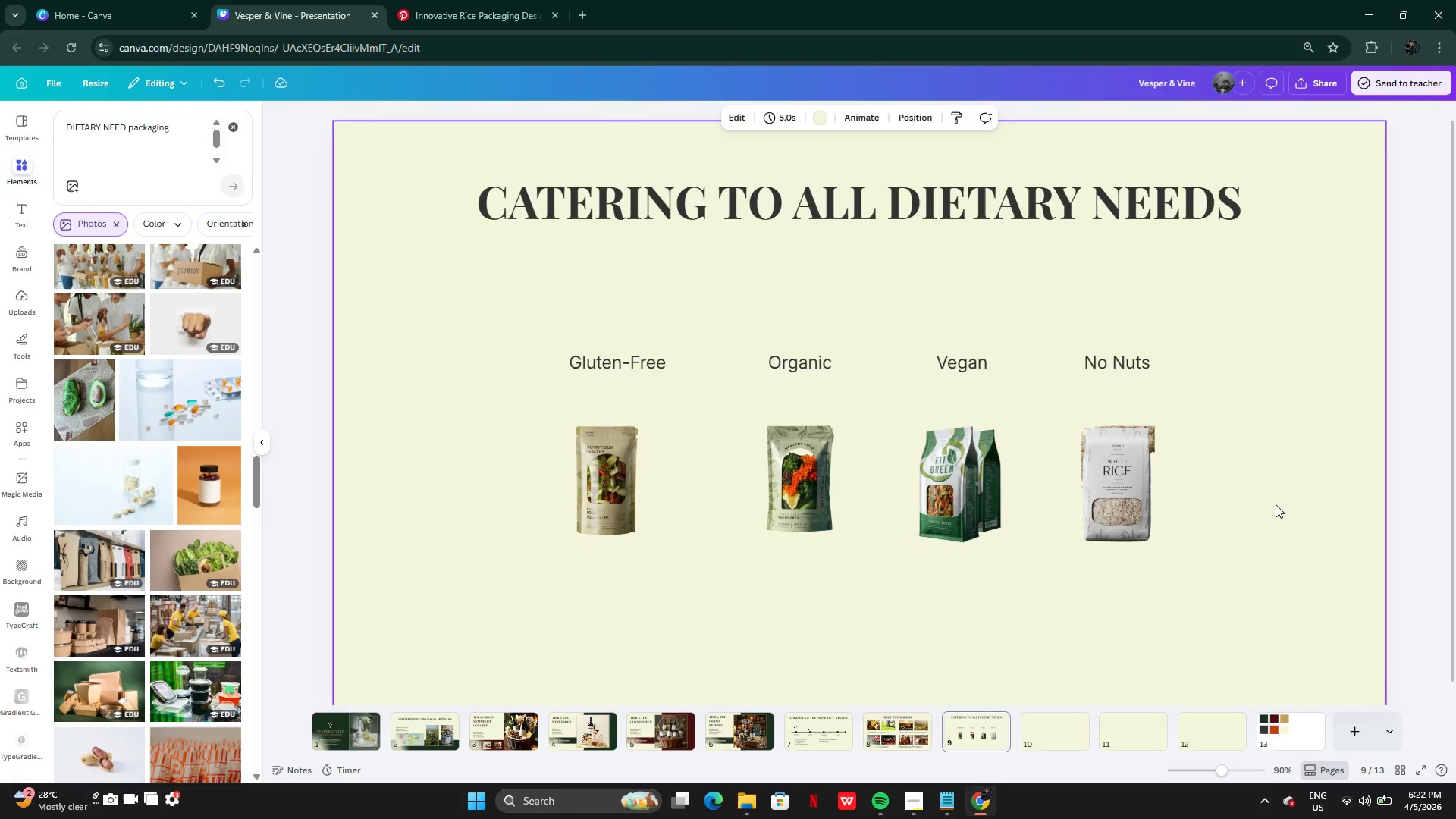 
double_click([1276, 504])
 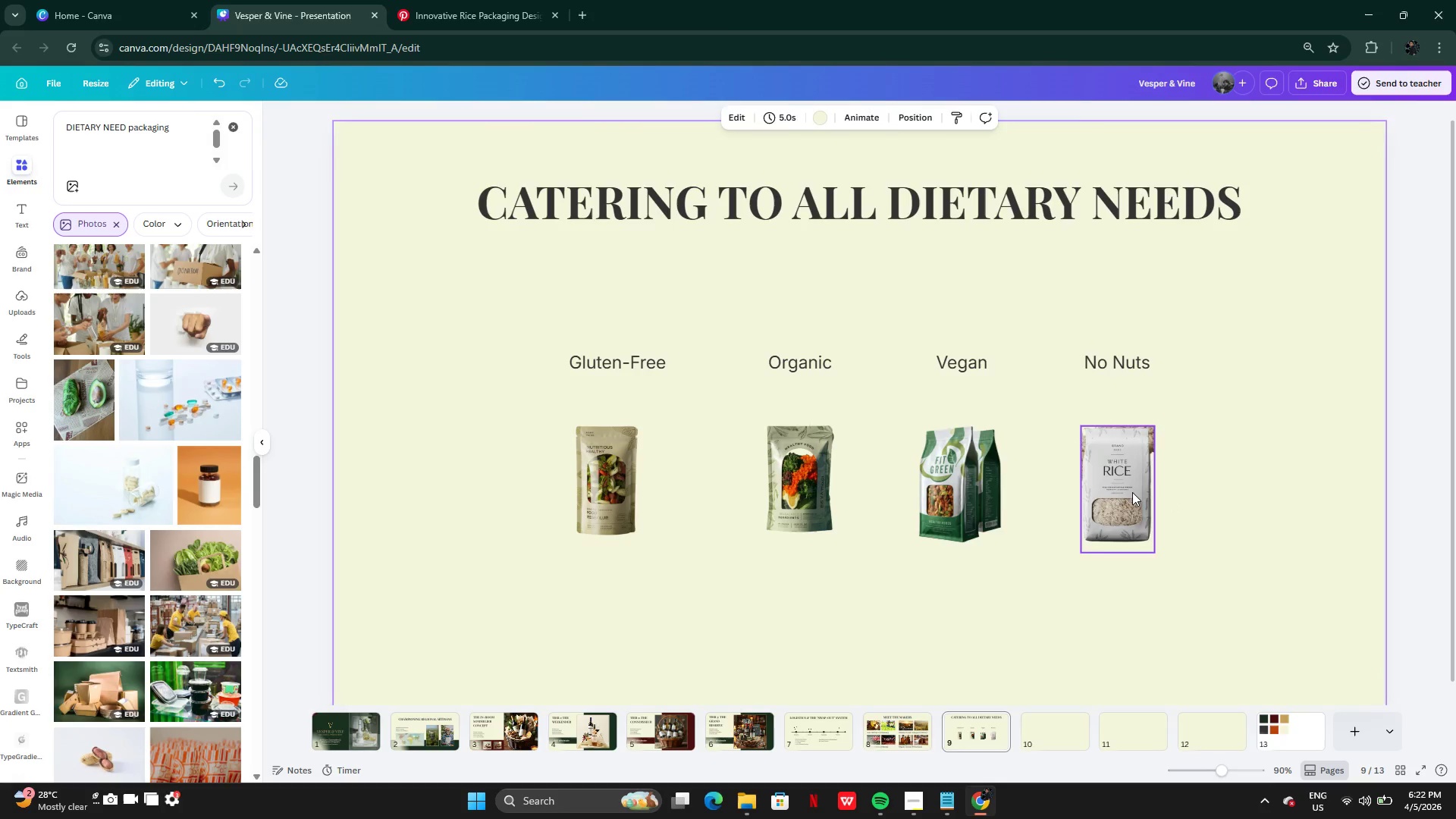 
left_click([1132, 492])
 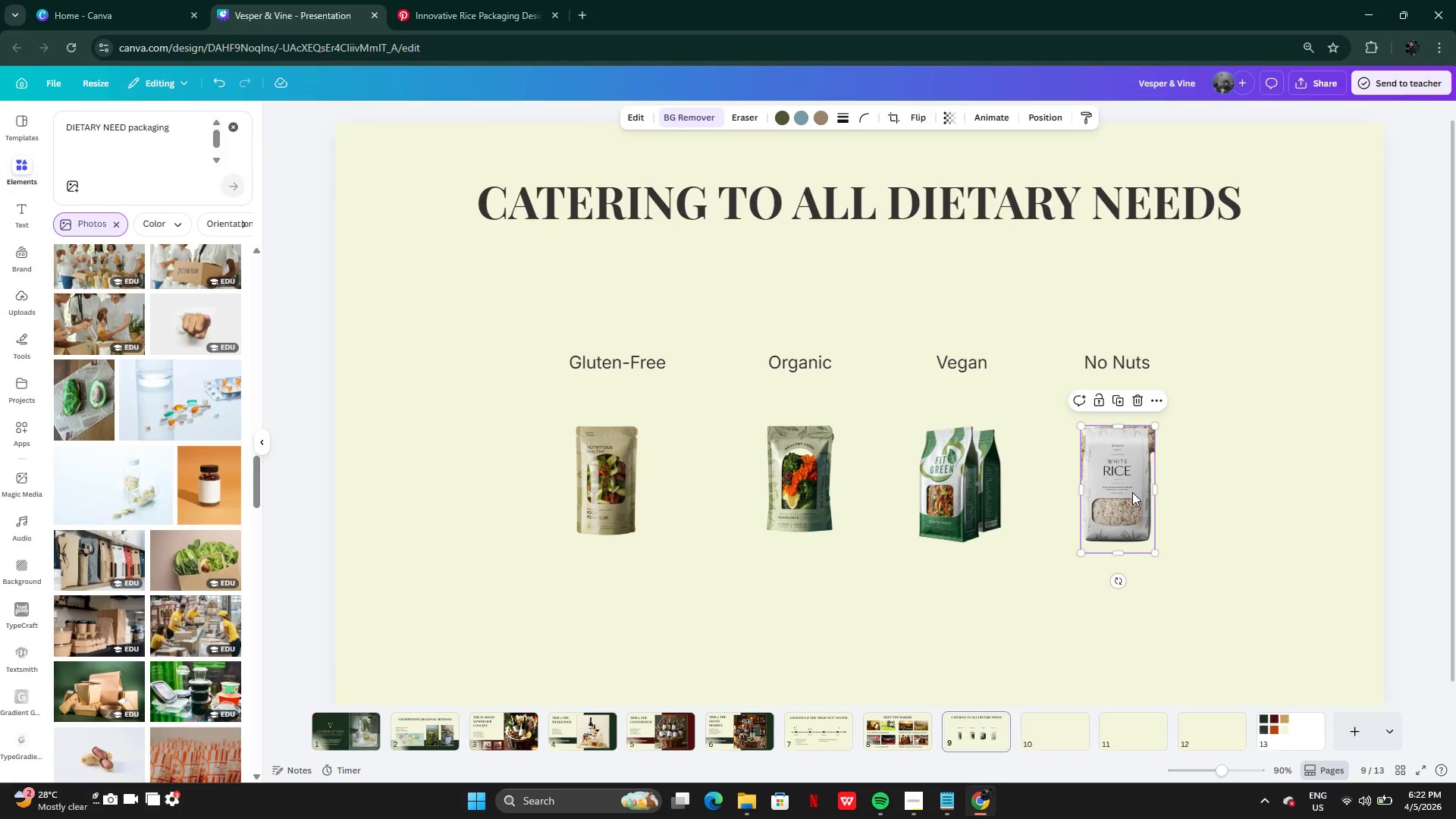 
key(Control+Z)
 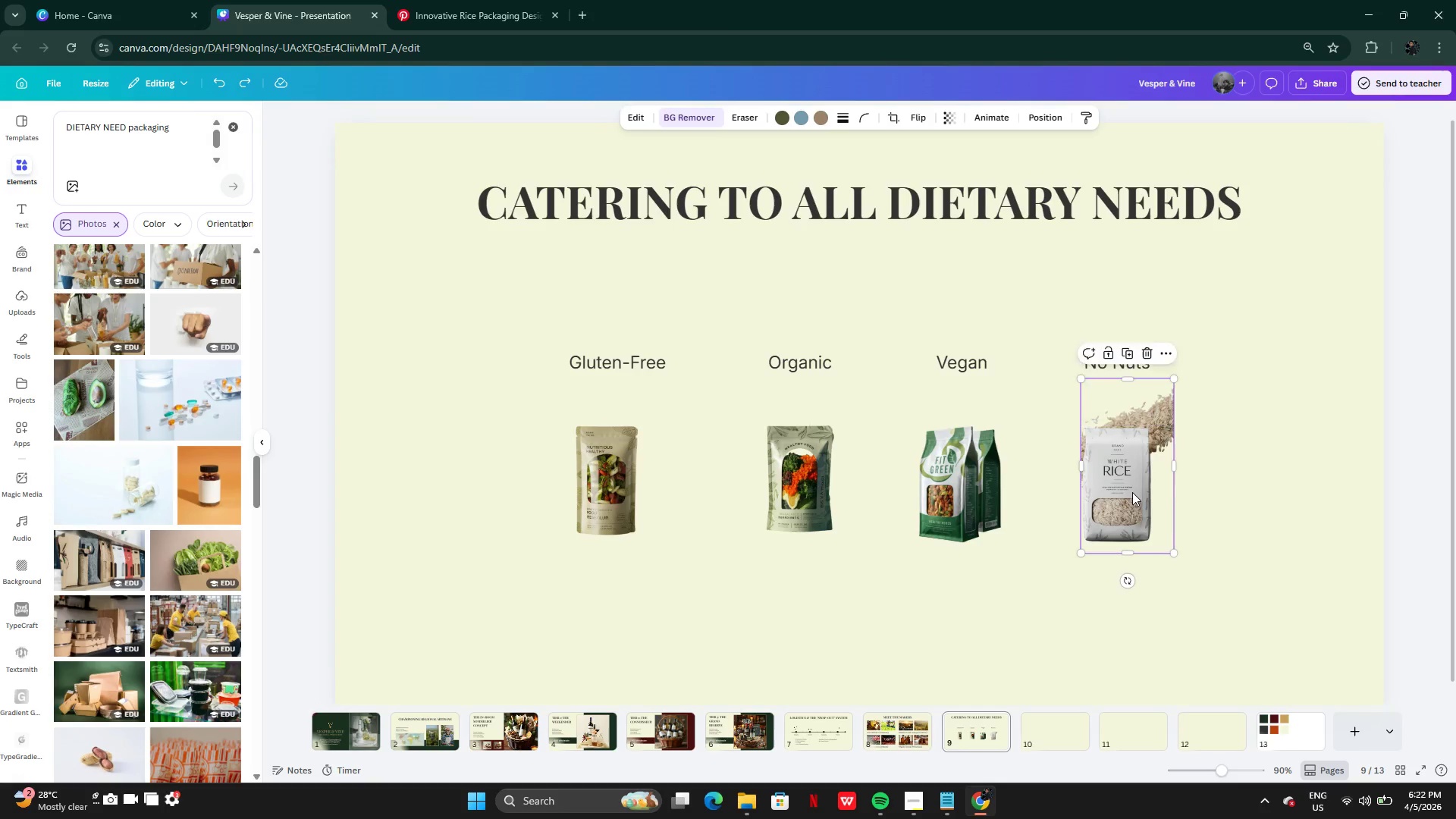 
key(Control+Z)
 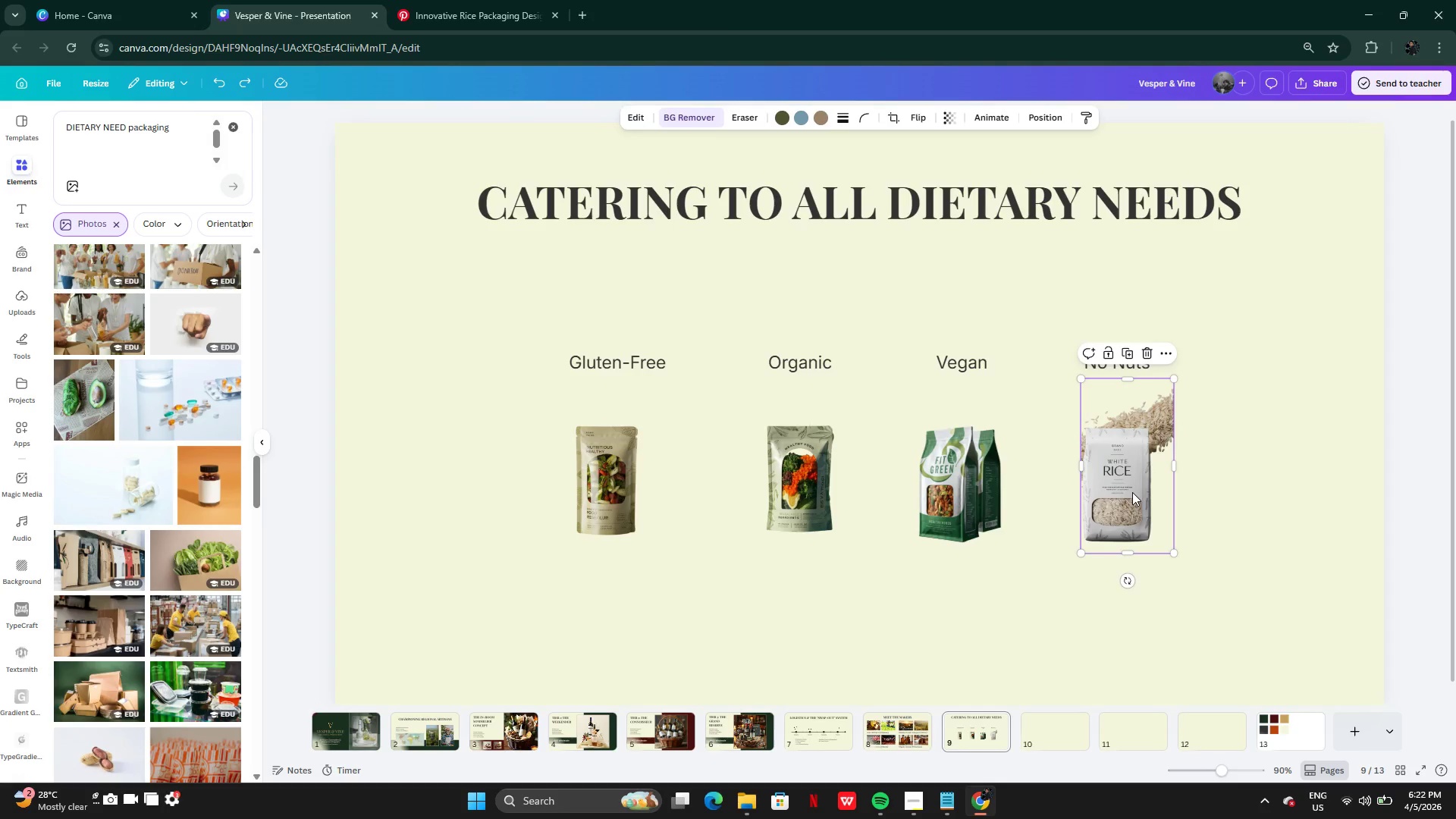 
key(Control+Z)
 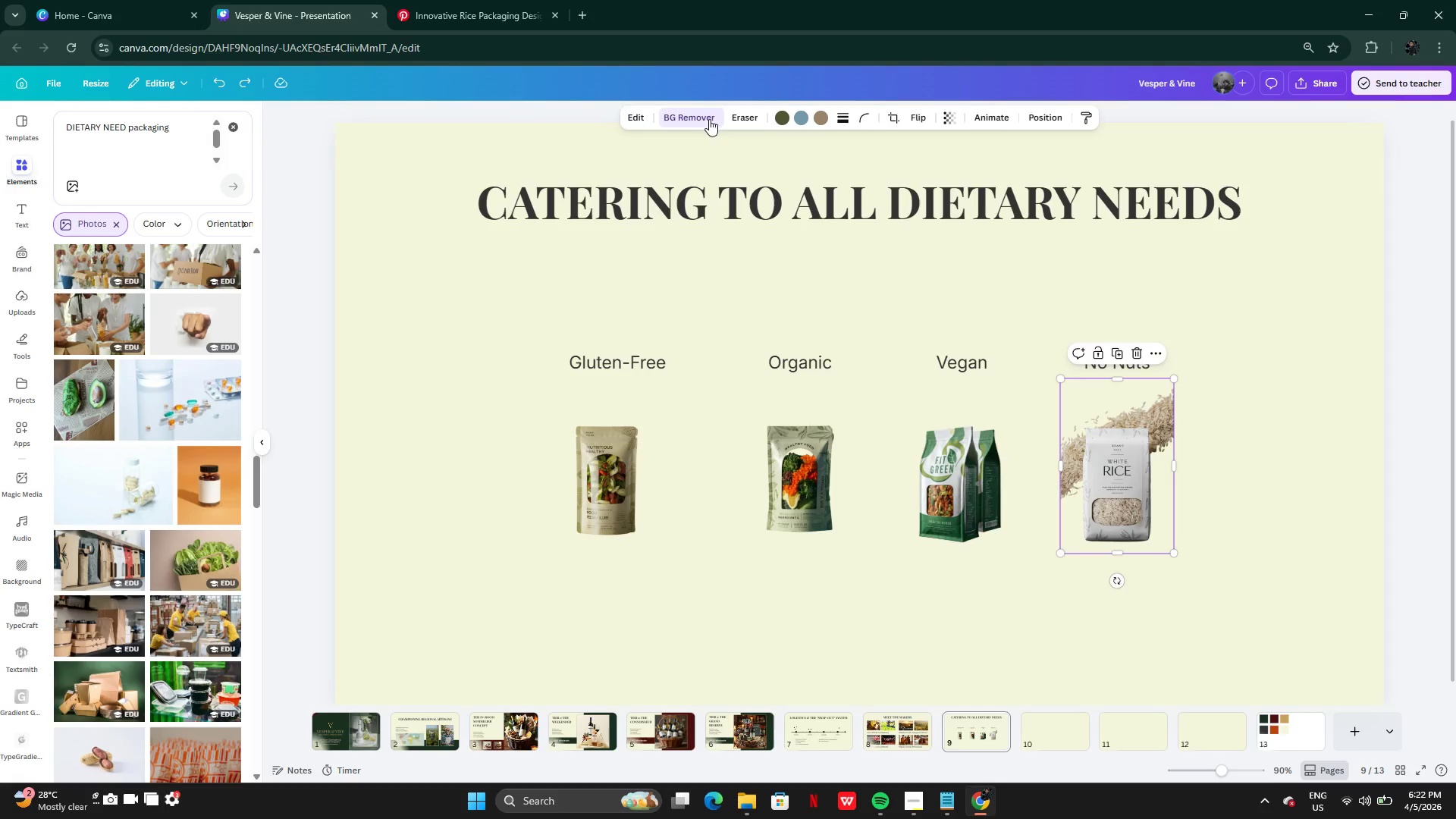 
left_click([700, 122])
 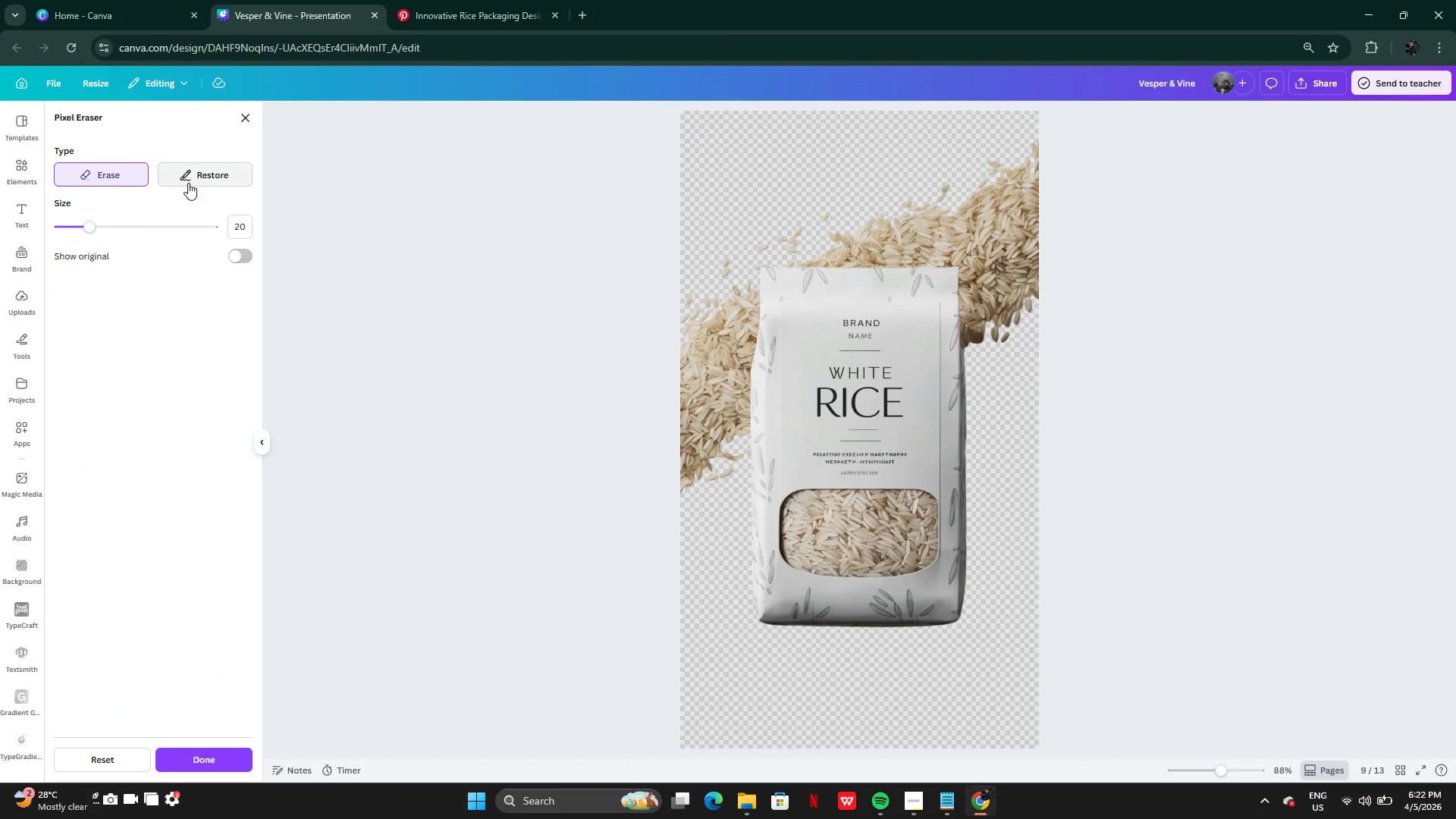 
left_click_drag(start_coordinate=[696, 337], to_coordinate=[751, 242])
 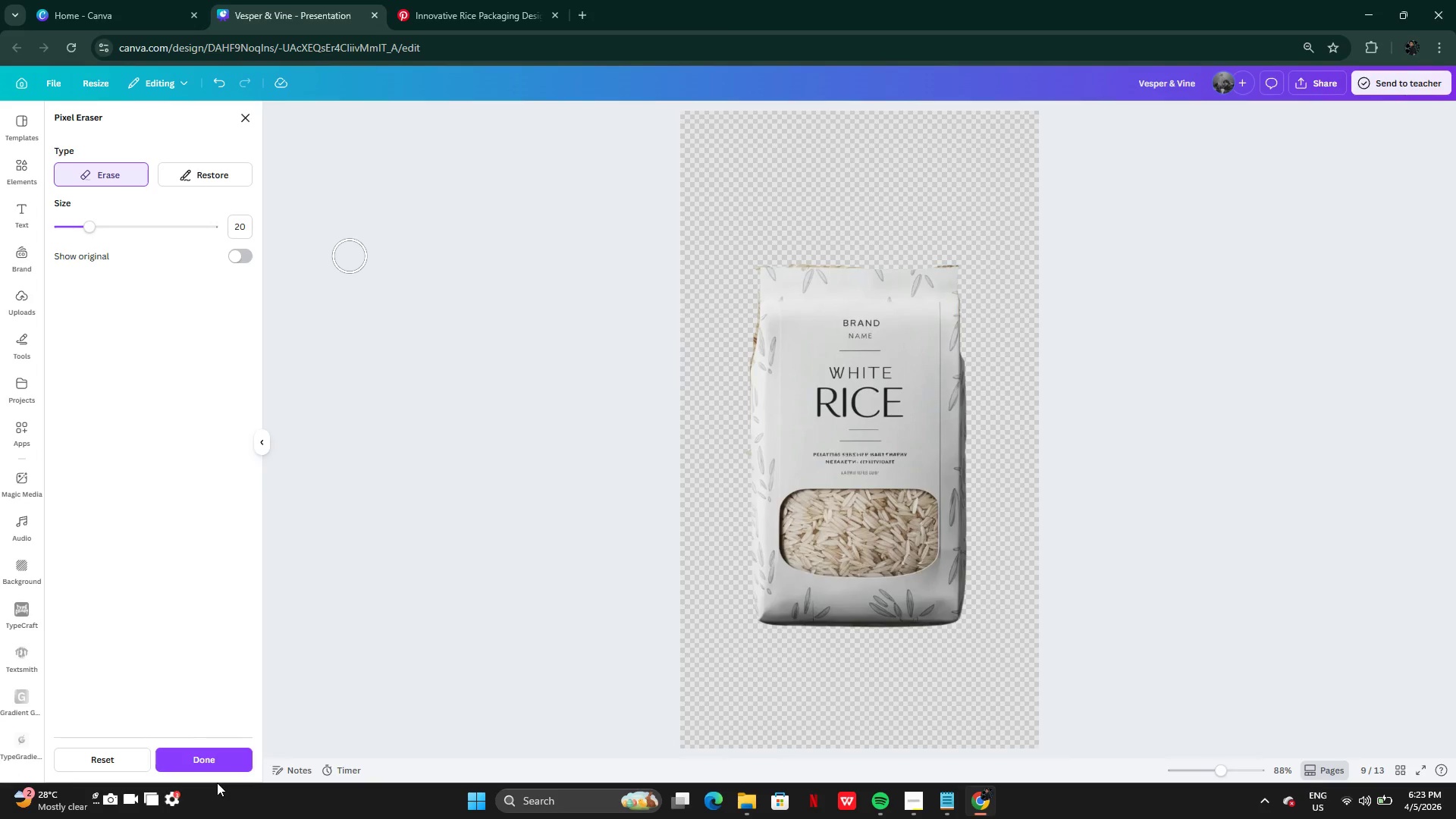 
left_click([208, 764])
 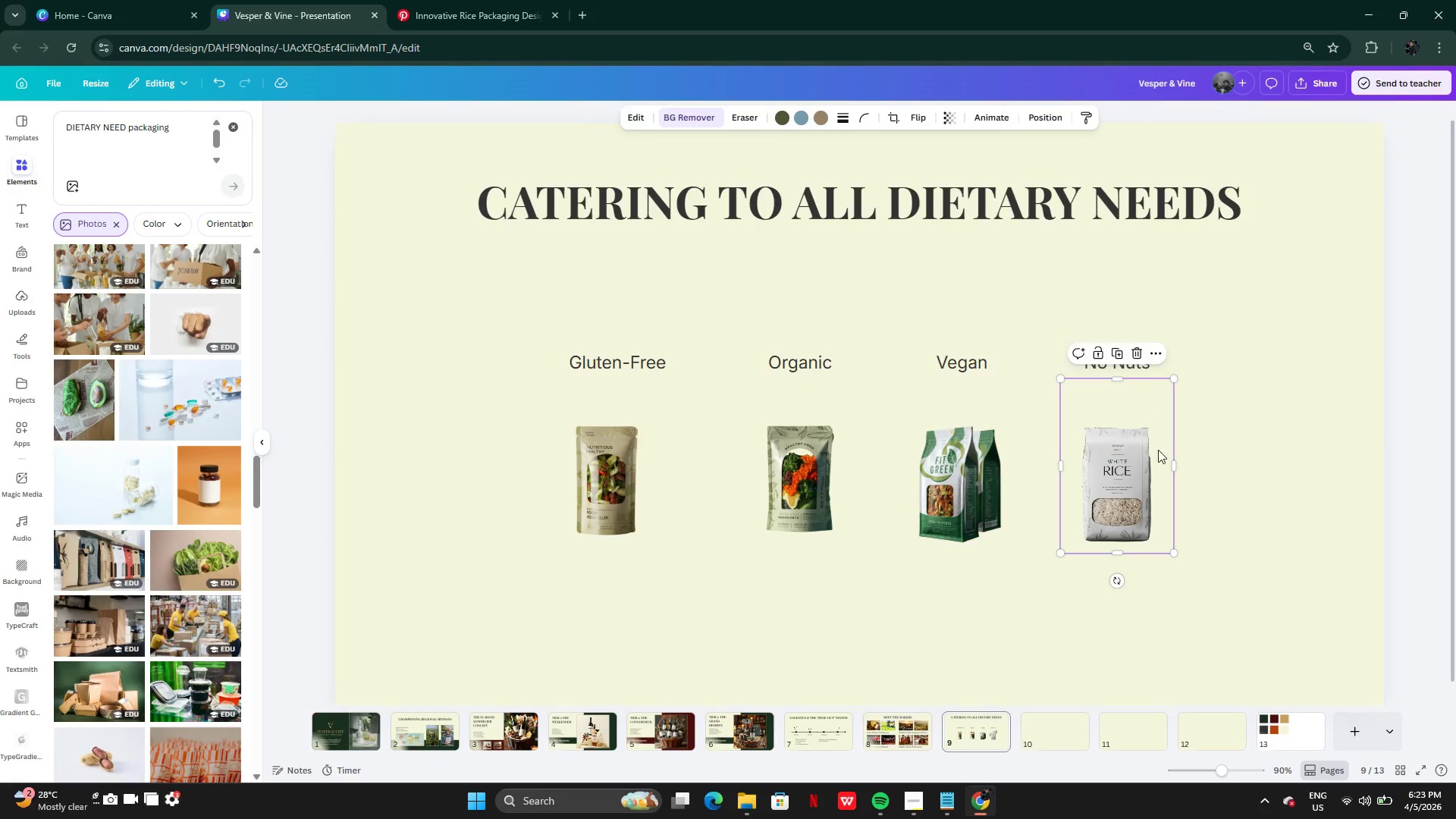 
left_click_drag(start_coordinate=[1144, 469], to_coordinate=[1144, 463])
 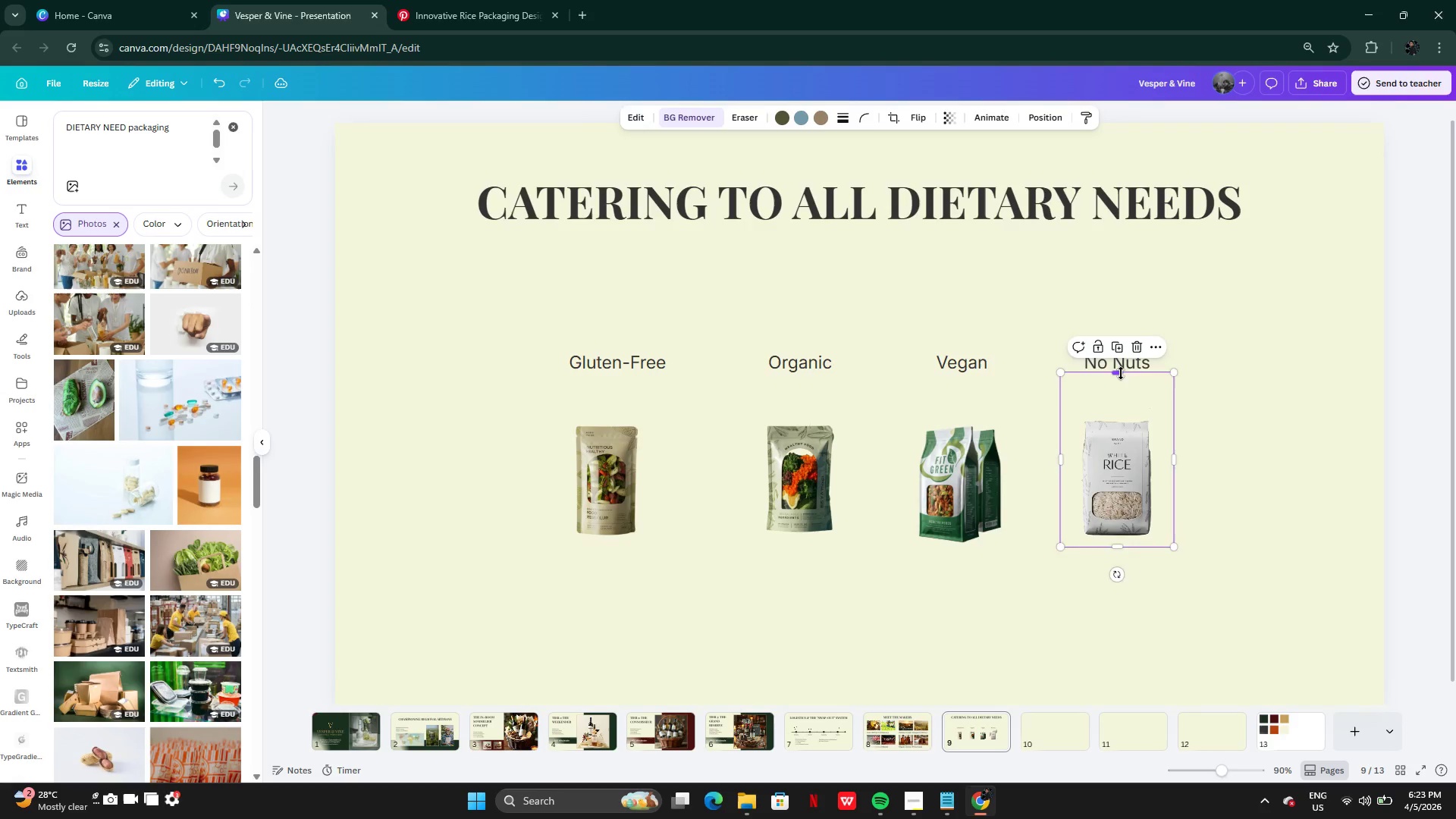 
left_click_drag(start_coordinate=[1121, 373], to_coordinate=[1120, 421])
 